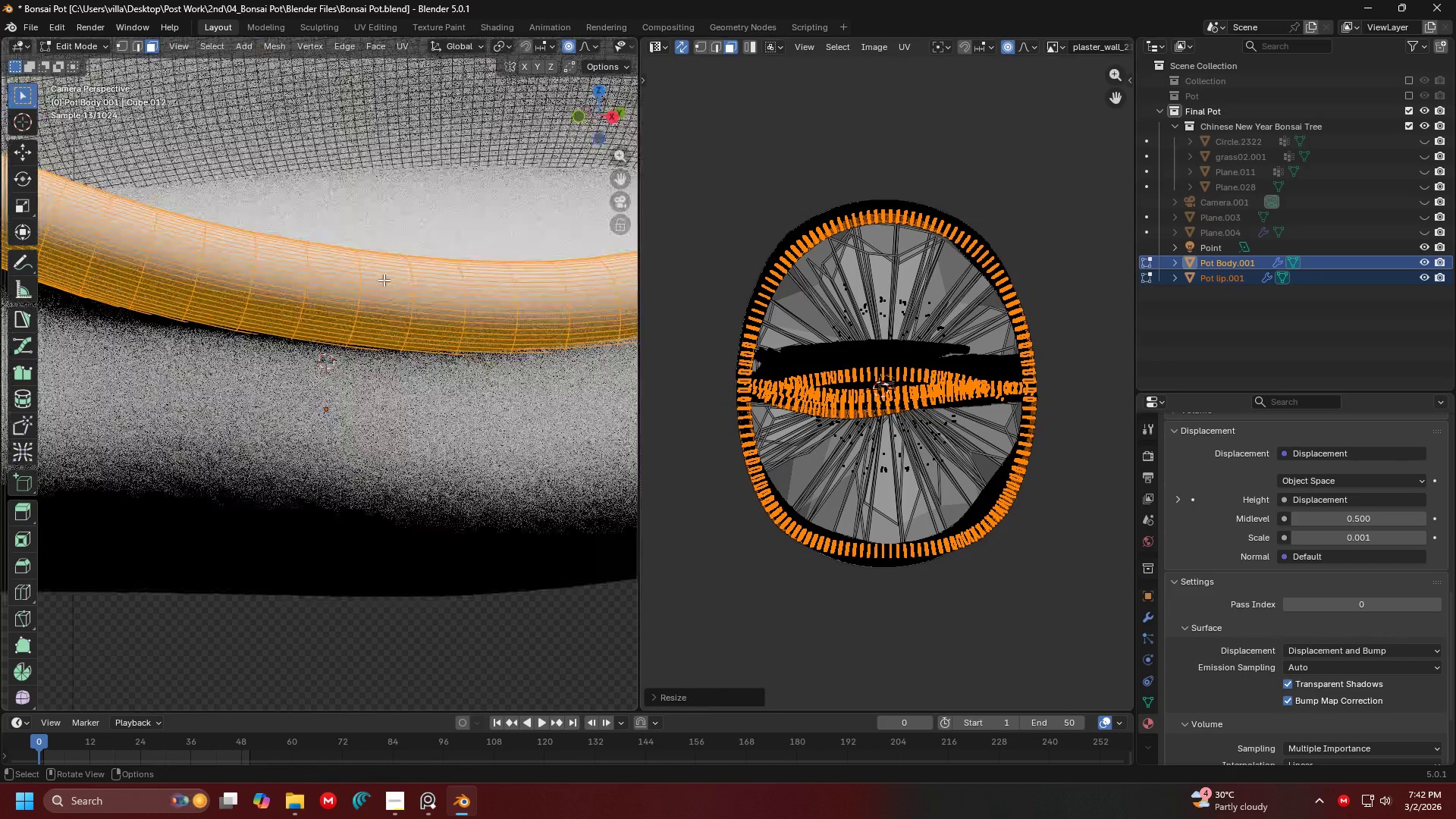 
key(Shift+ShiftLeft)
 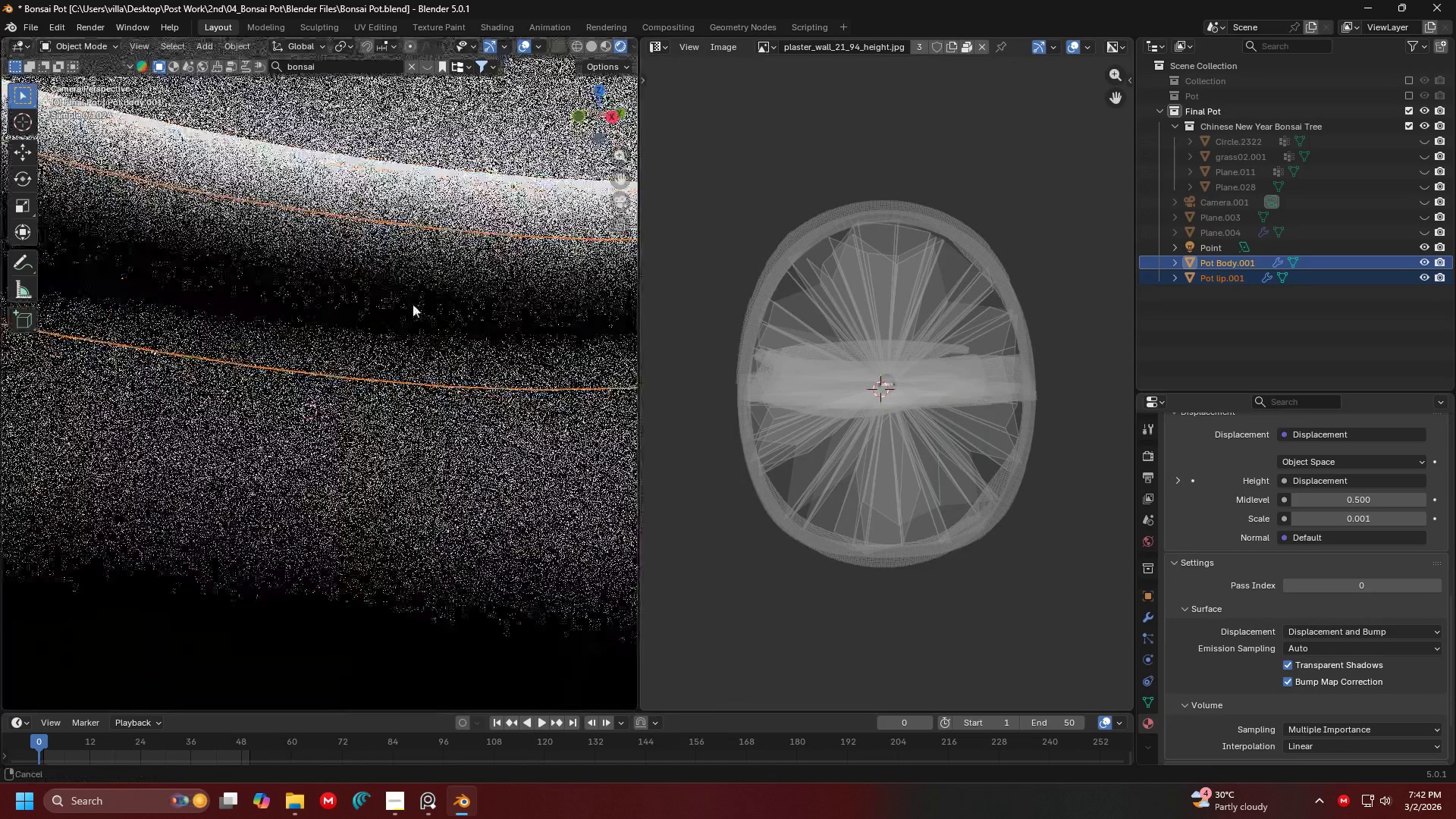 
scroll: coordinate [1180, 651], scroll_direction: up, amount: 23.0
 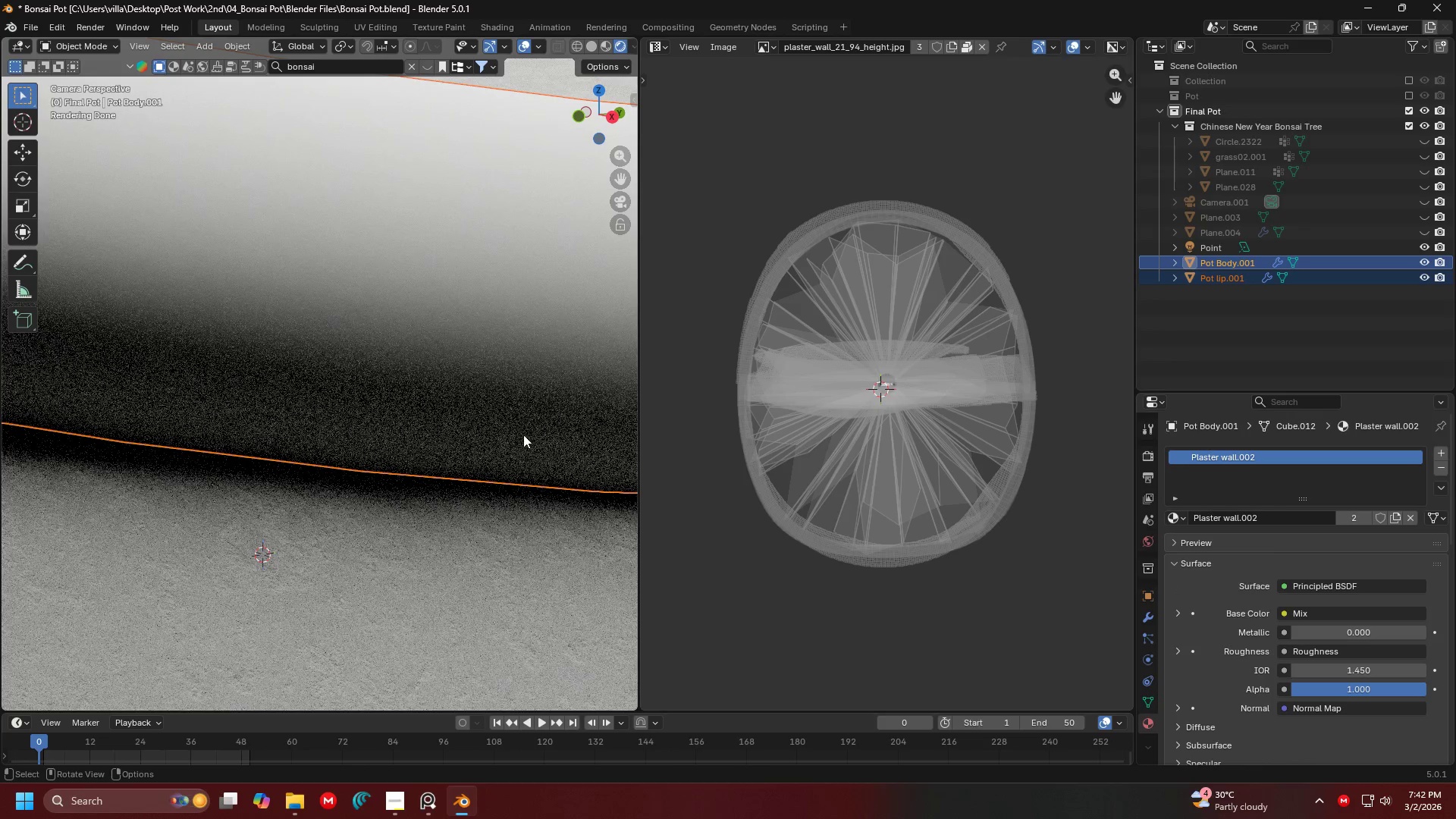 
left_click([532, 410])
 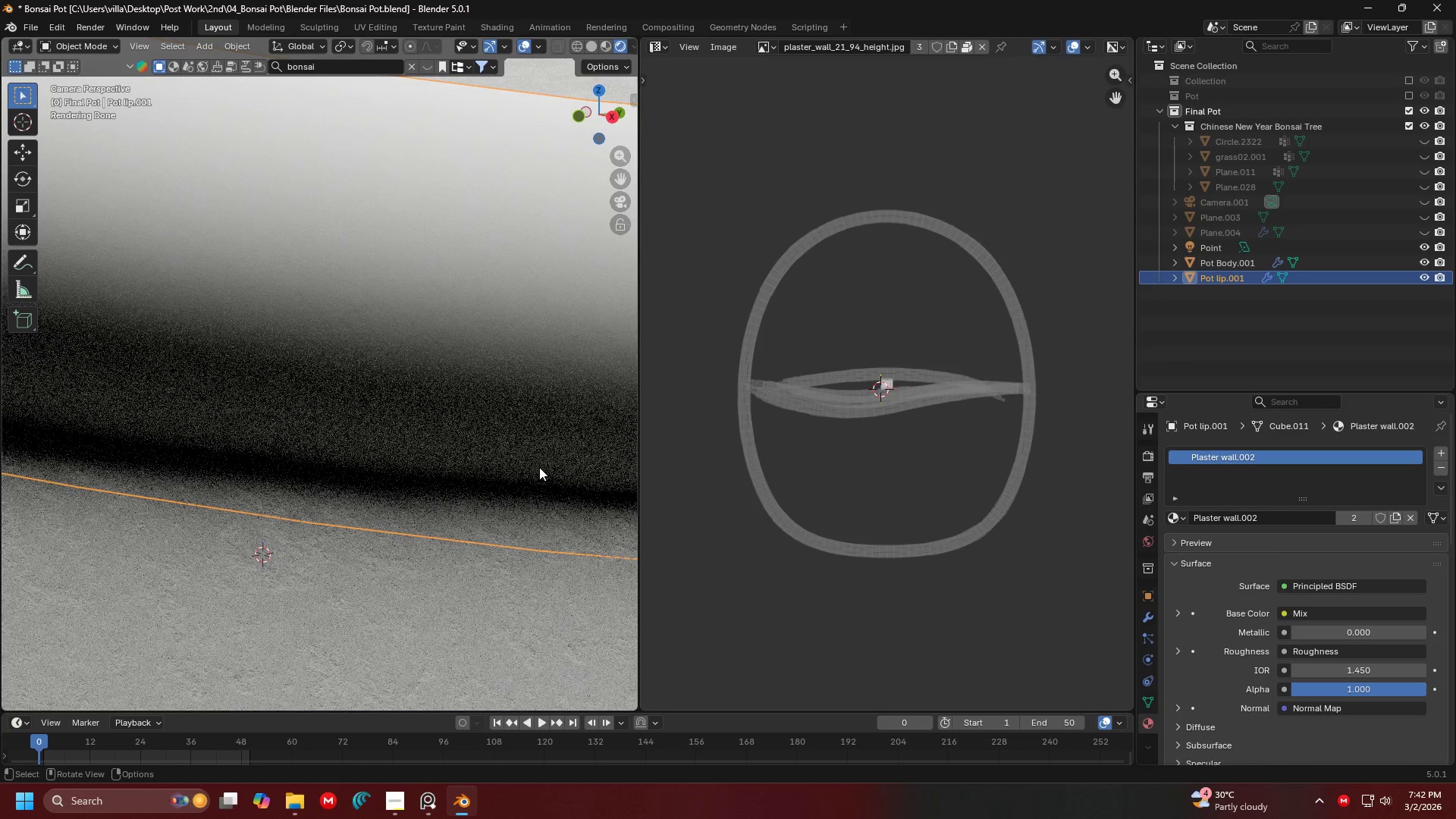 
key(Tab)
type(as)
 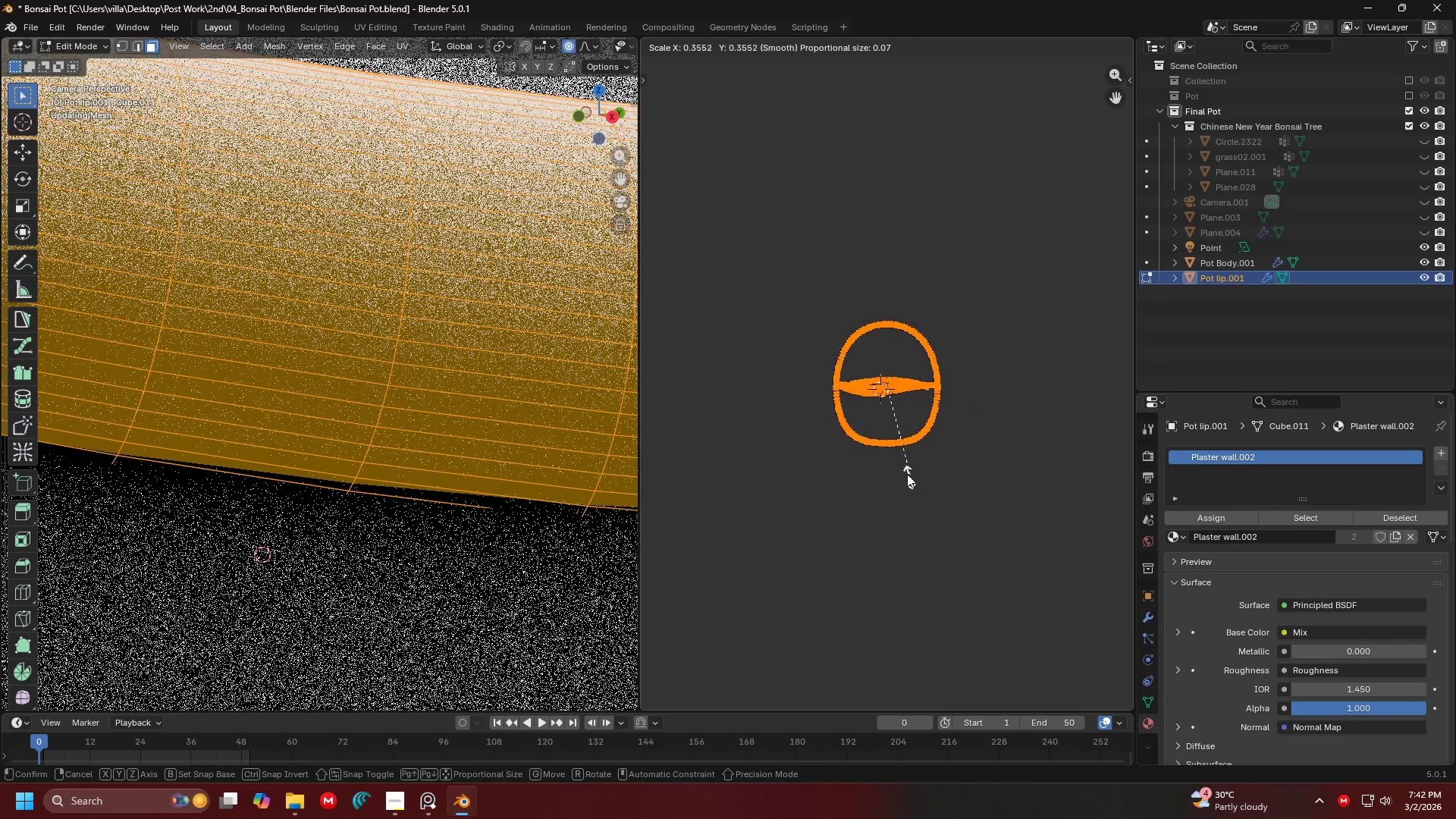 
left_click([900, 466])
 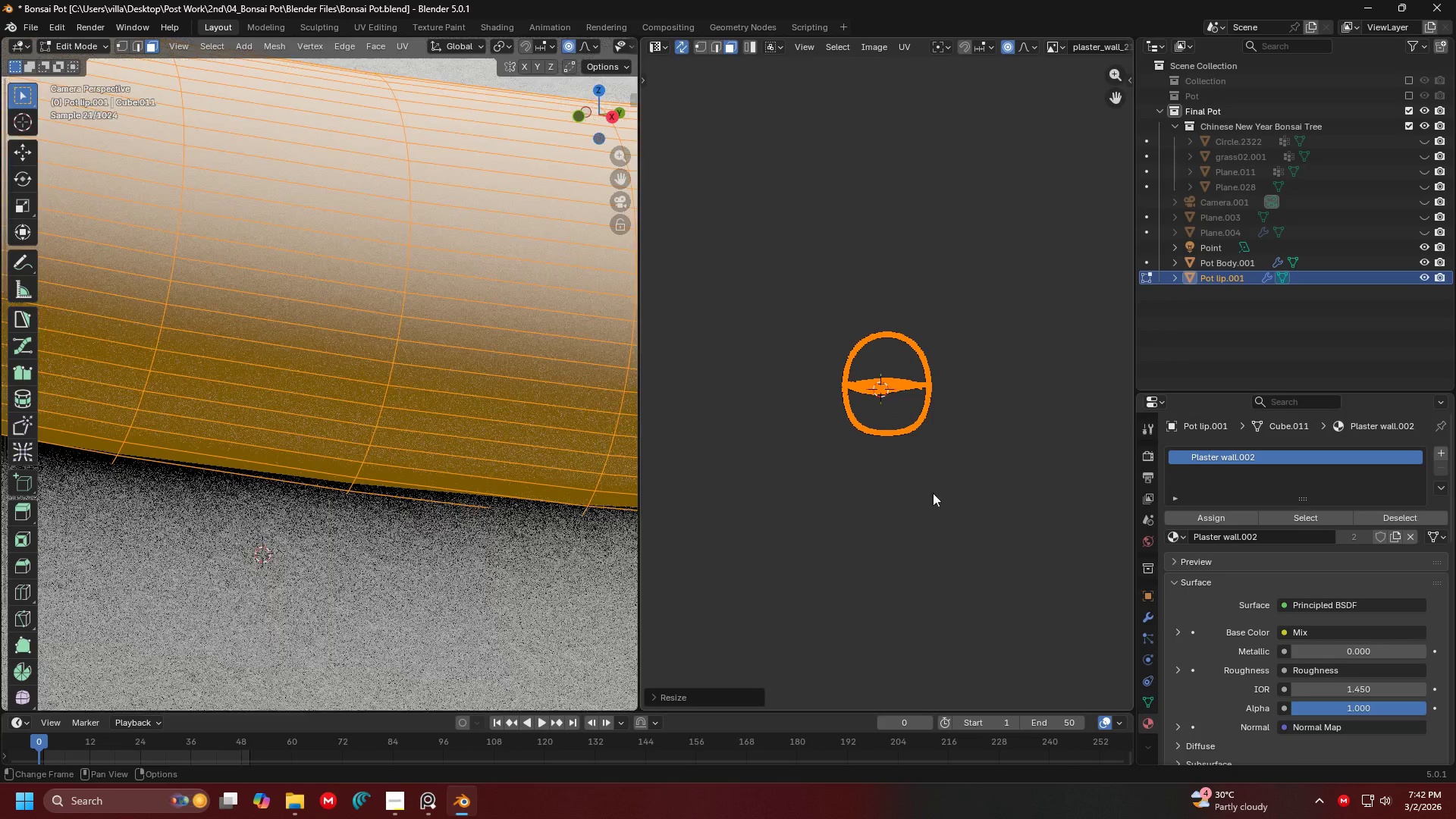 
scroll: coordinate [946, 504], scroll_direction: up, amount: 2.0
 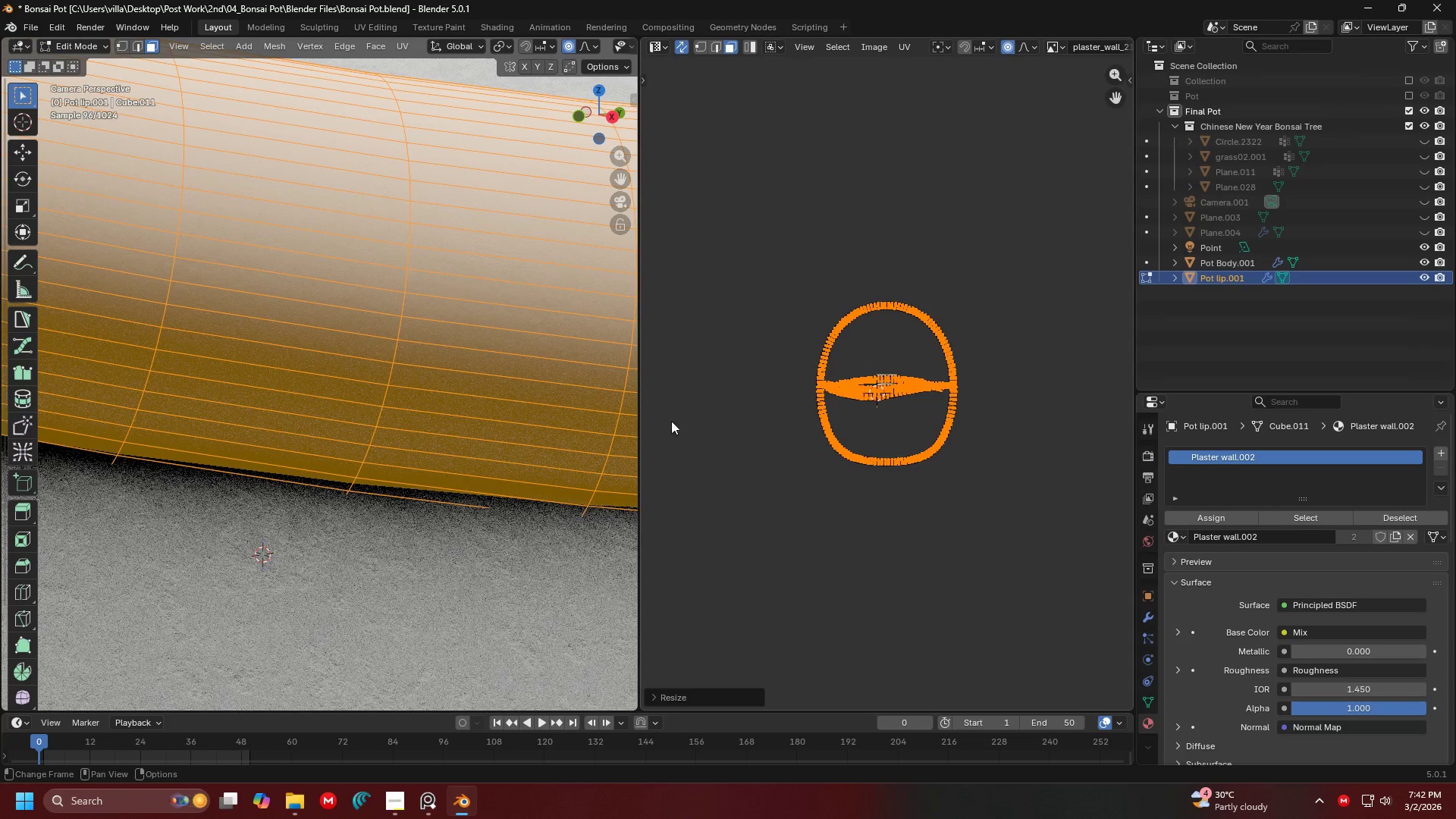 
key(Tab)
 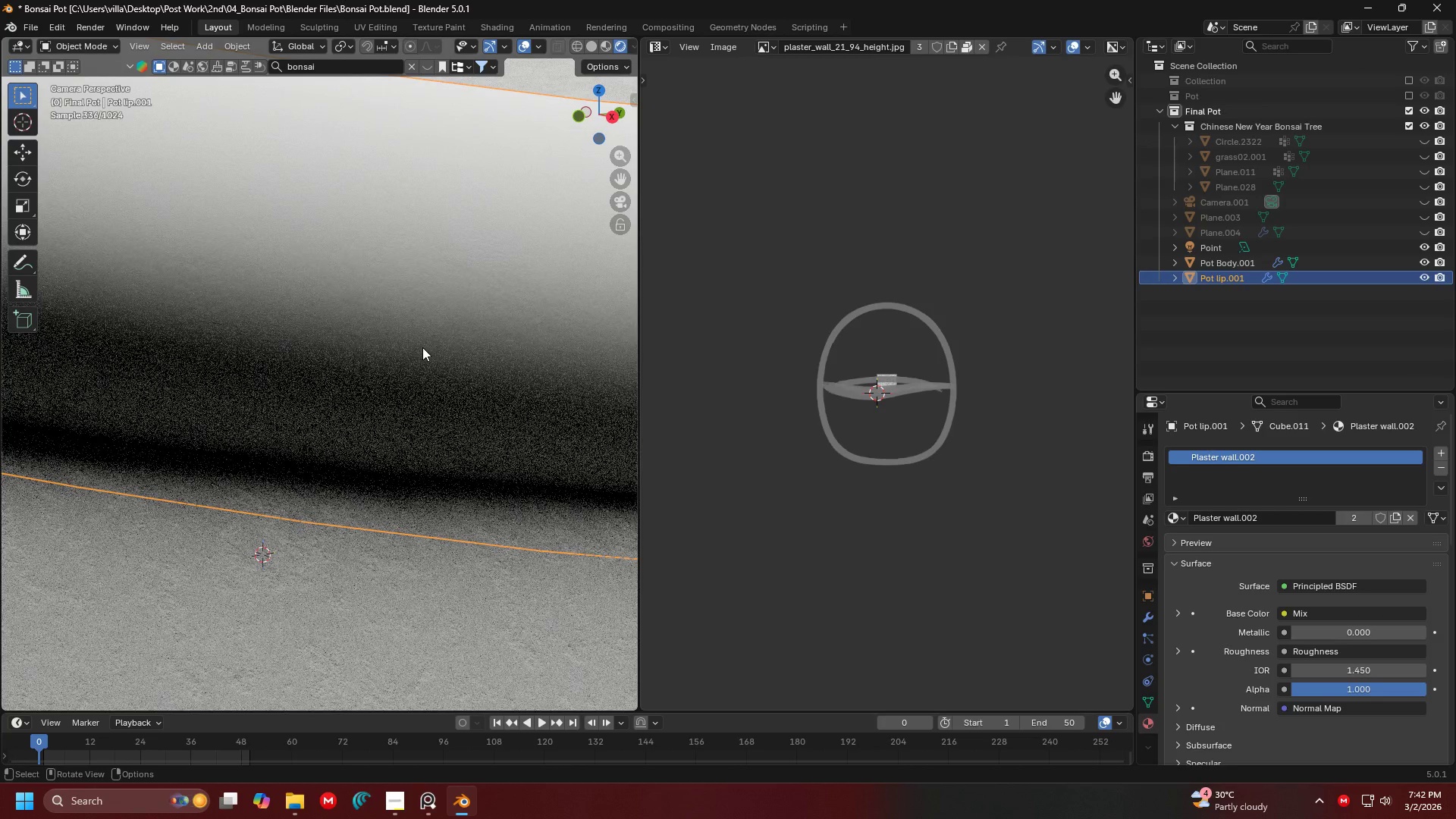 
key(Tab)
 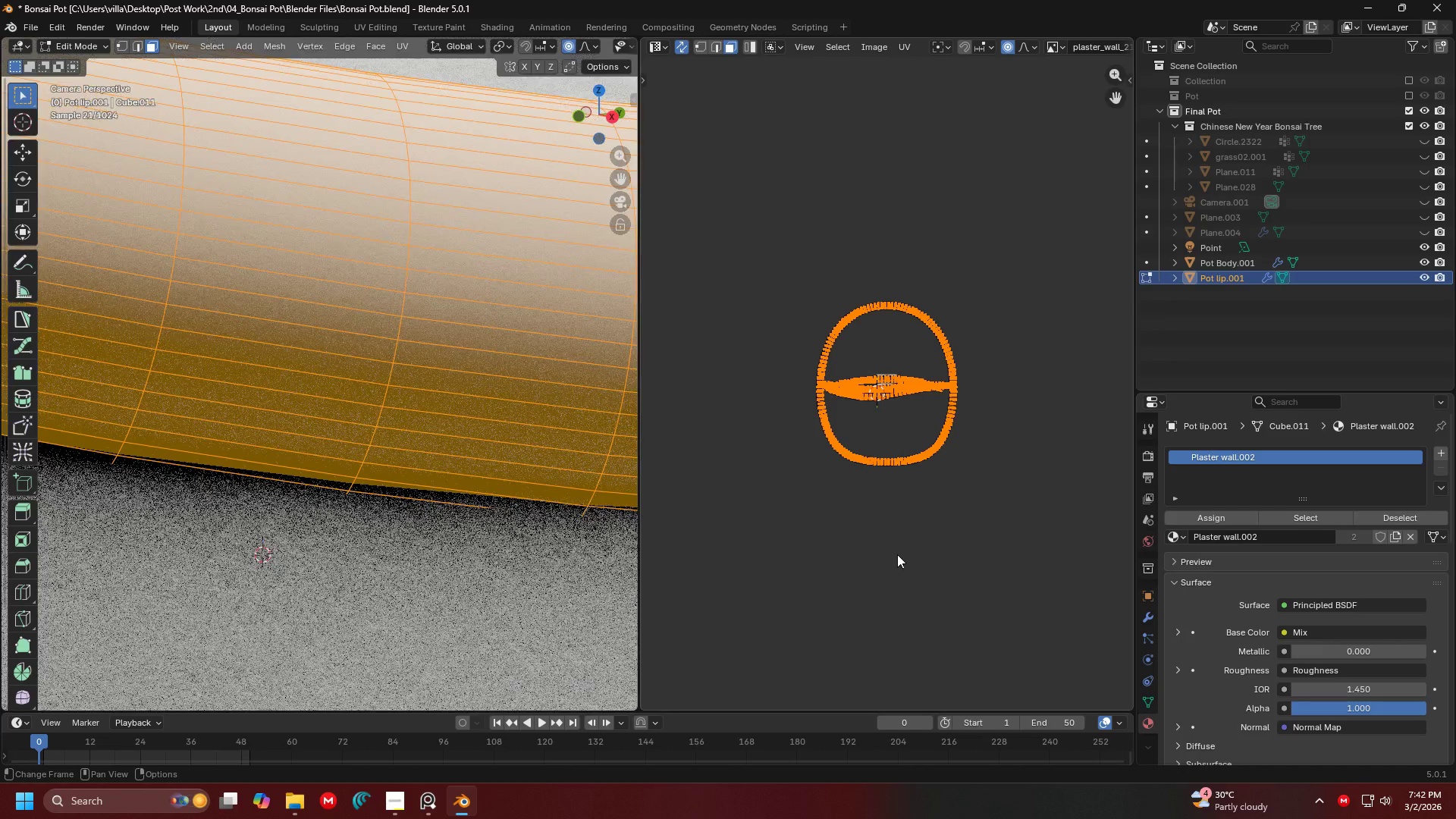 
key(S)
 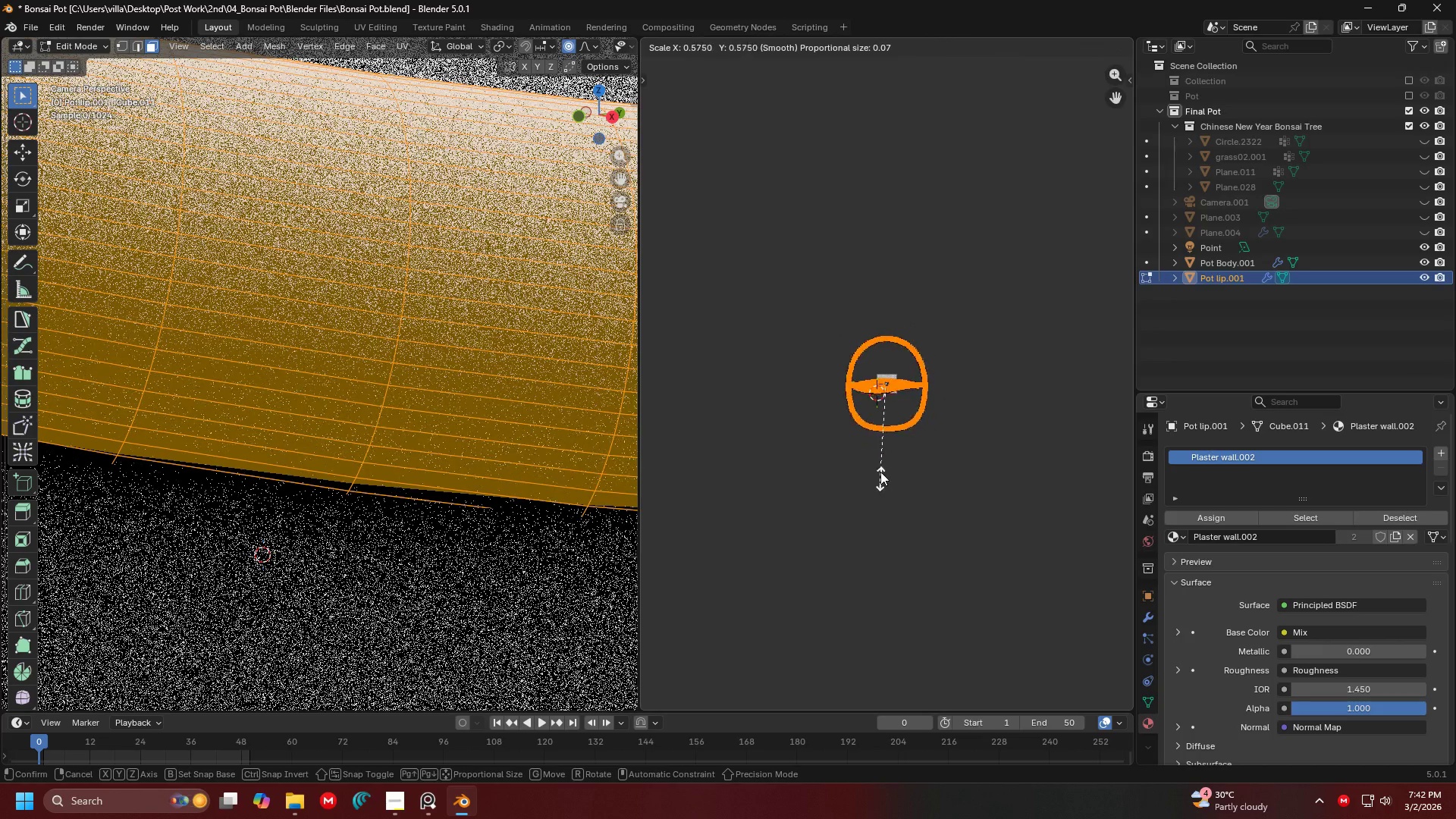 
left_click([880, 460])
 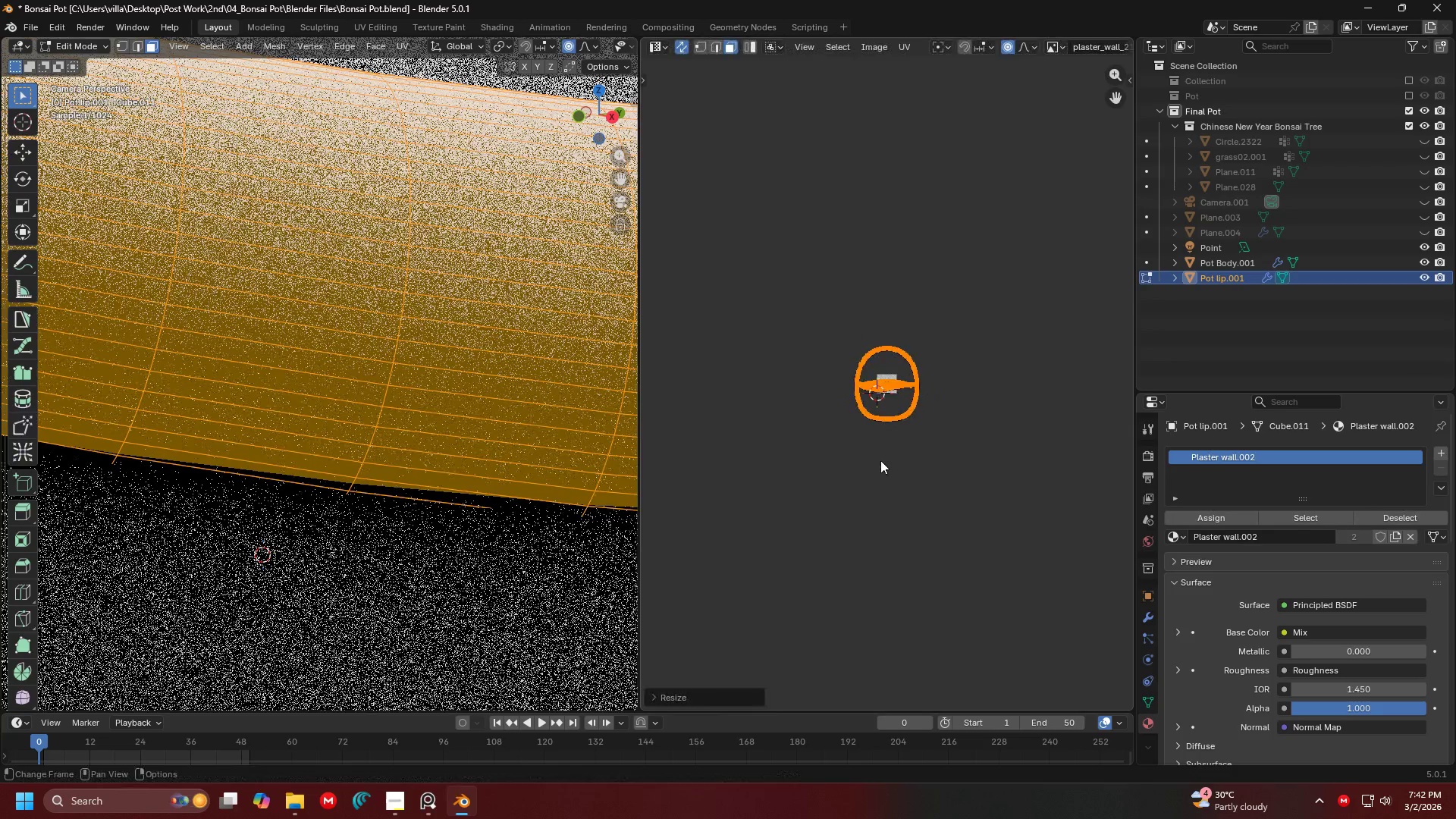 
key(Tab)
 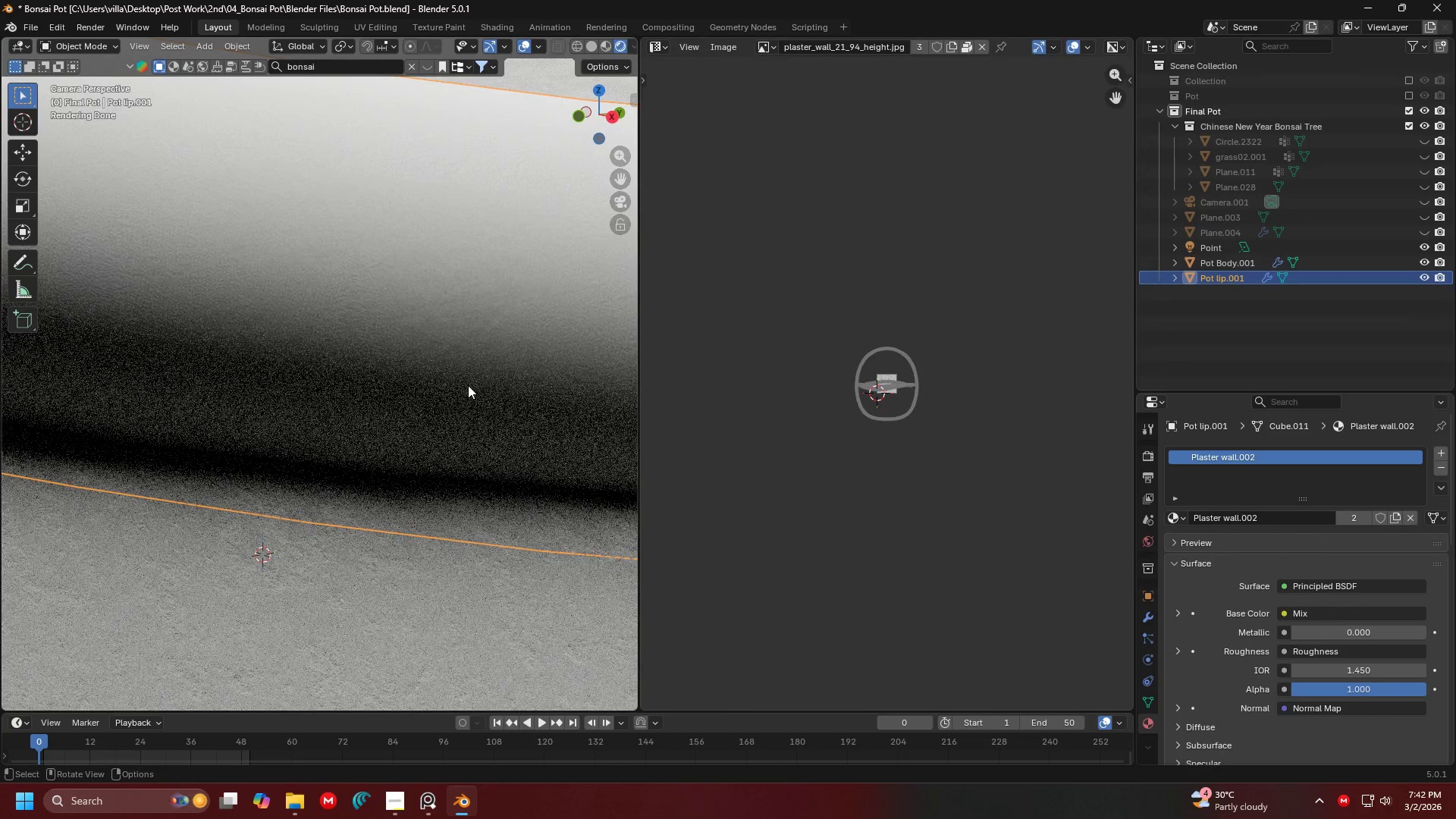 
key(Tab)
 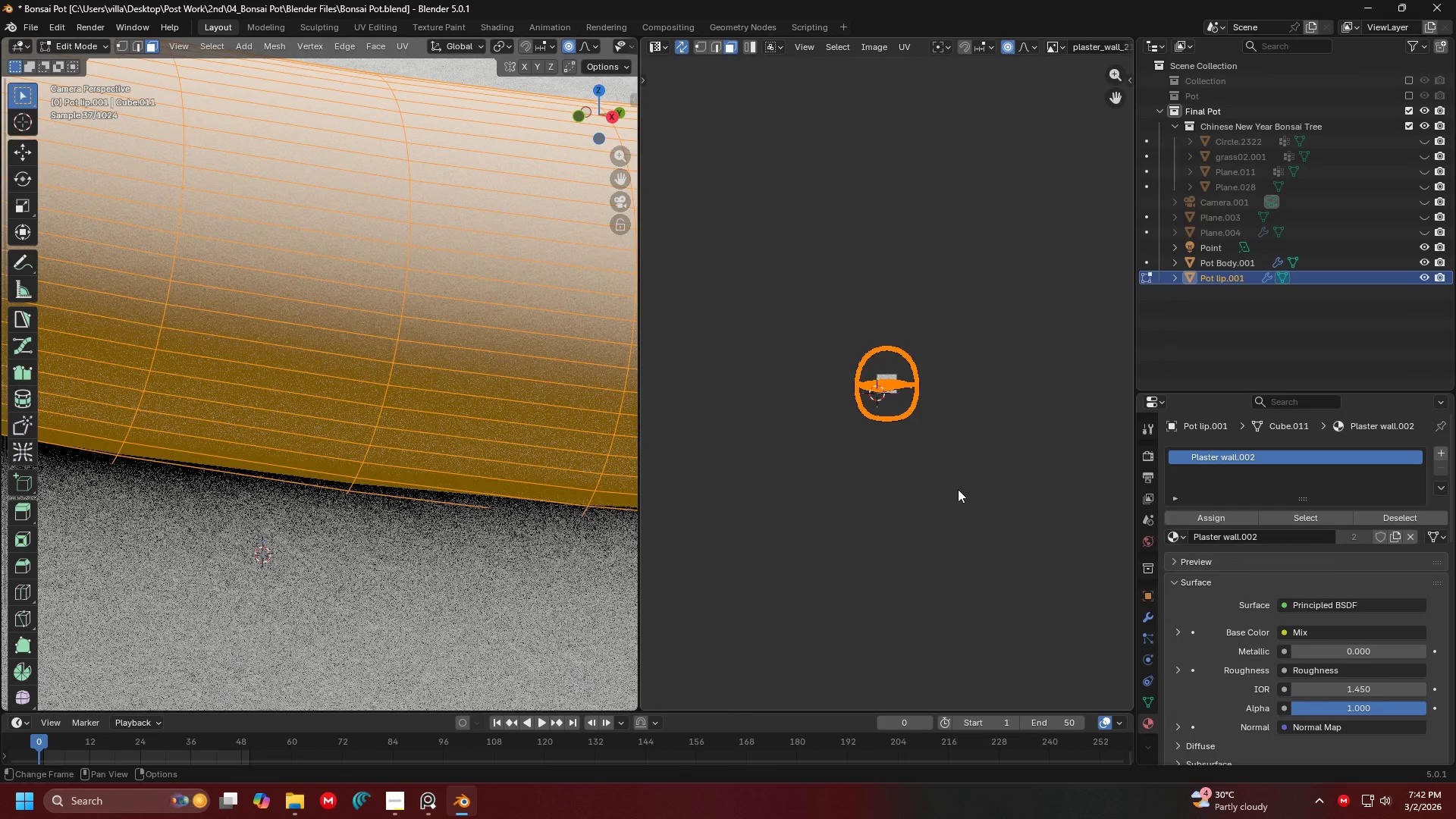 
key(S)
 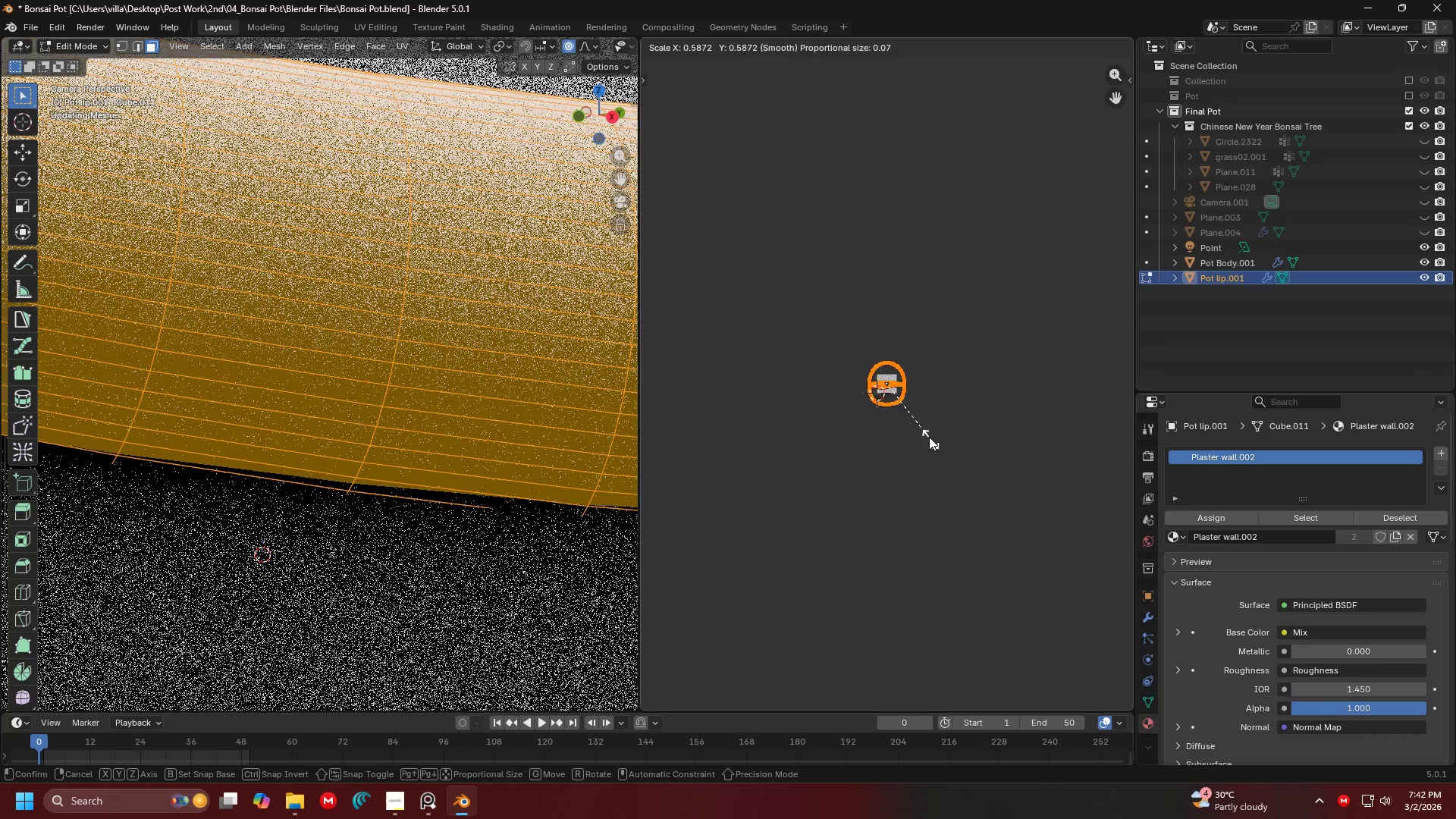 
left_click([921, 428])
 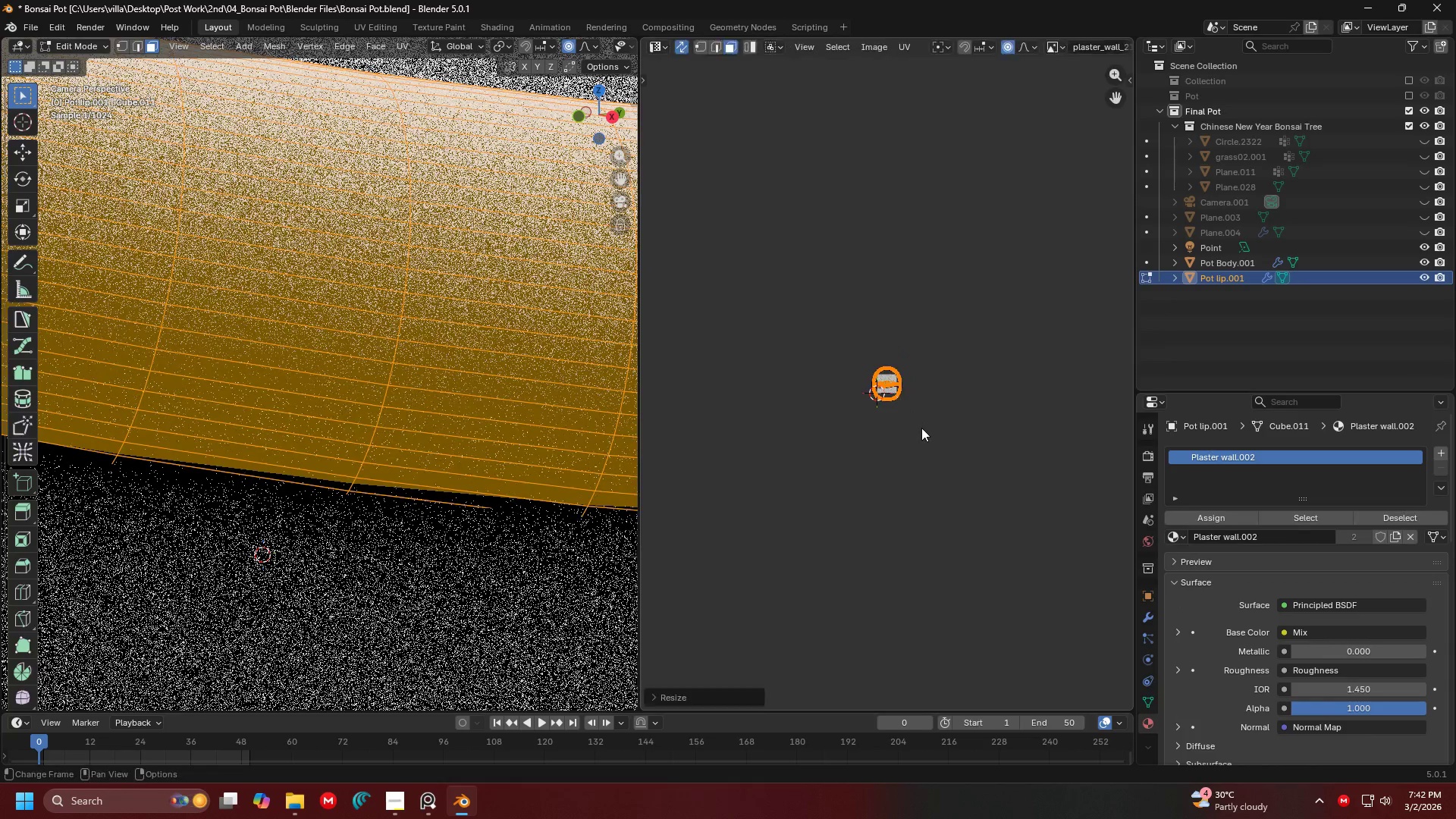 
key(Tab)
 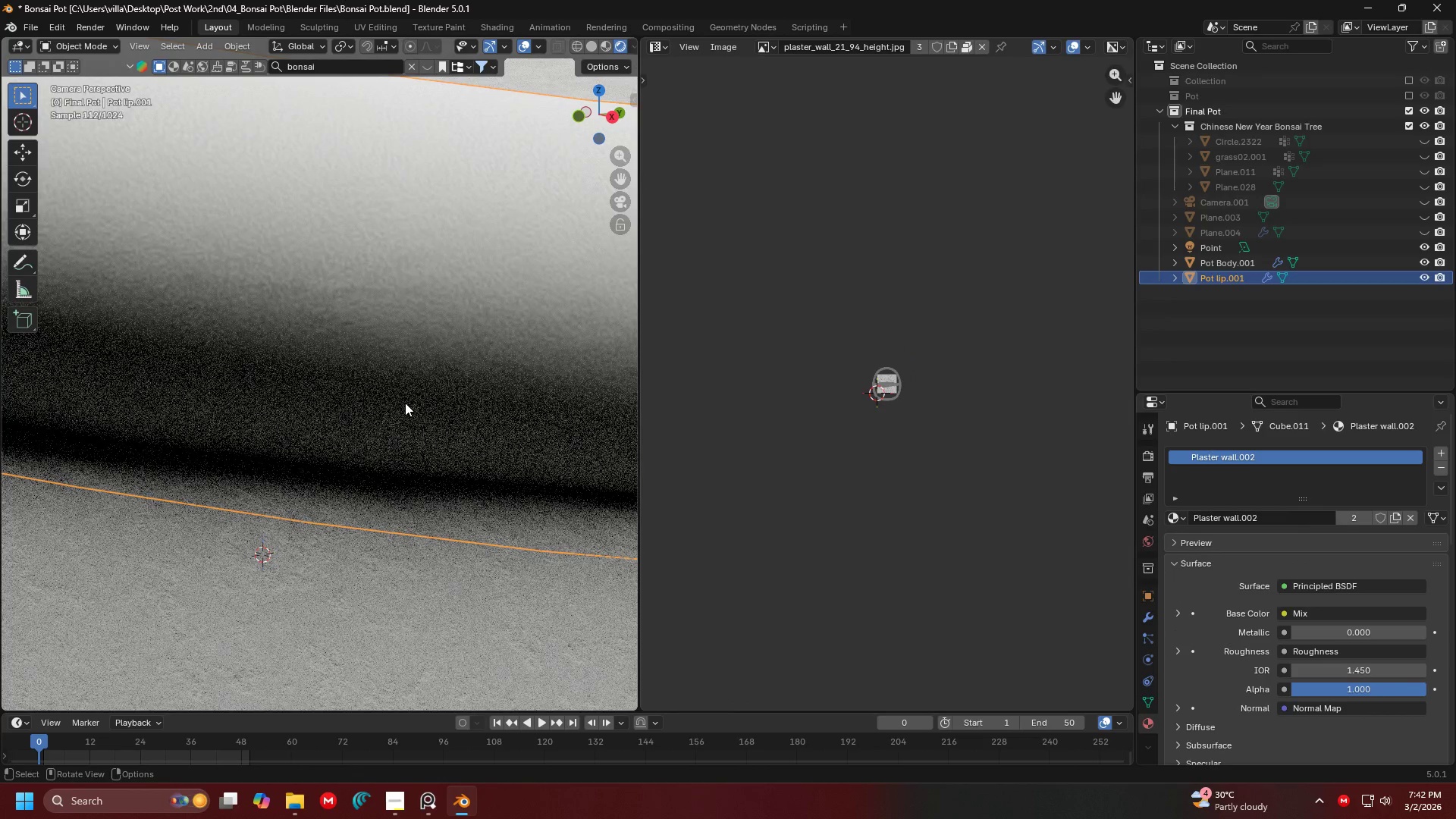 
scroll: coordinate [405, 403], scroll_direction: down, amount: 4.0
 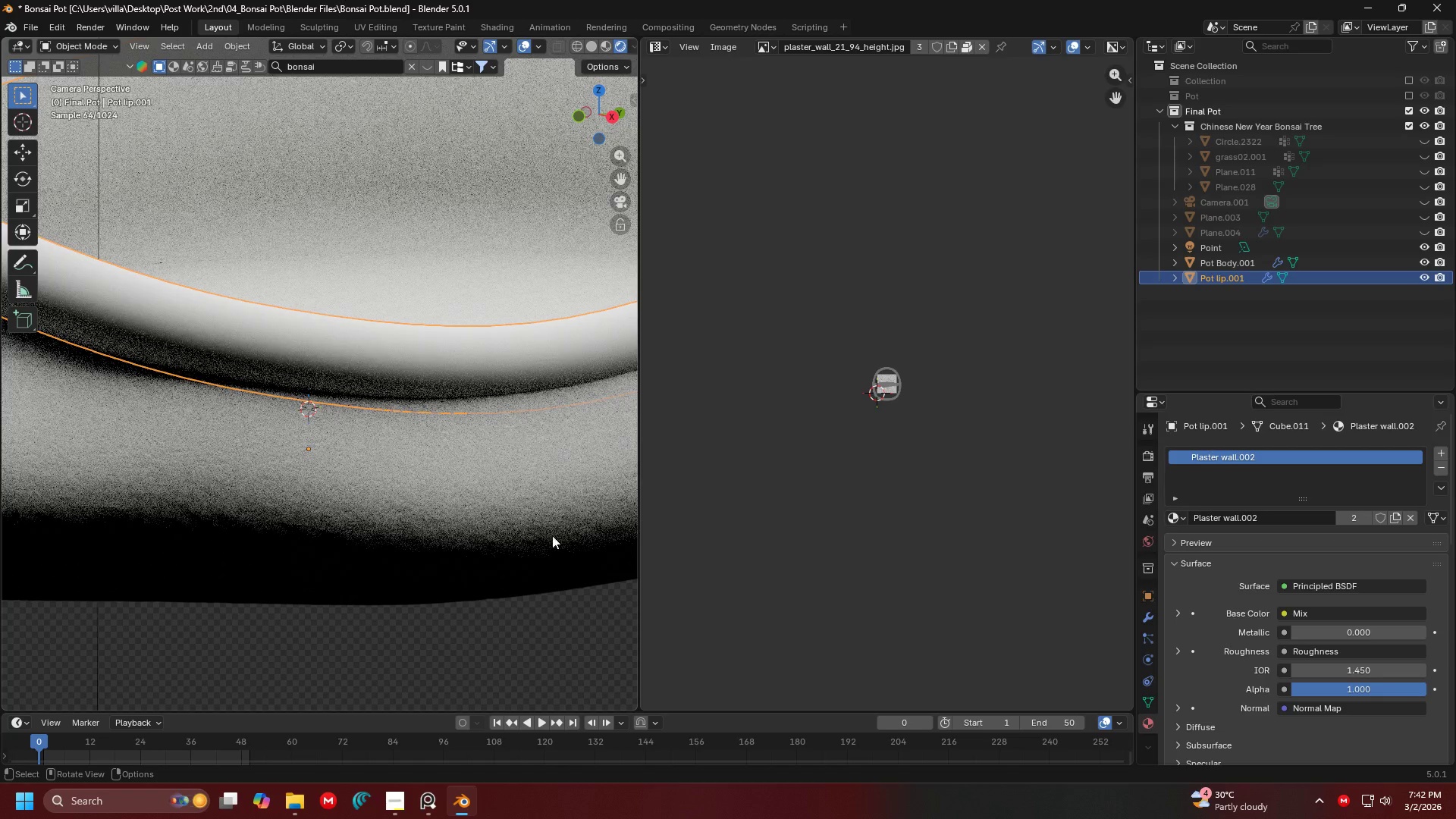 
left_click([548, 632])
 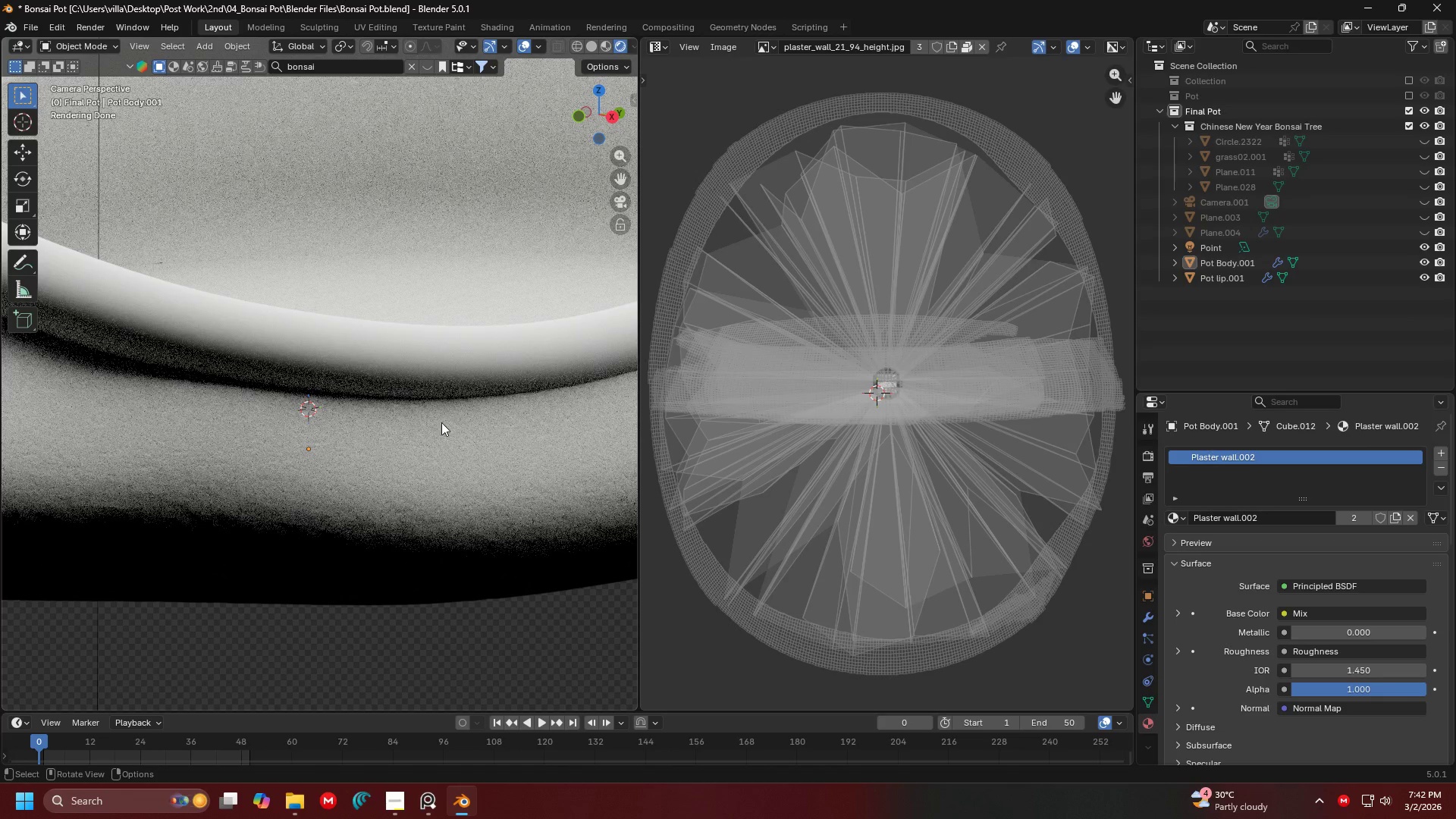 
scroll: coordinate [416, 389], scroll_direction: up, amount: 5.0
 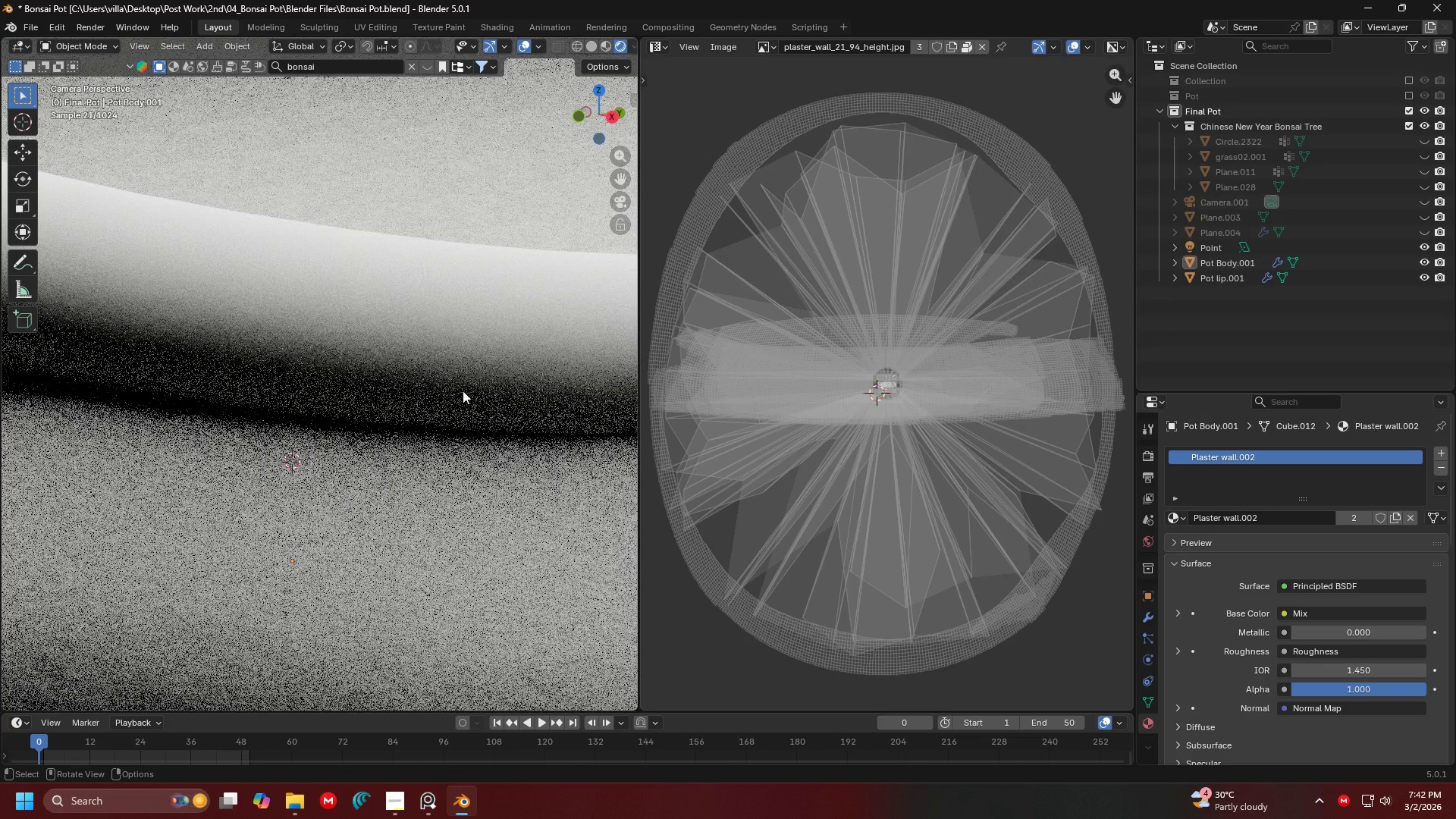 
hold_key(key=ShiftLeft, duration=0.33)
 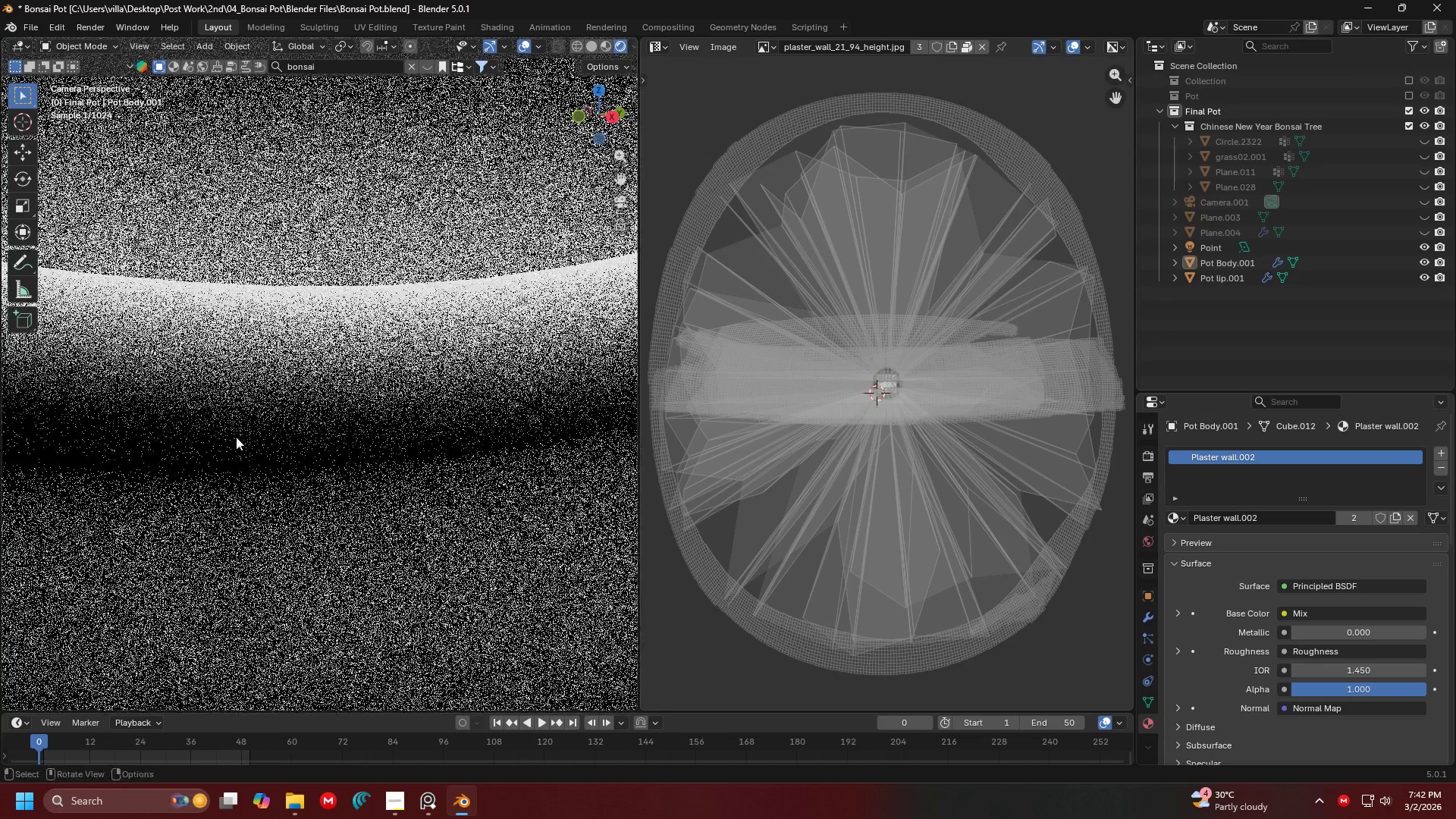 
scroll: coordinate [392, 457], scroll_direction: up, amount: 4.0
 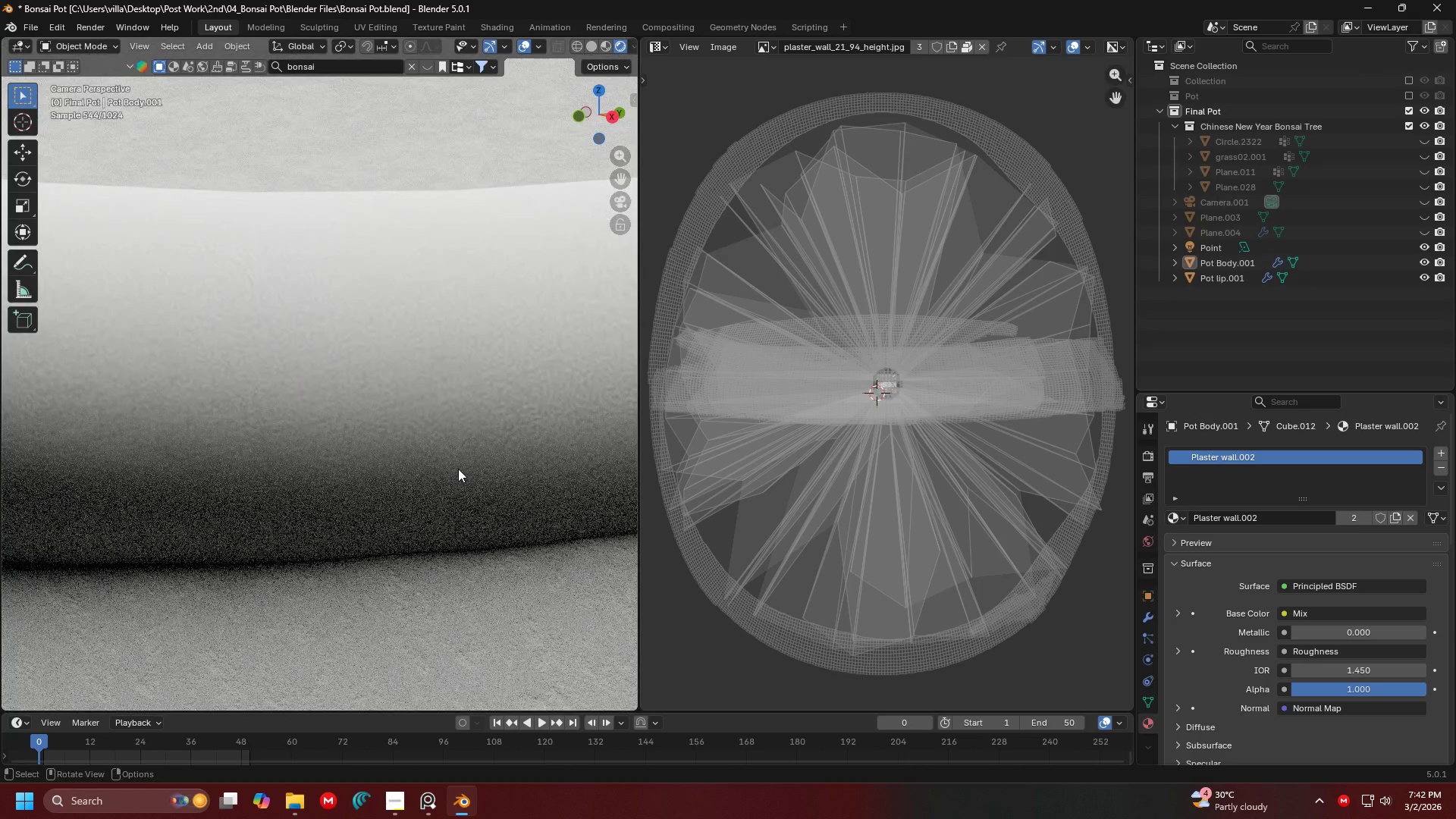 
scroll: coordinate [458, 469], scroll_direction: down, amount: 6.0
 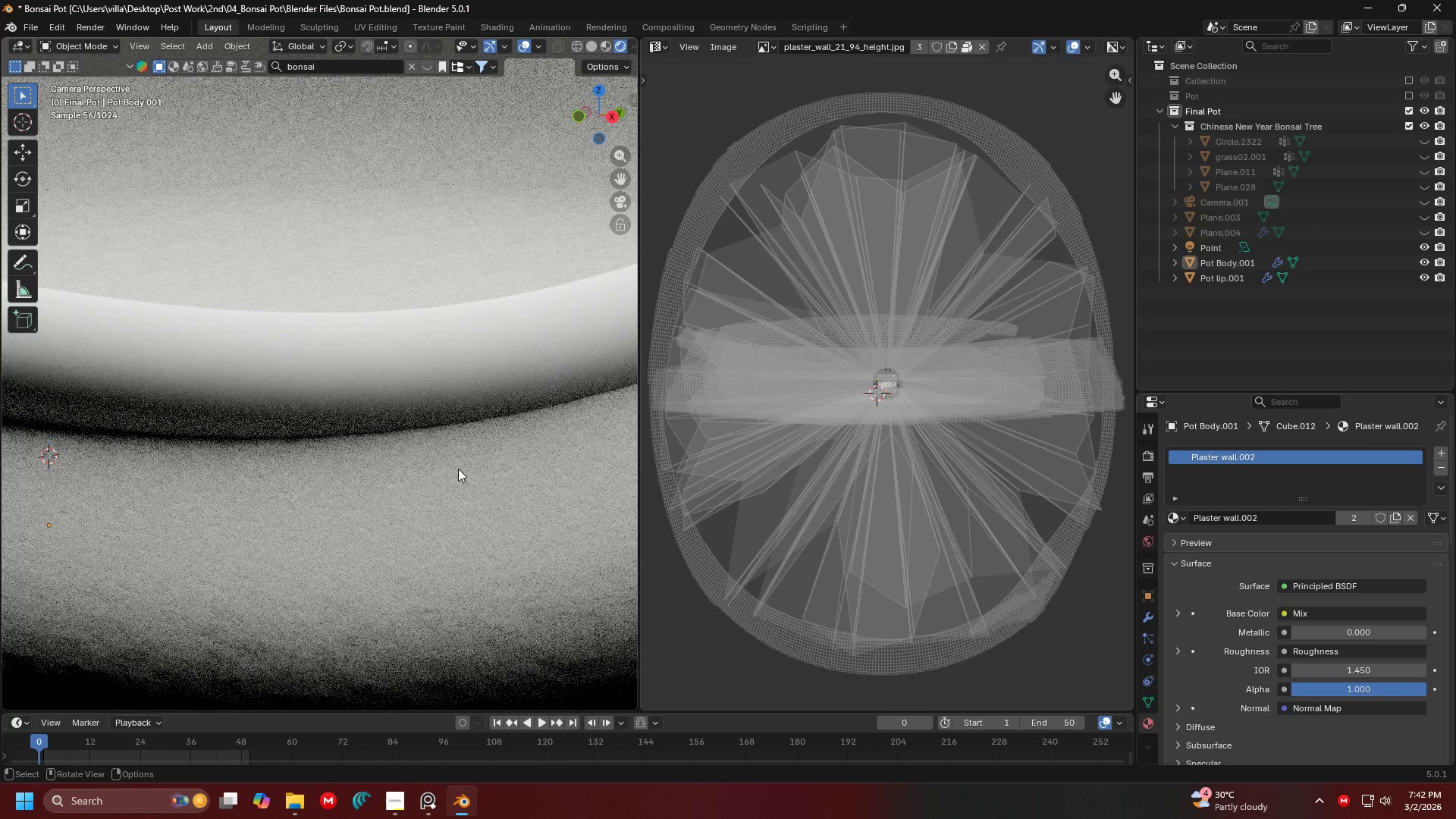 
hold_key(key=ShiftLeft, duration=0.34)
 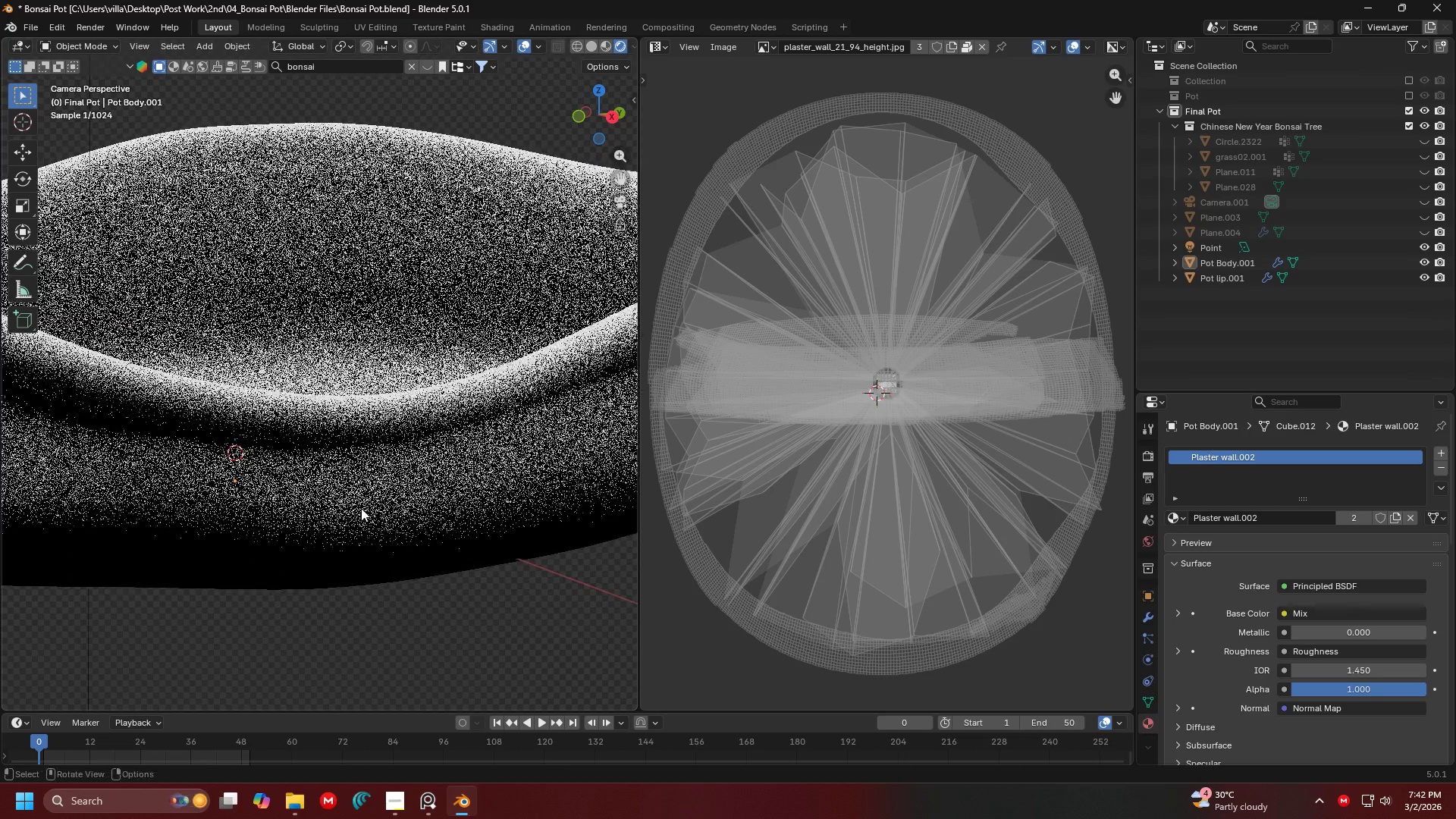 
scroll: coordinate [458, 469], scroll_direction: down, amount: 5.0
 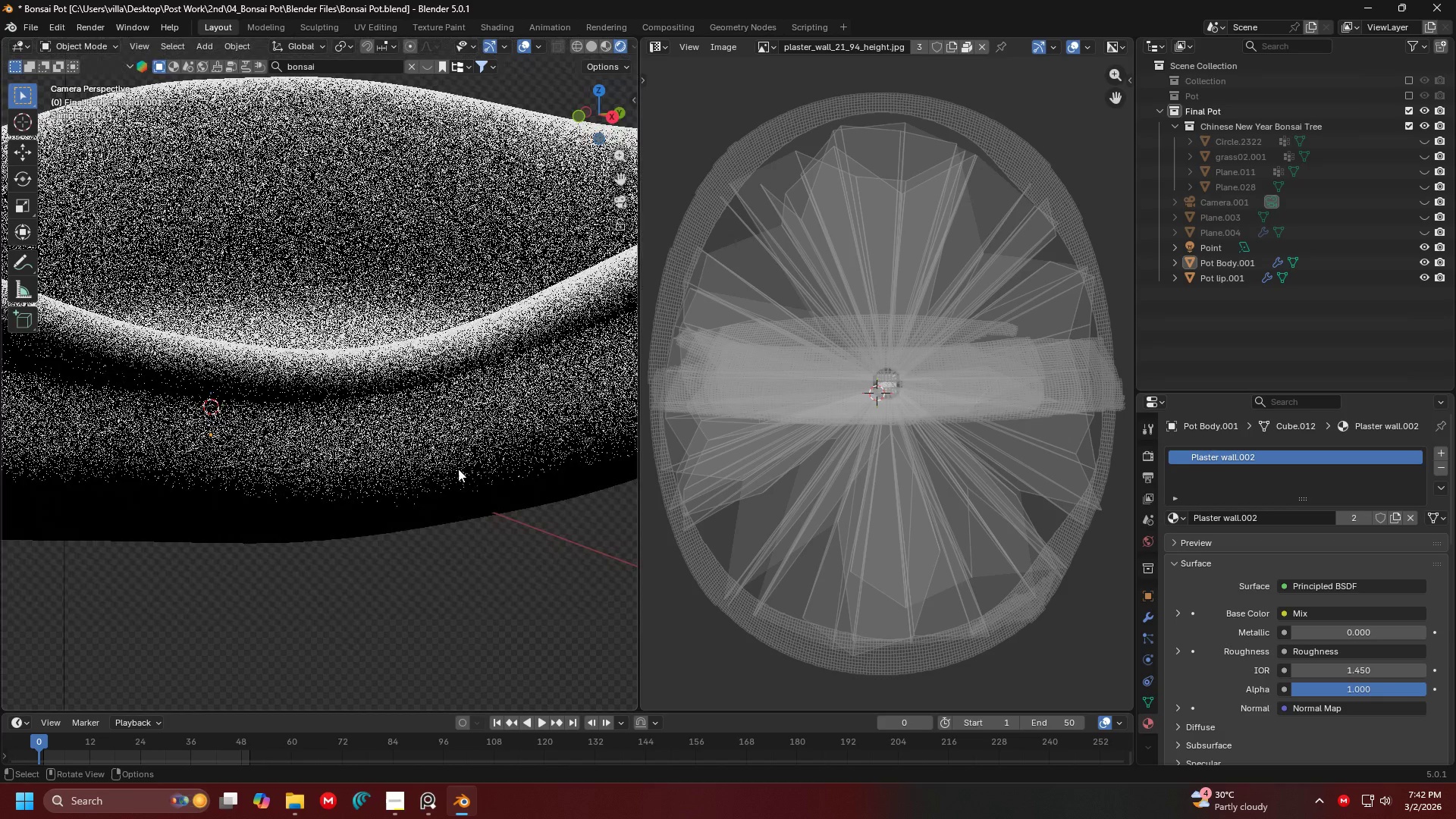 
key(Shift+ShiftLeft)
 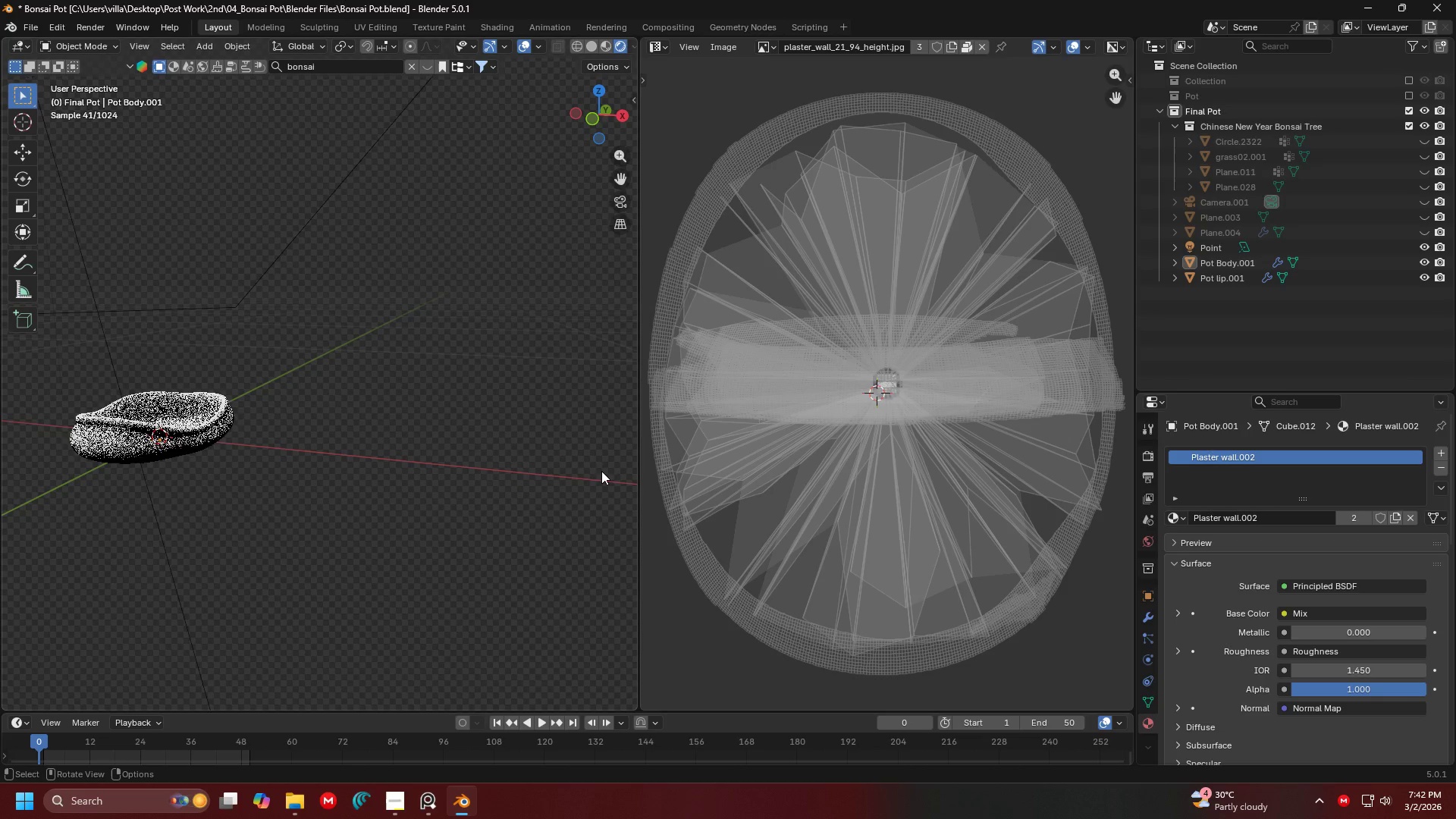 
scroll: coordinate [446, 514], scroll_direction: up, amount: 2.0
 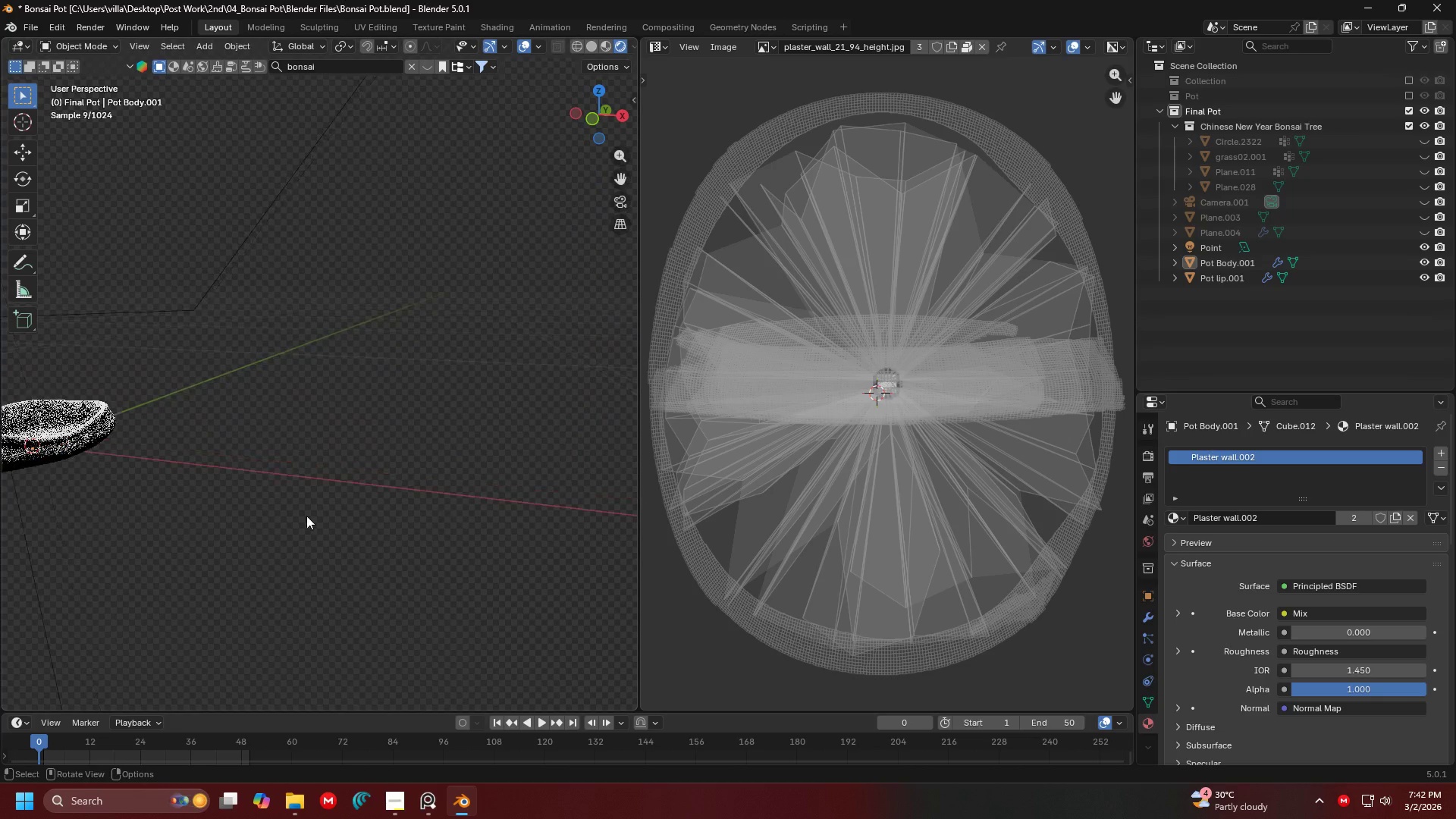 
scroll: coordinate [356, 466], scroll_direction: down, amount: 10.0
 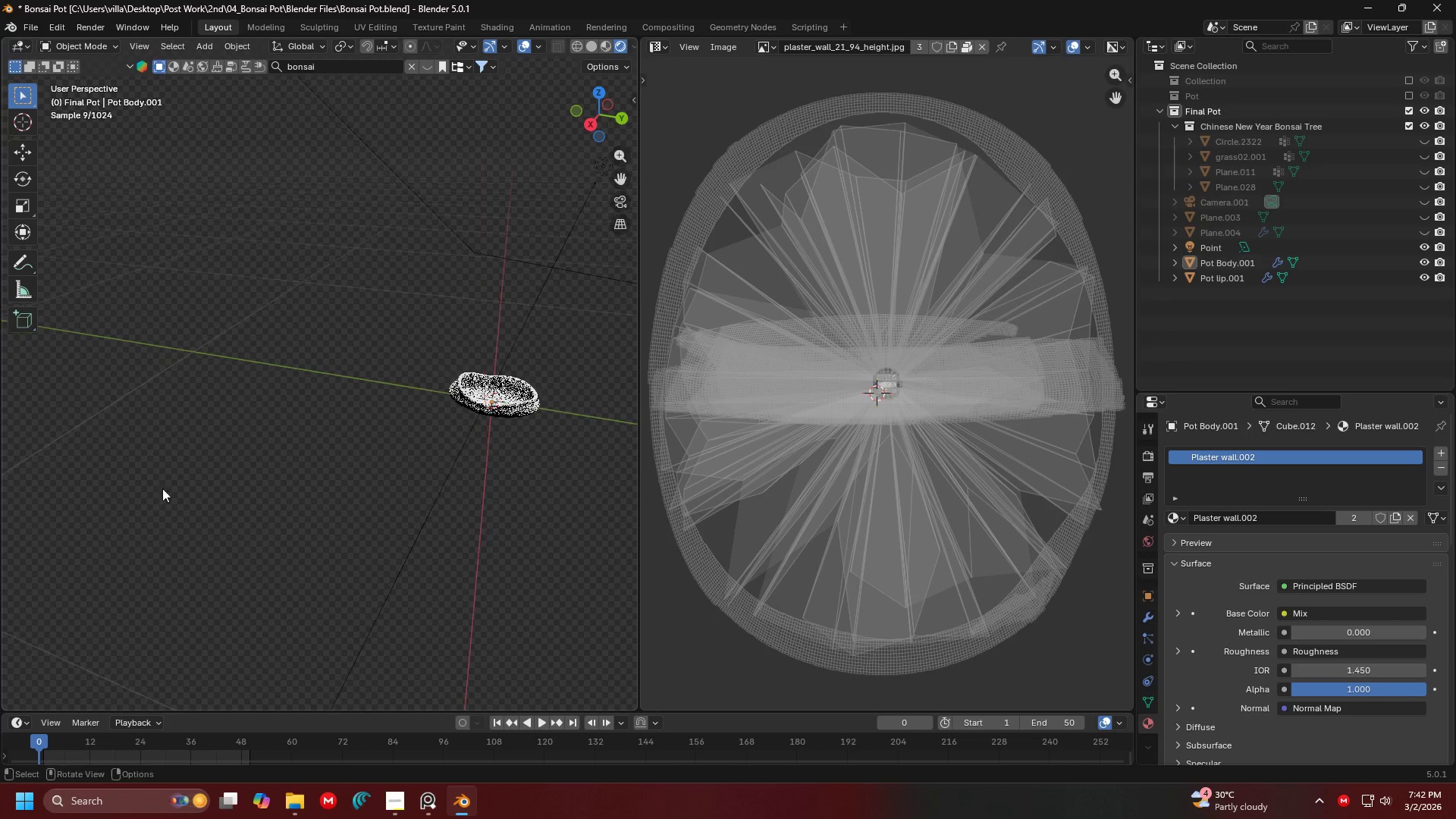 
key(Shift+ShiftLeft)
 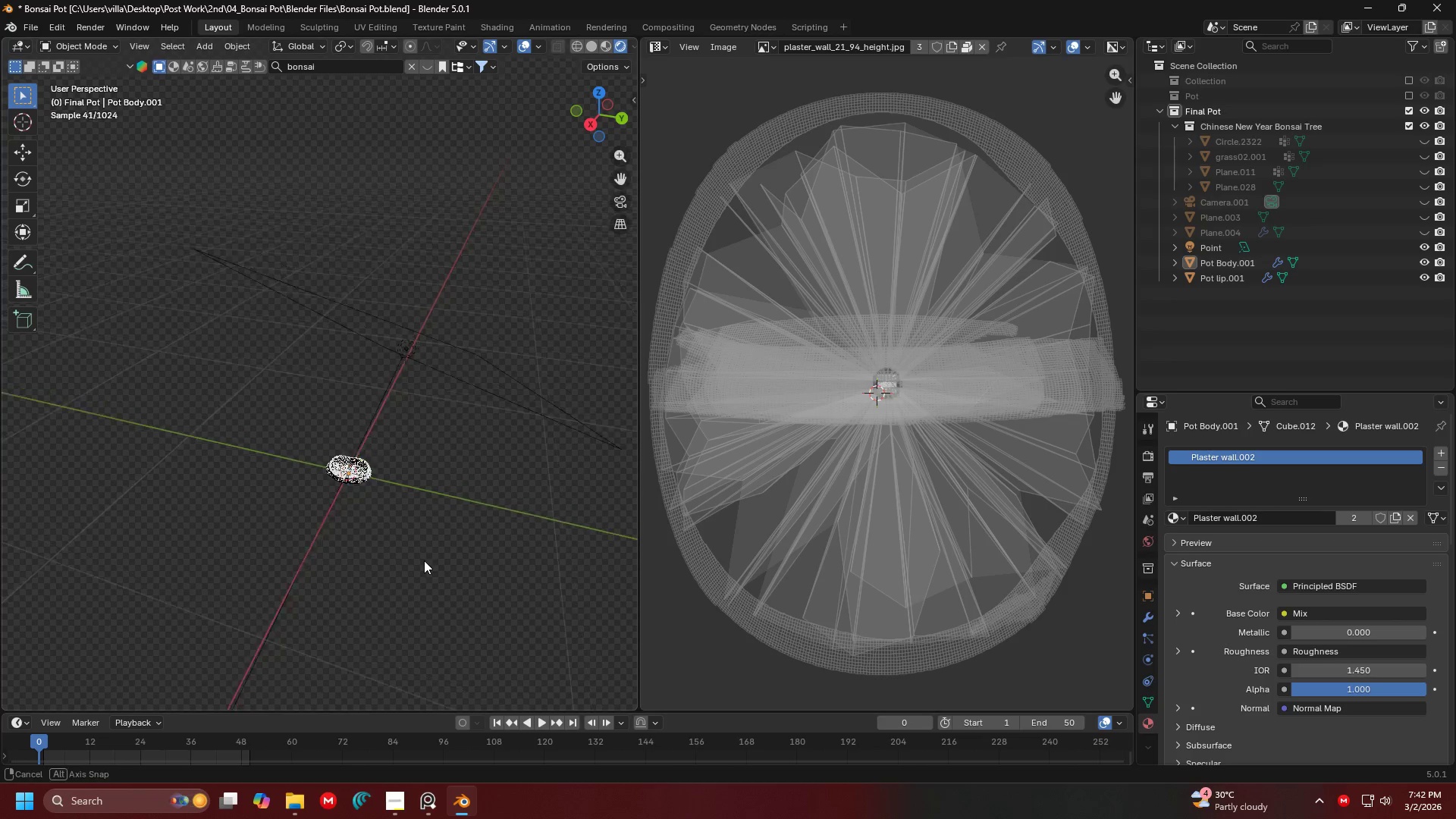 
scroll: coordinate [493, 468], scroll_direction: down, amount: 4.0
 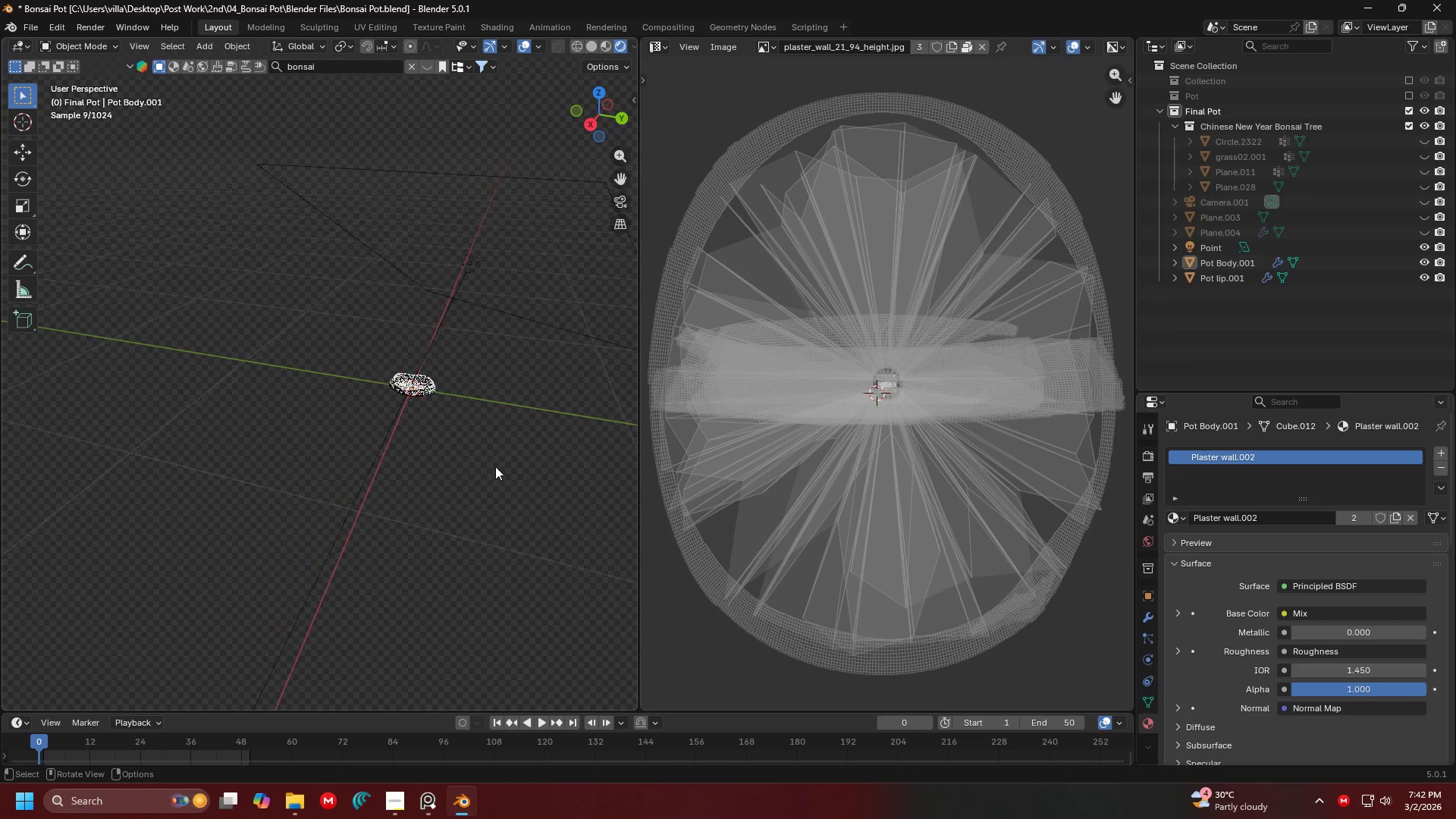 
hold_key(key=ShiftLeft, duration=0.33)
 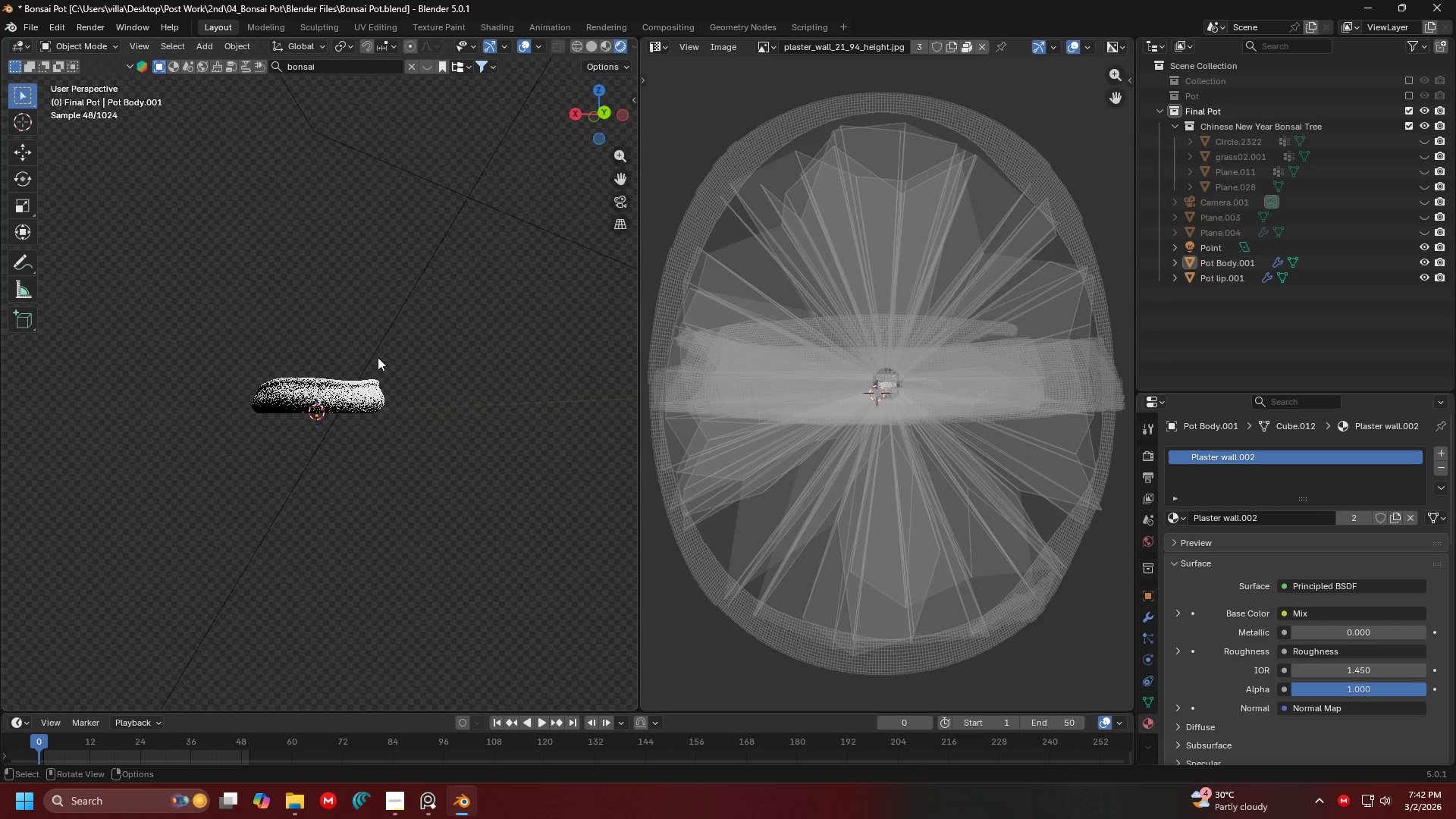 
scroll: coordinate [431, 447], scroll_direction: up, amount: 9.0
 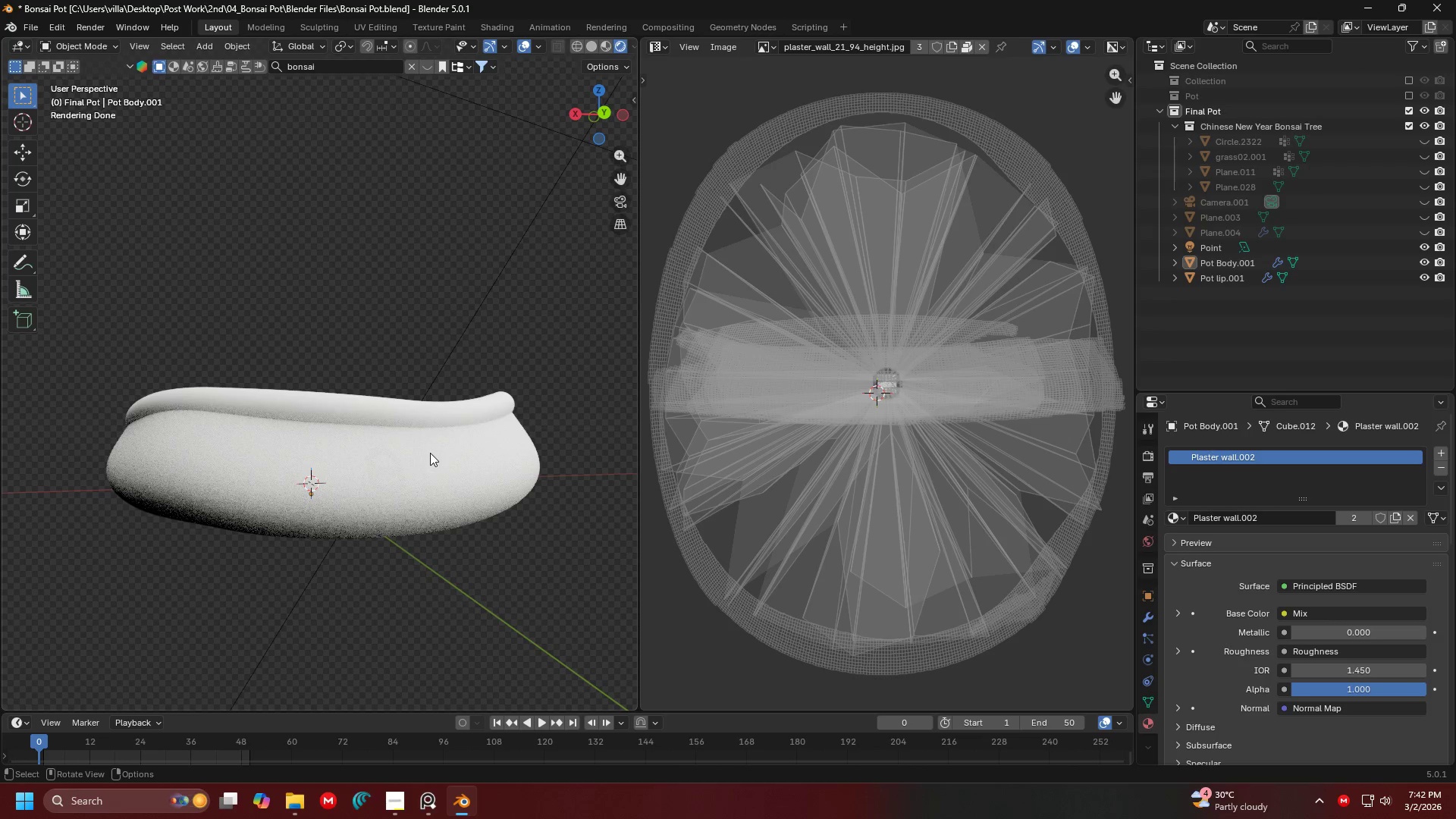 
hold_key(key=ControlLeft, duration=0.8)
 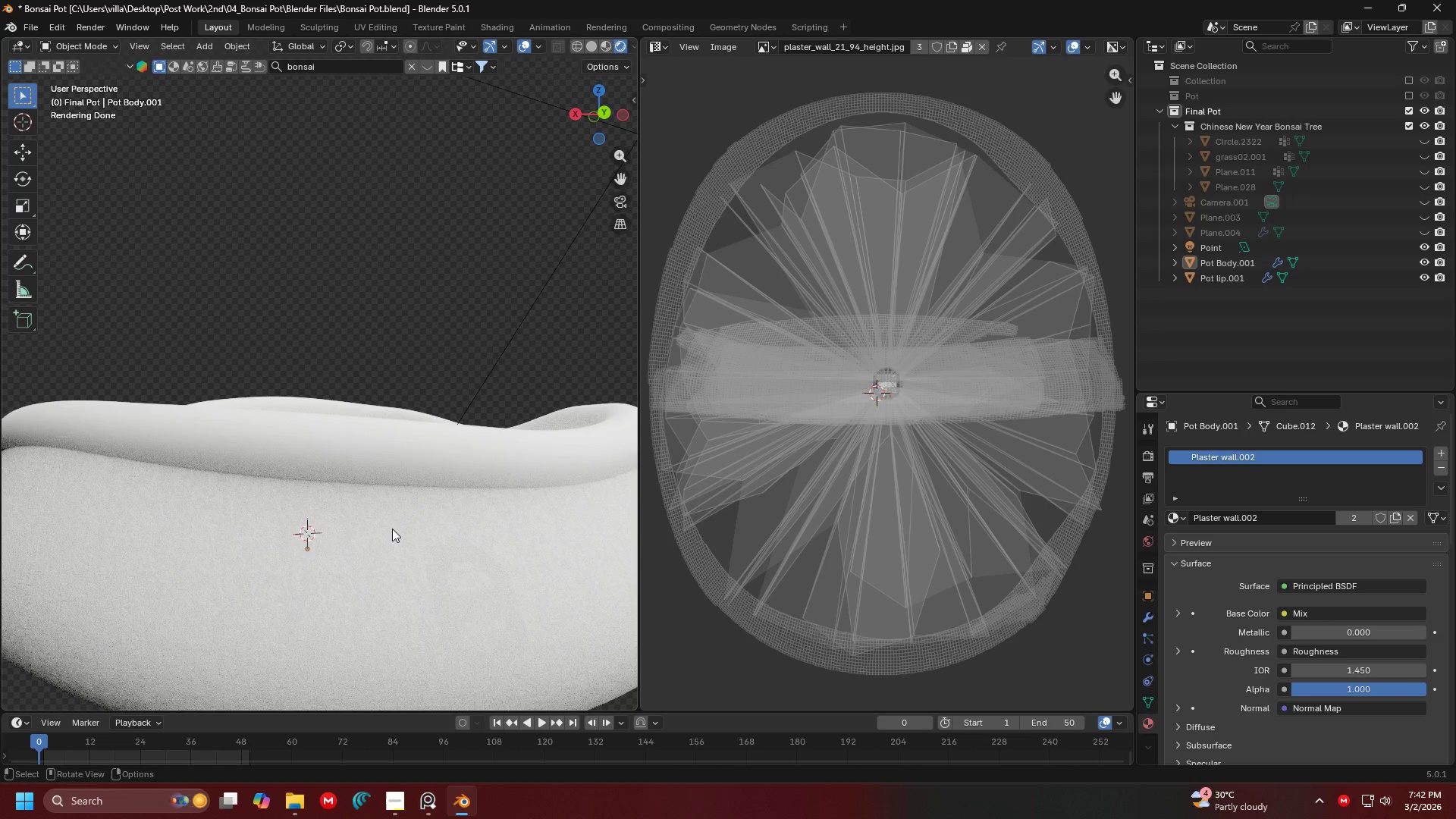 
hold_key(key=ShiftLeft, duration=0.95)
 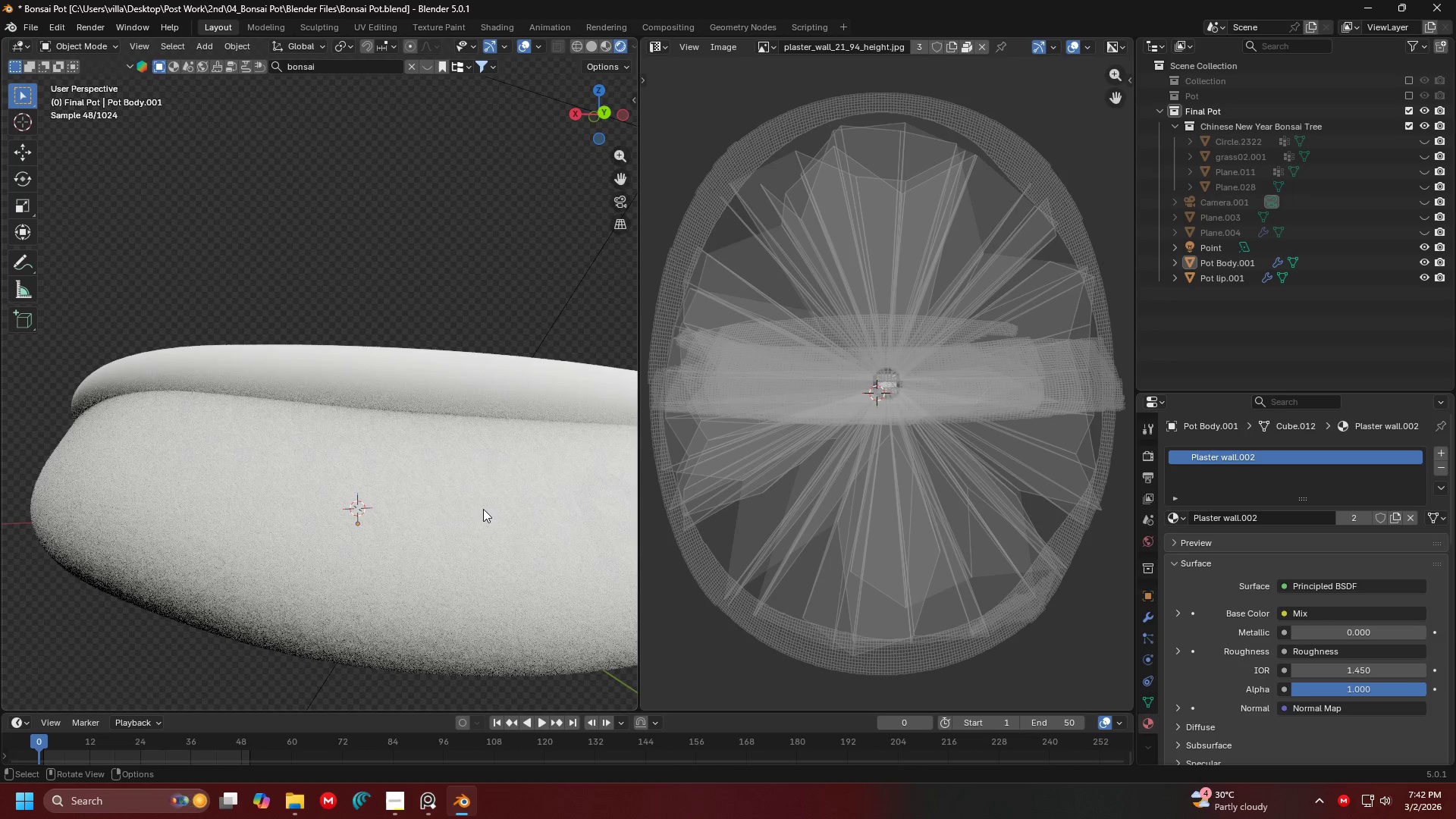 
left_click([481, 508])
 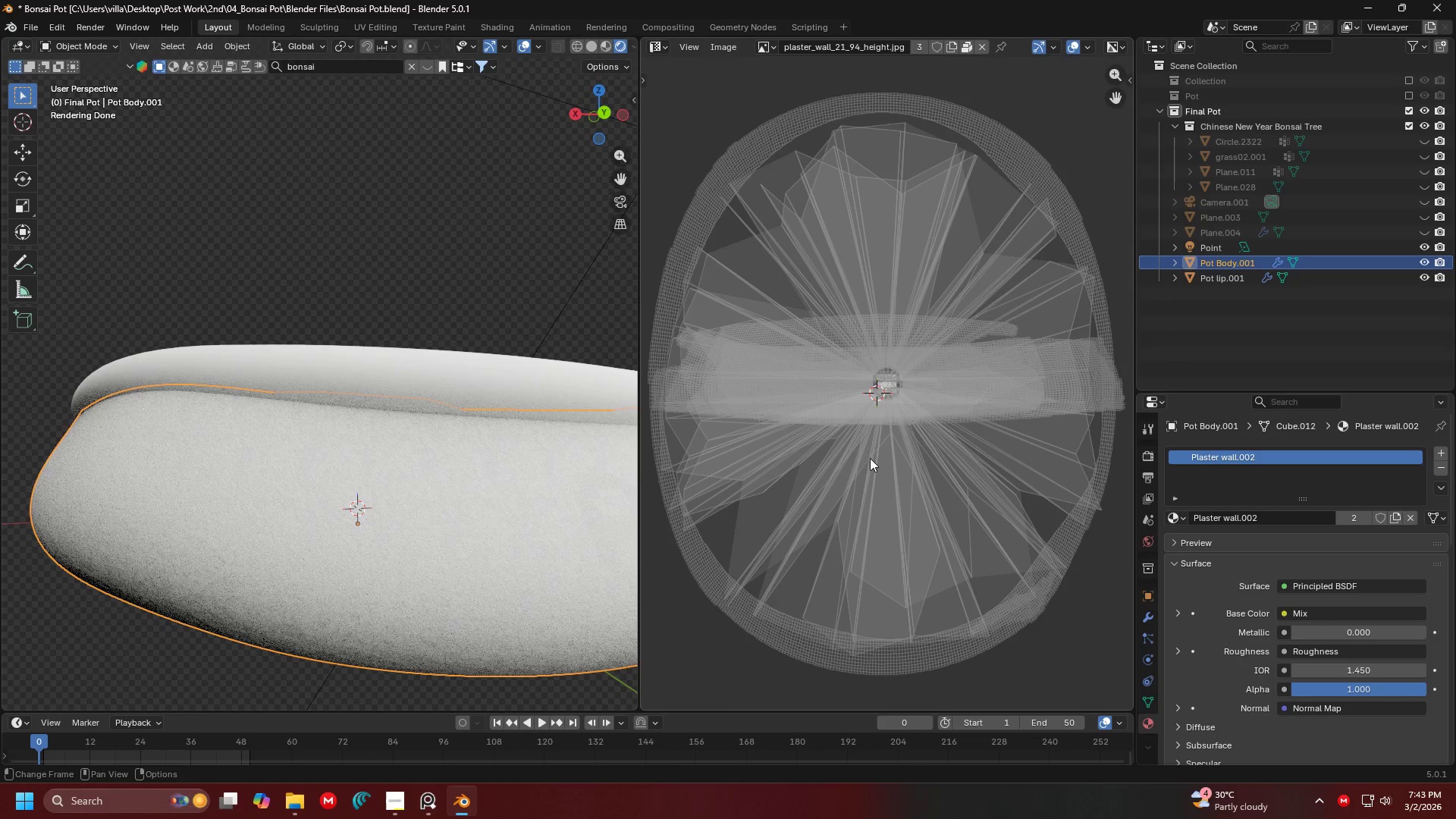 
scroll: coordinate [981, 375], scroll_direction: down, amount: 6.0
 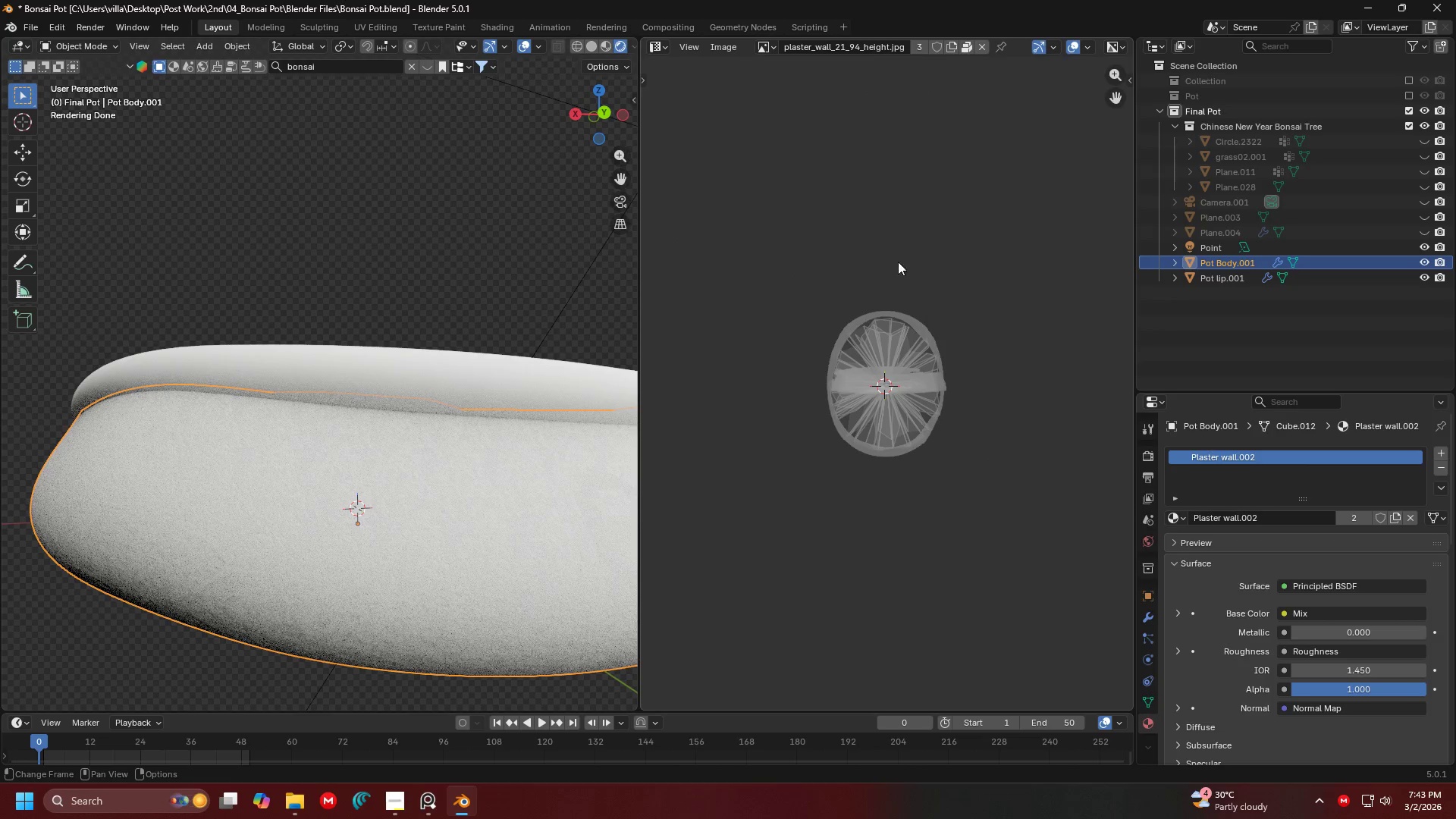 
left_click([661, 52])
 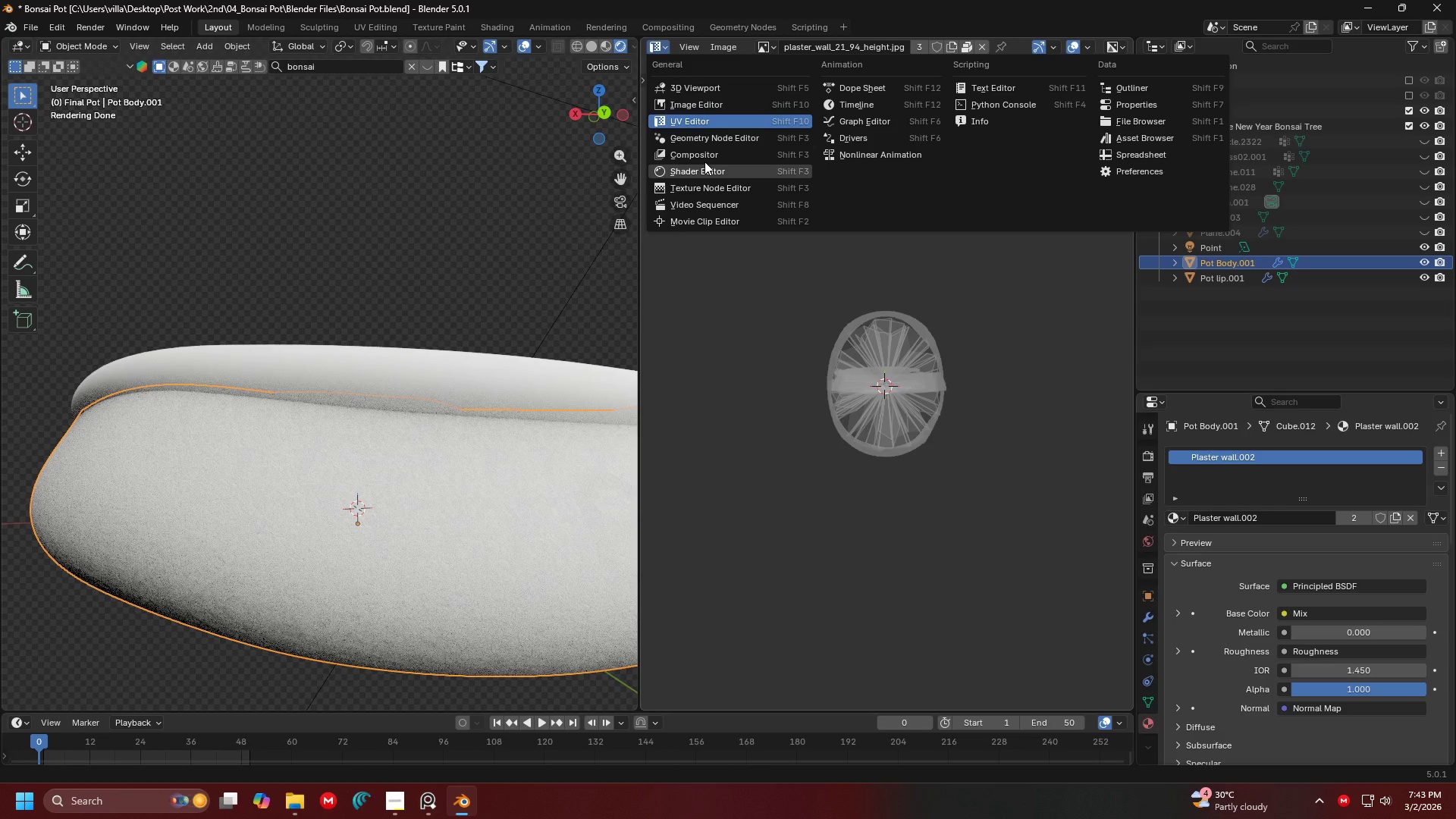 
left_click([708, 166])
 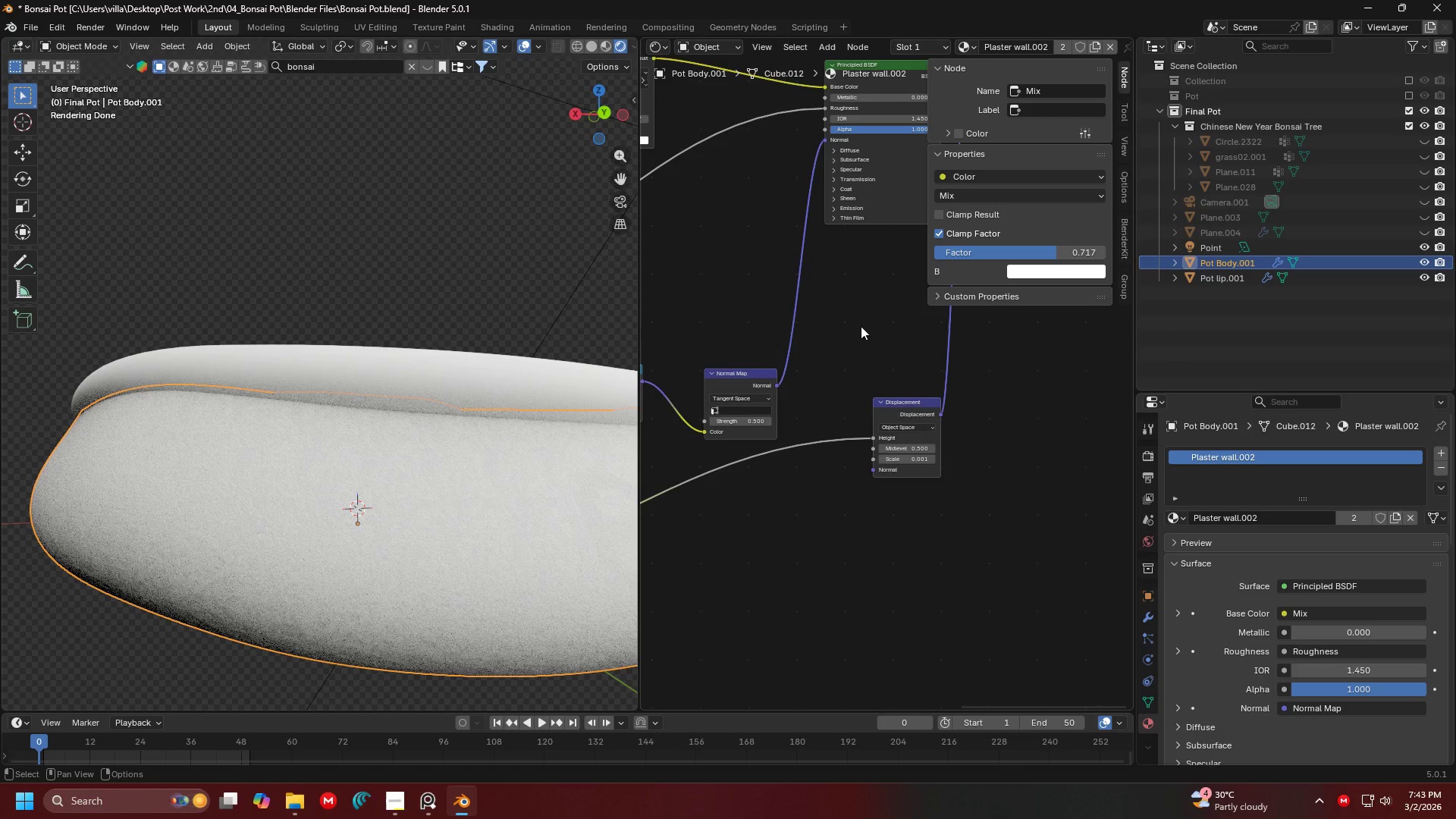 
scroll: coordinate [876, 488], scroll_direction: up, amount: 4.0
 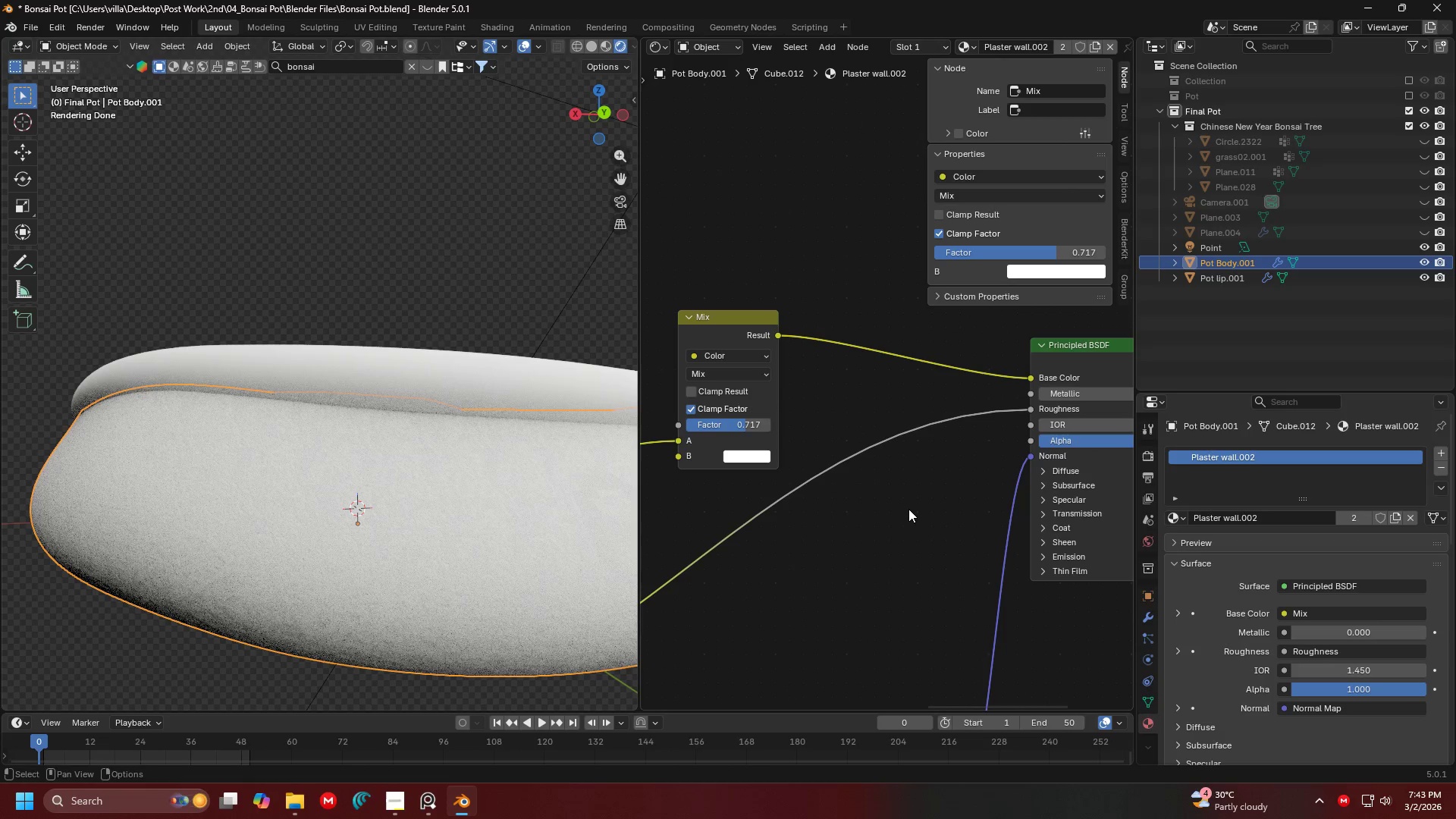 
key(Shift+A)
 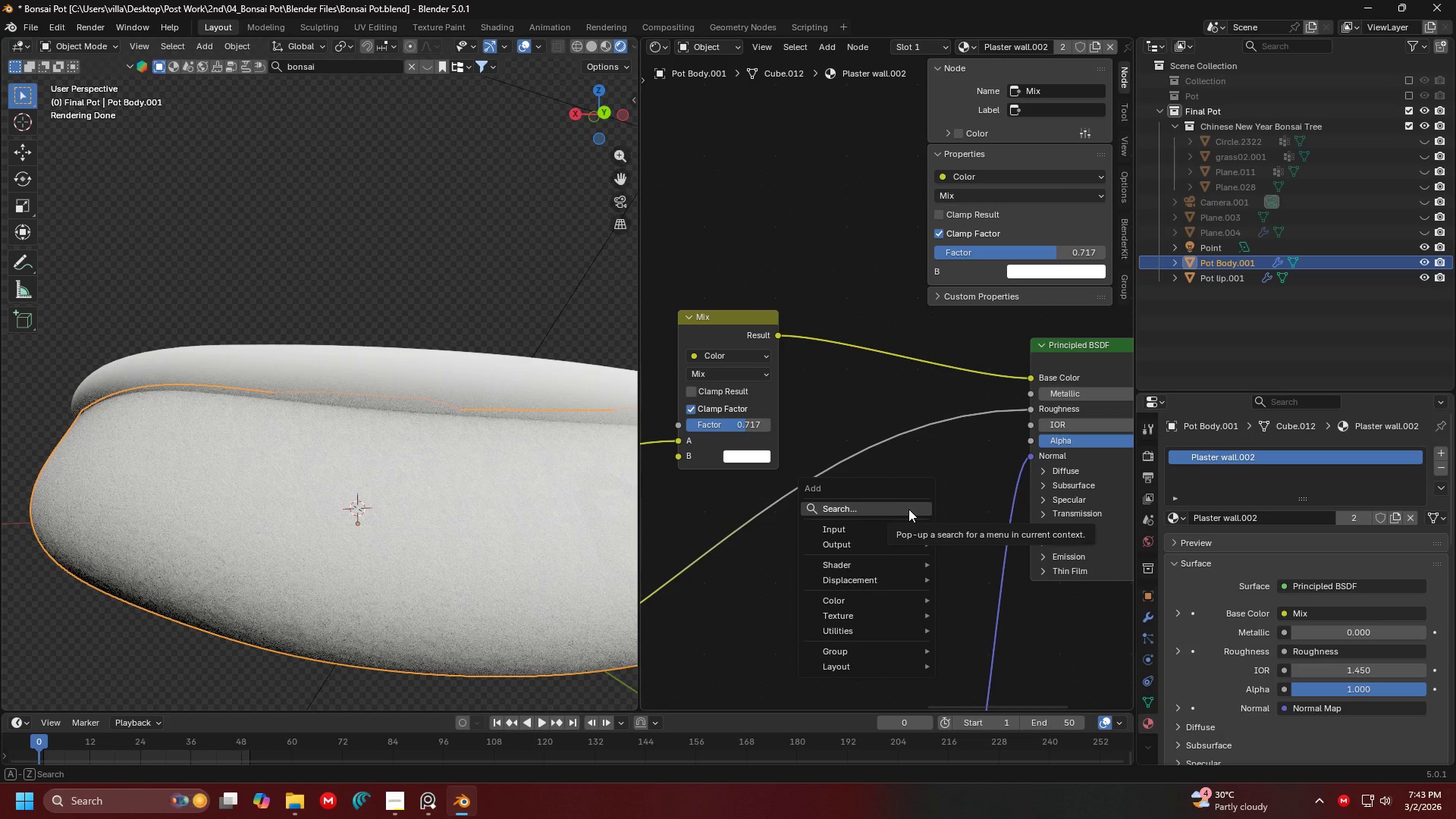 
left_click([908, 509])
 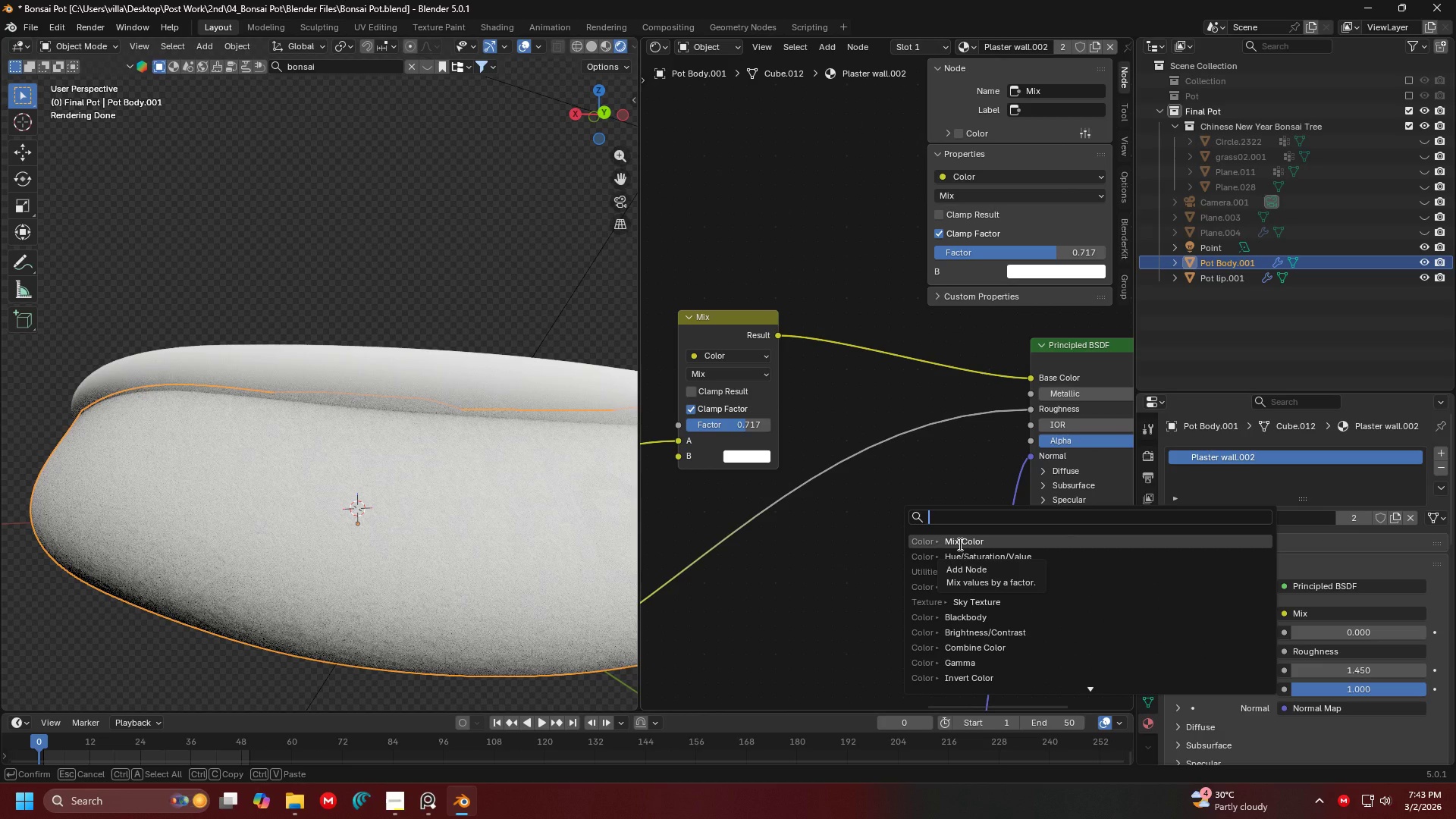 
type(ramp)
 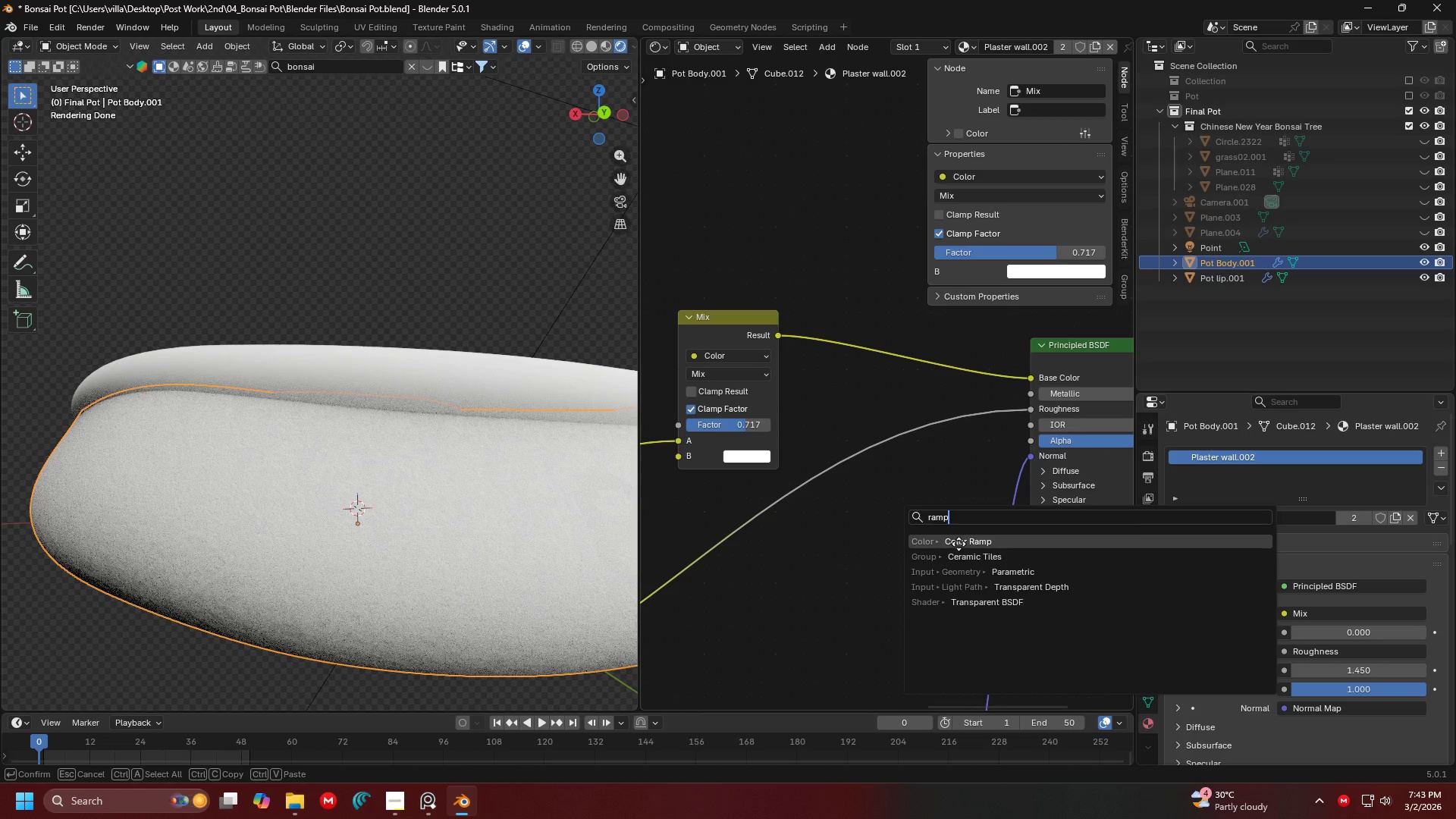 
key(Enter)
 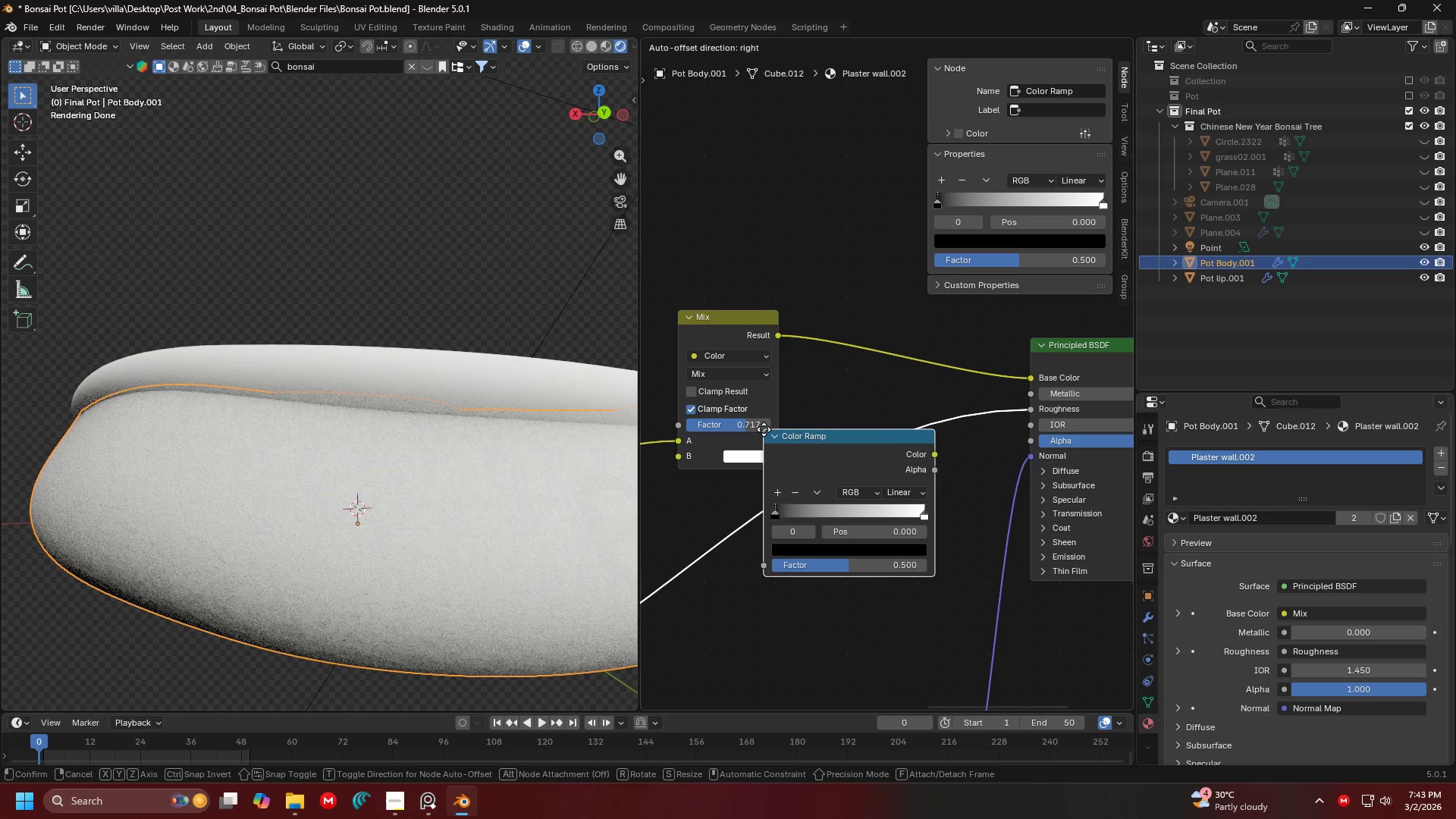 
left_click([798, 441])
 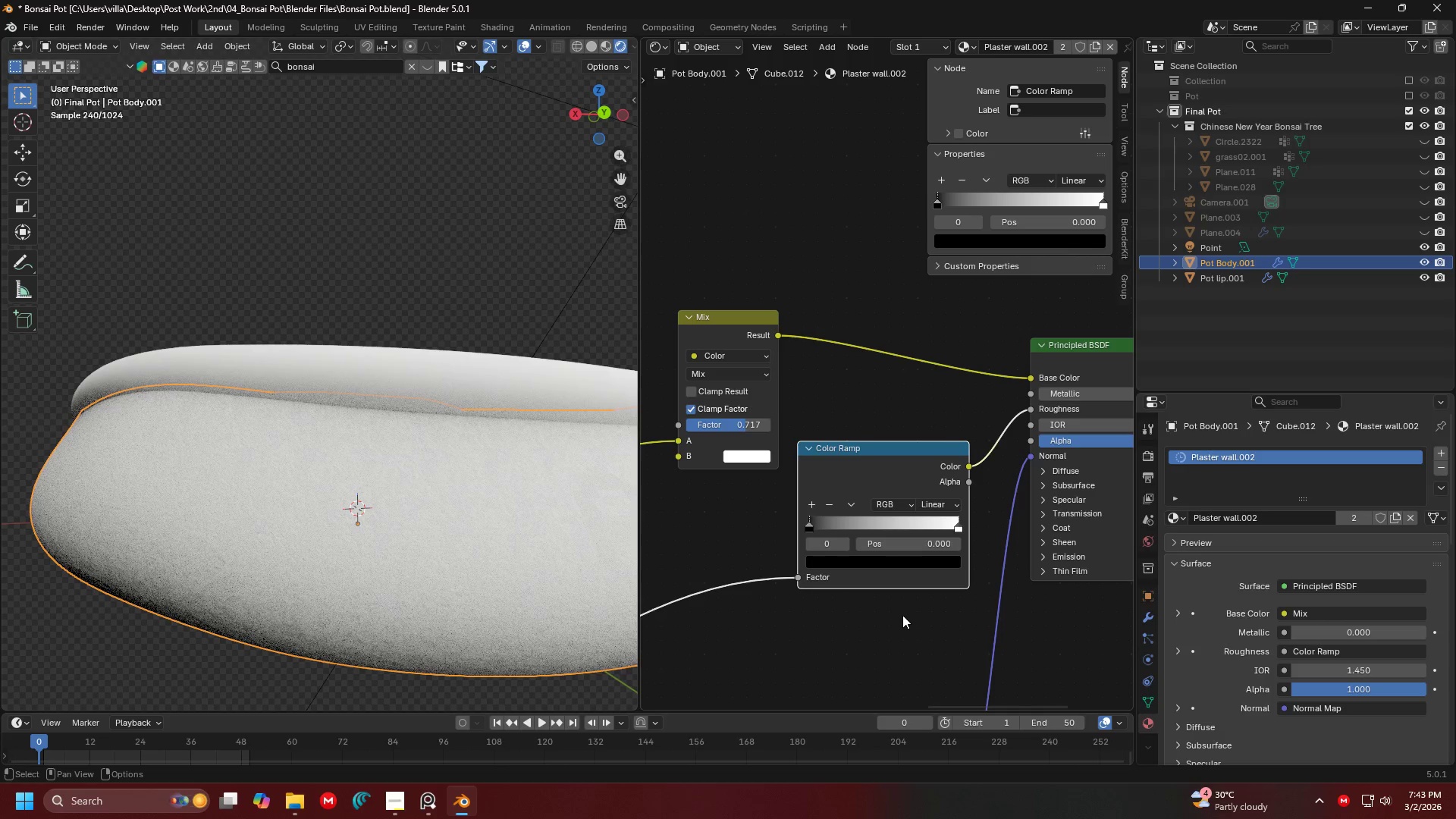 
scroll: coordinate [899, 485], scroll_direction: up, amount: 10.0
 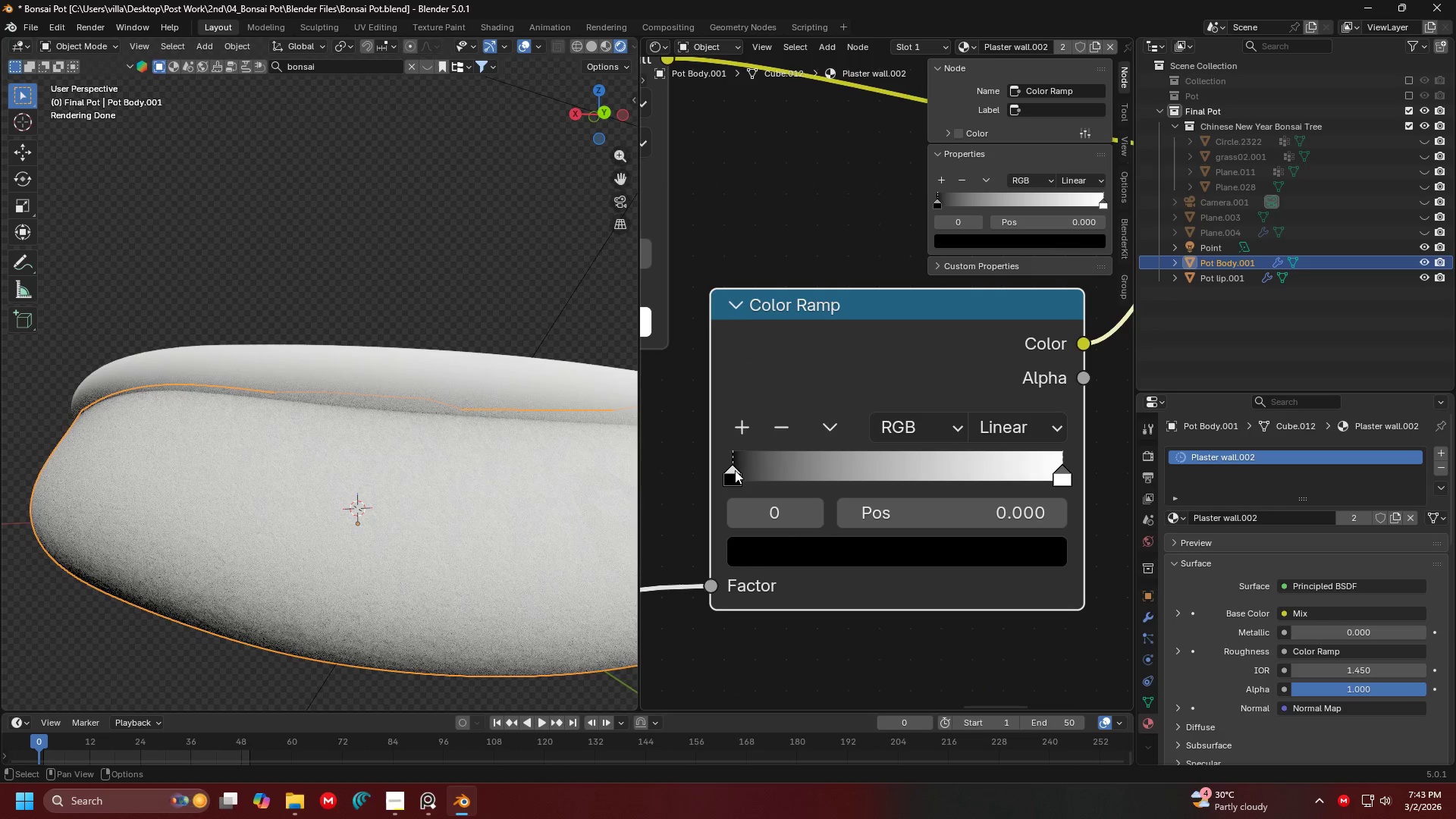 
left_click_drag(start_coordinate=[737, 472], to_coordinate=[1009, 464])
 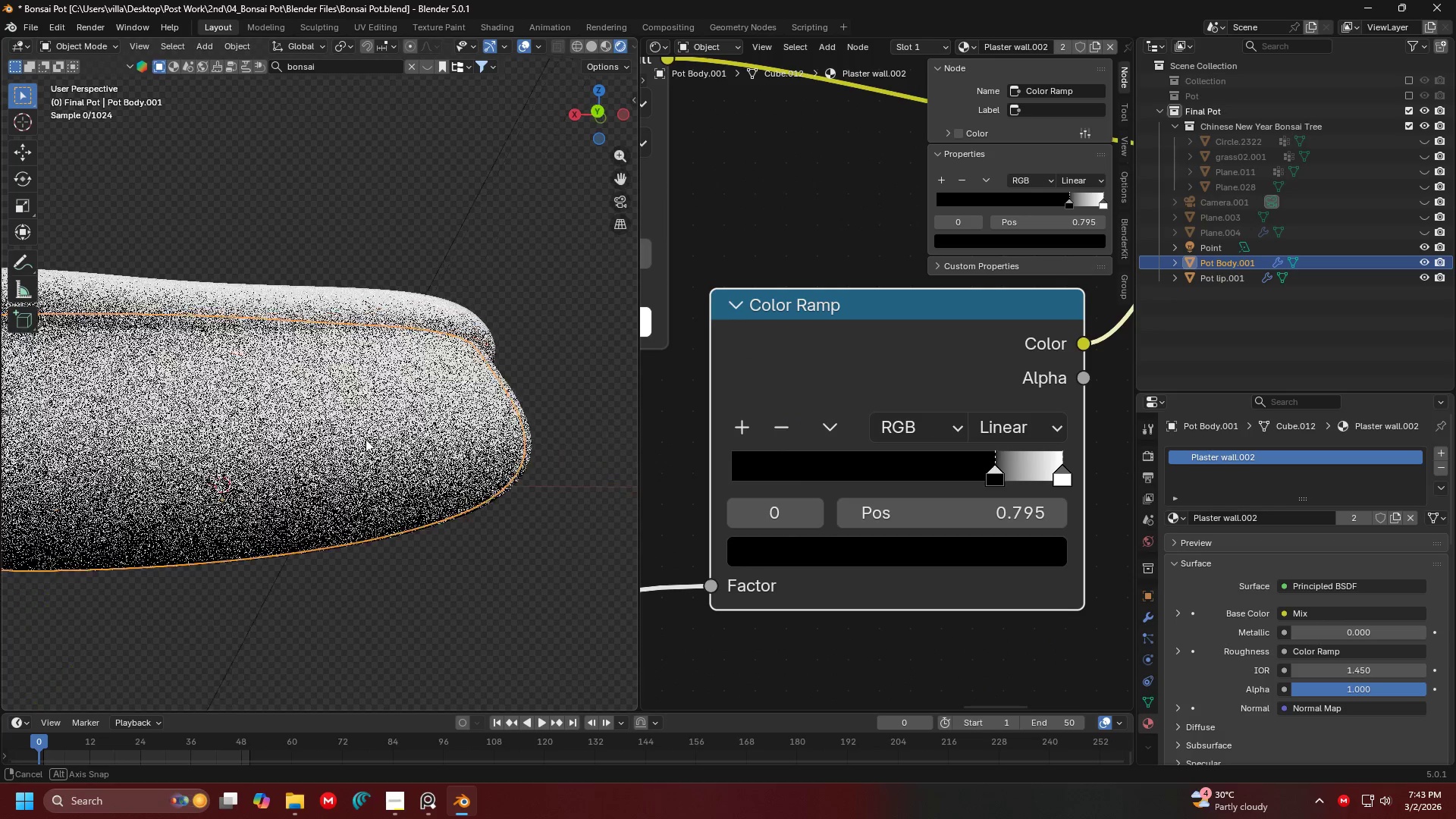 
key(Shift+ShiftLeft)
 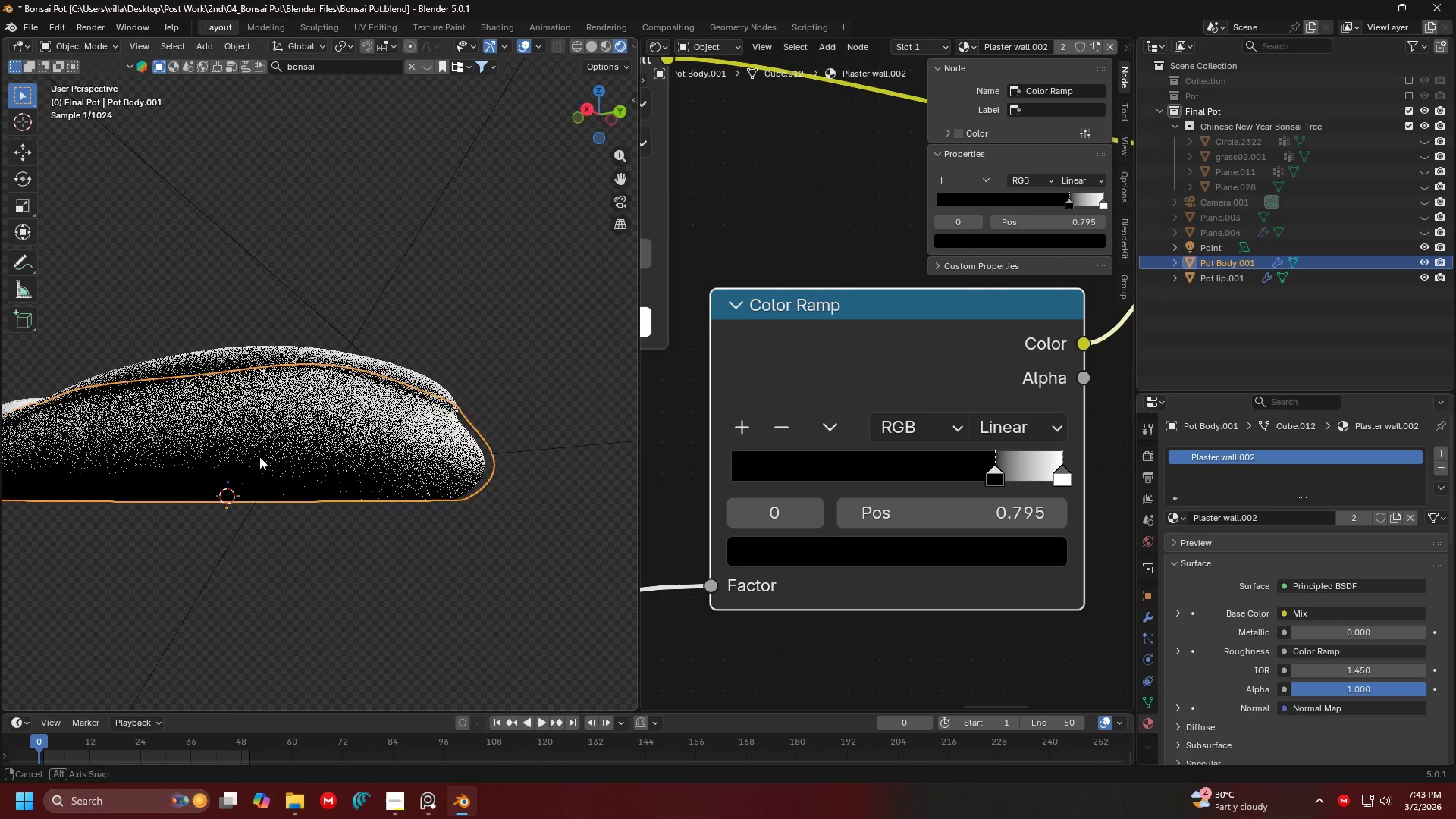 
hold_key(key=ShiftLeft, duration=0.36)
 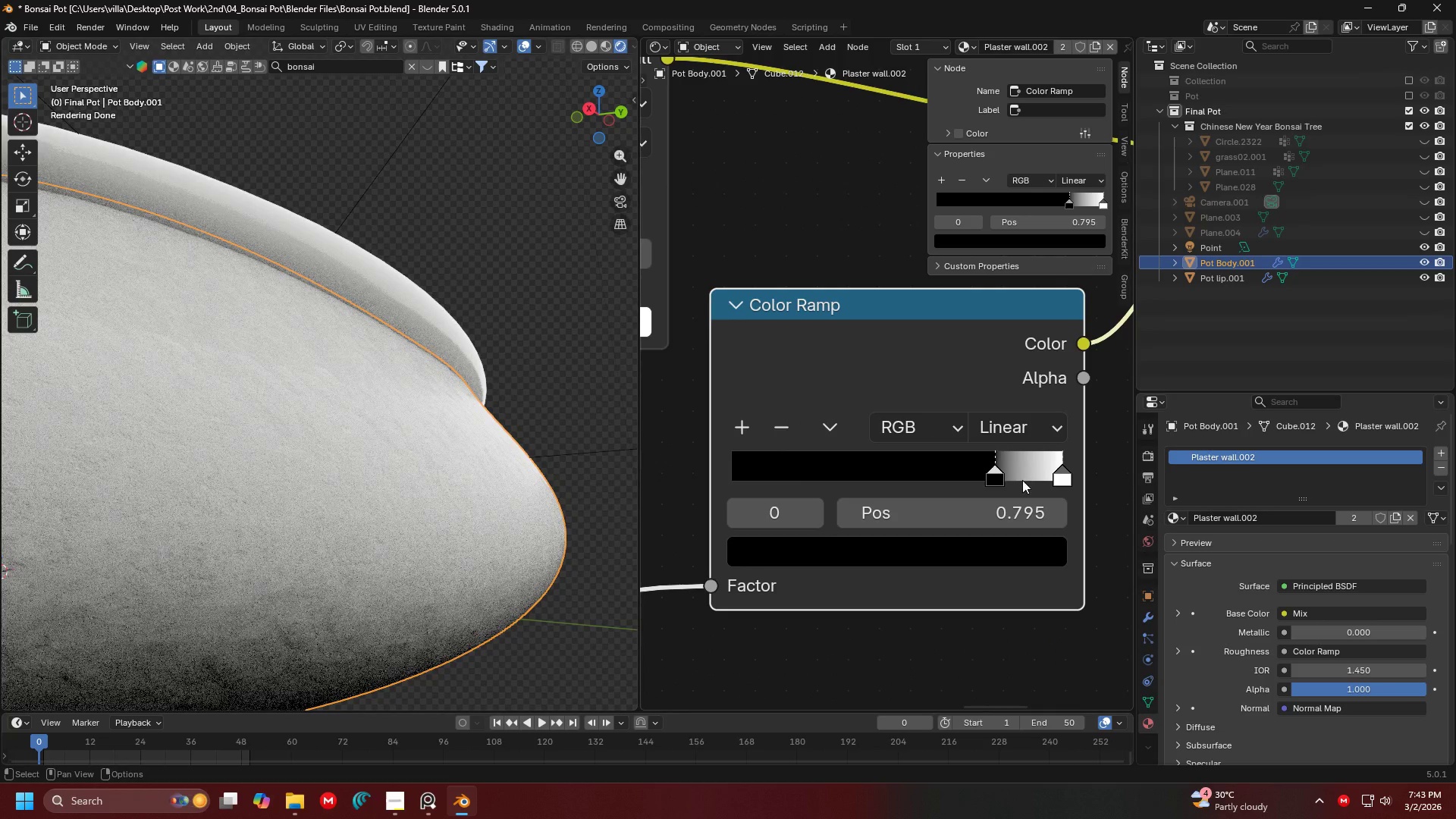 
scroll: coordinate [311, 445], scroll_direction: up, amount: 2.0
 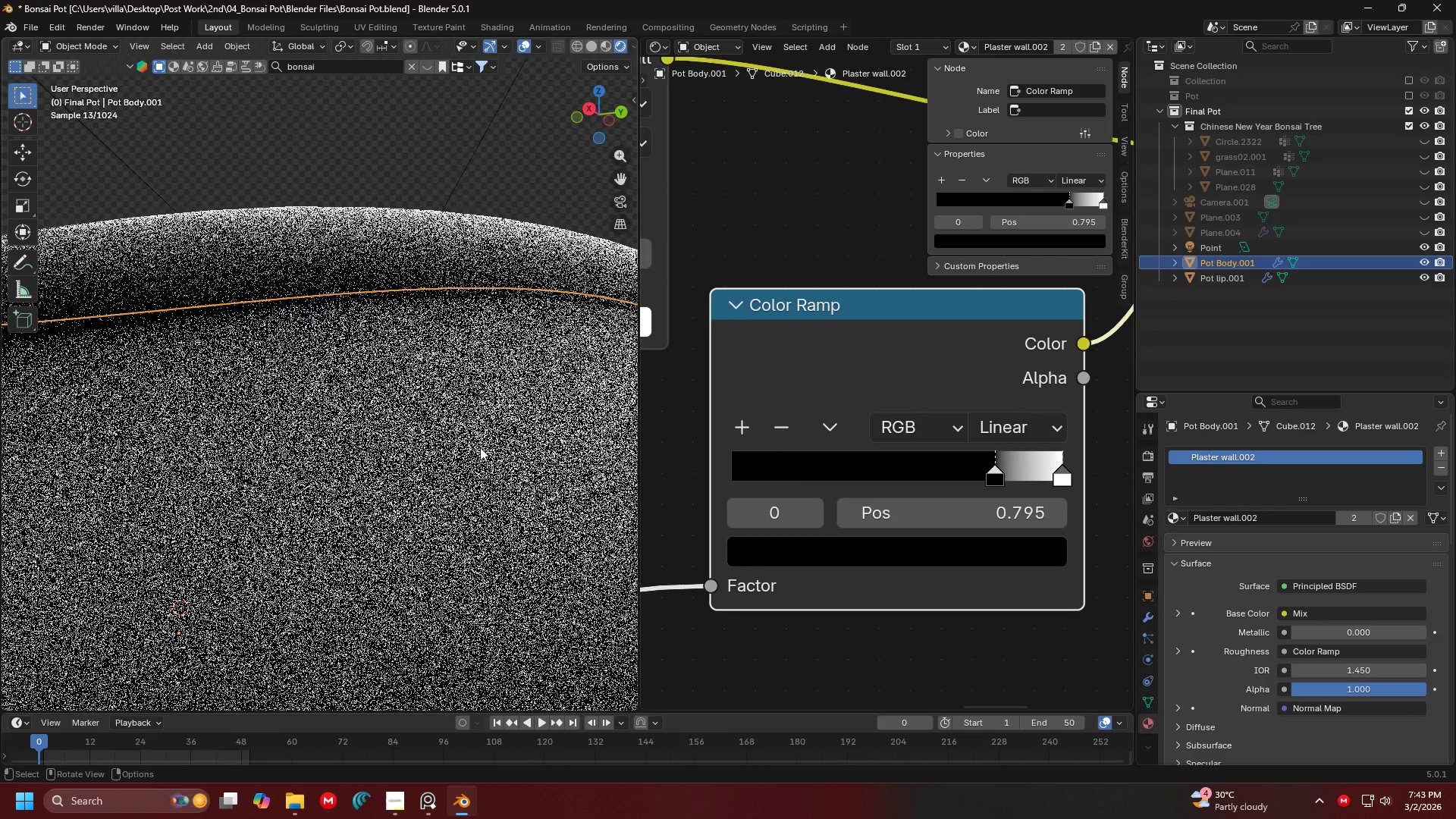 
left_click_drag(start_coordinate=[991, 479], to_coordinate=[758, 466])
 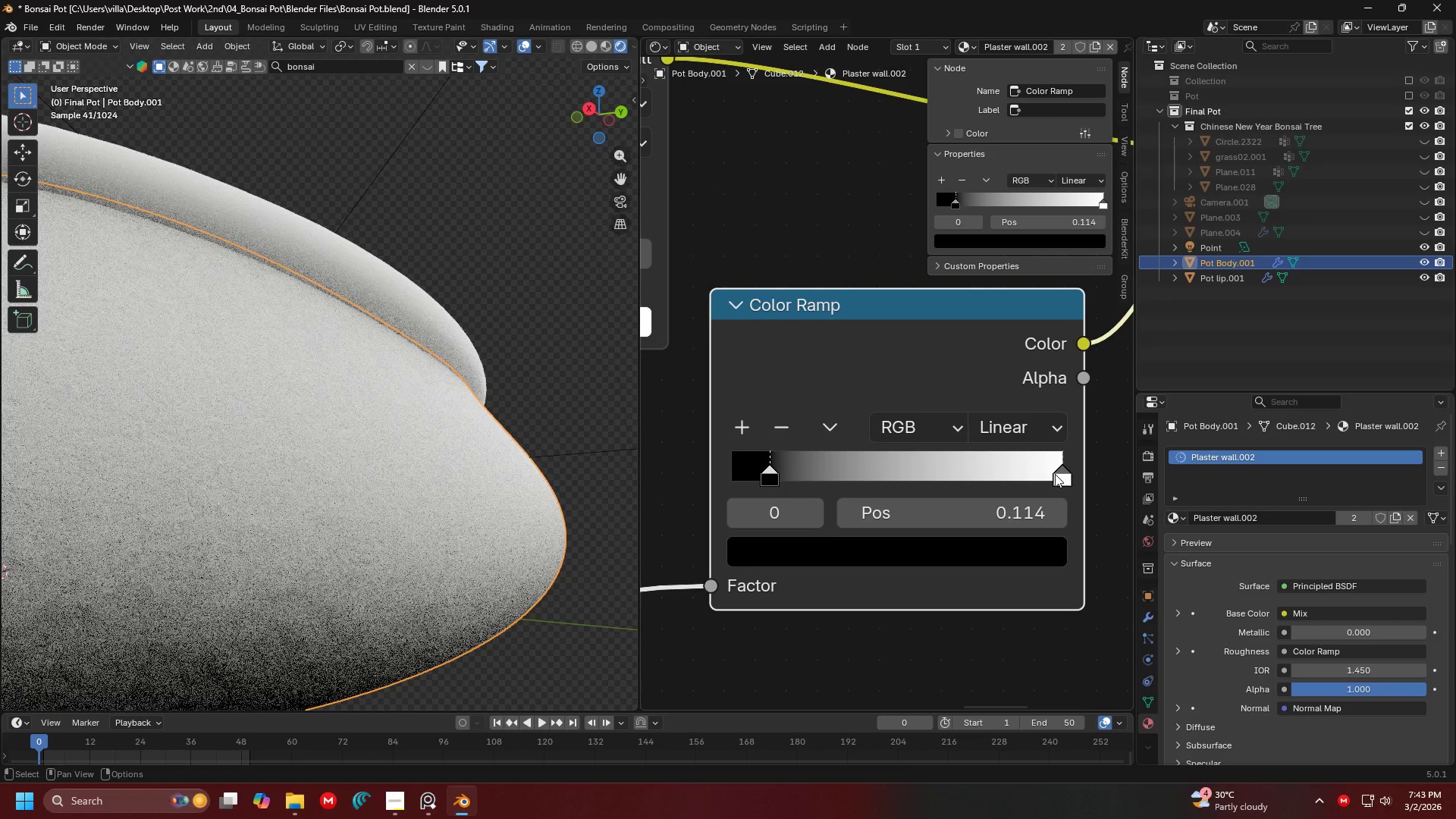 
left_click_drag(start_coordinate=[1059, 475], to_coordinate=[989, 488])
 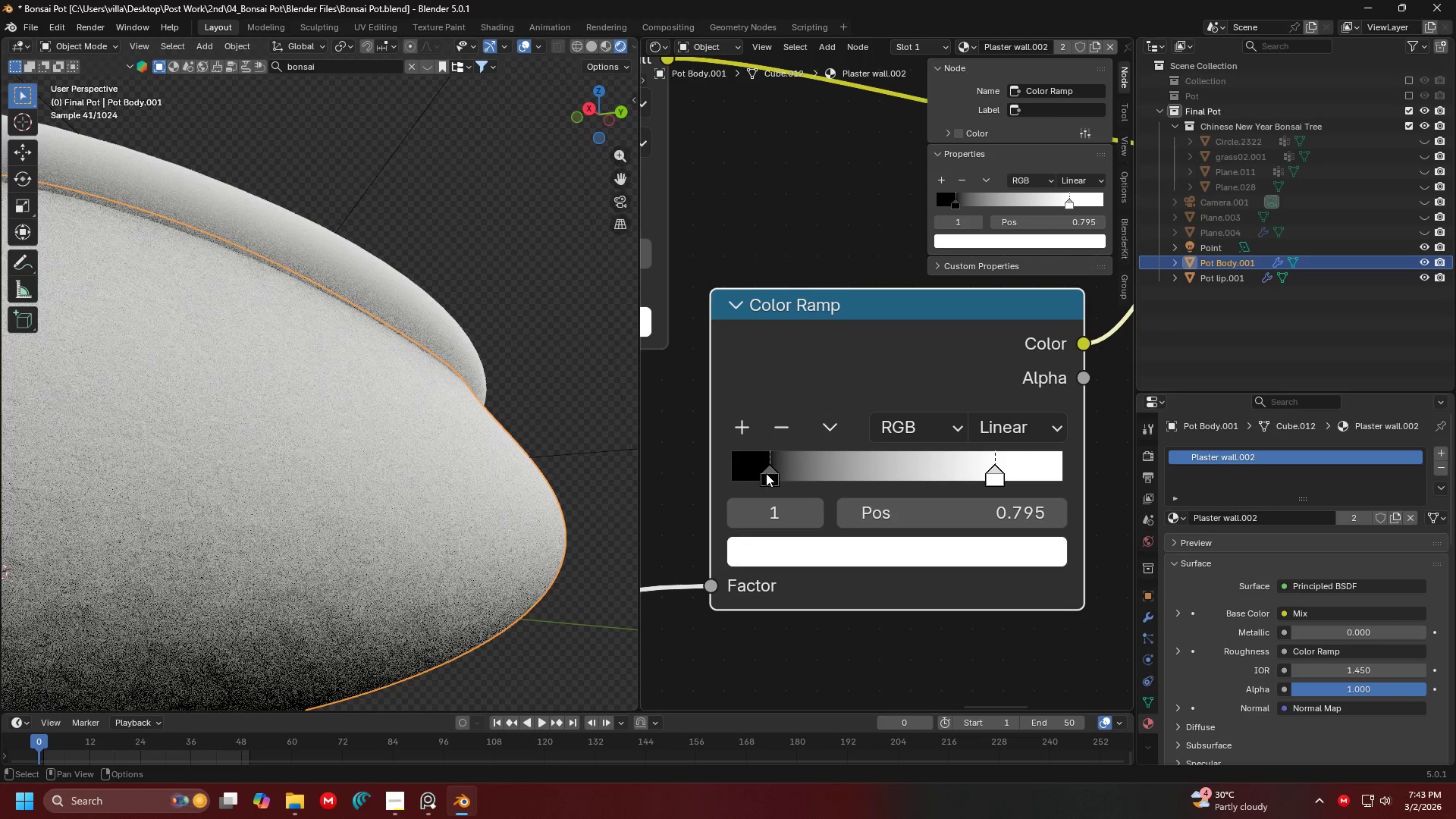 
left_click_drag(start_coordinate=[770, 472], to_coordinate=[799, 490])
 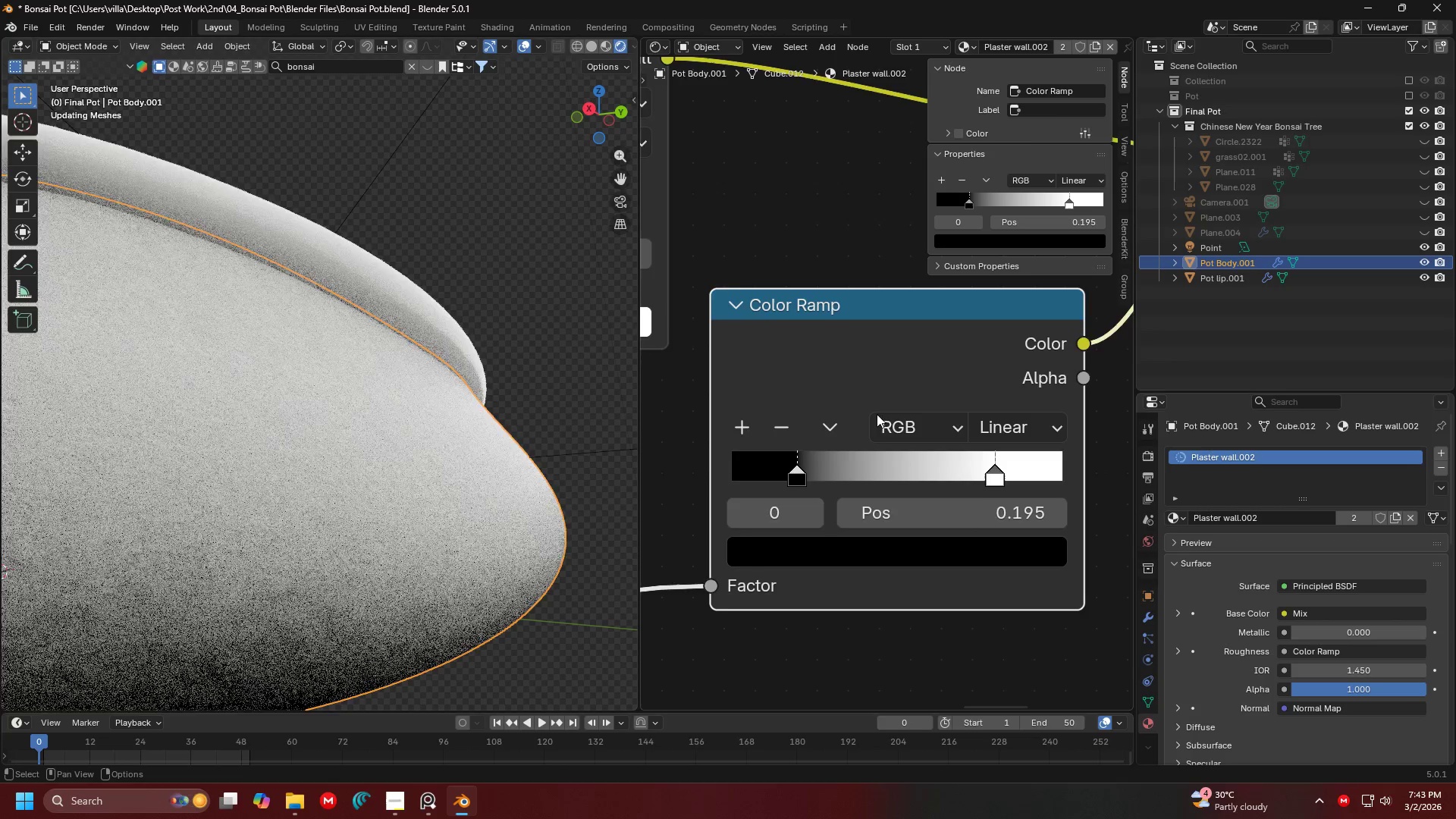 
scroll: coordinate [934, 375], scroll_direction: down, amount: 4.0
 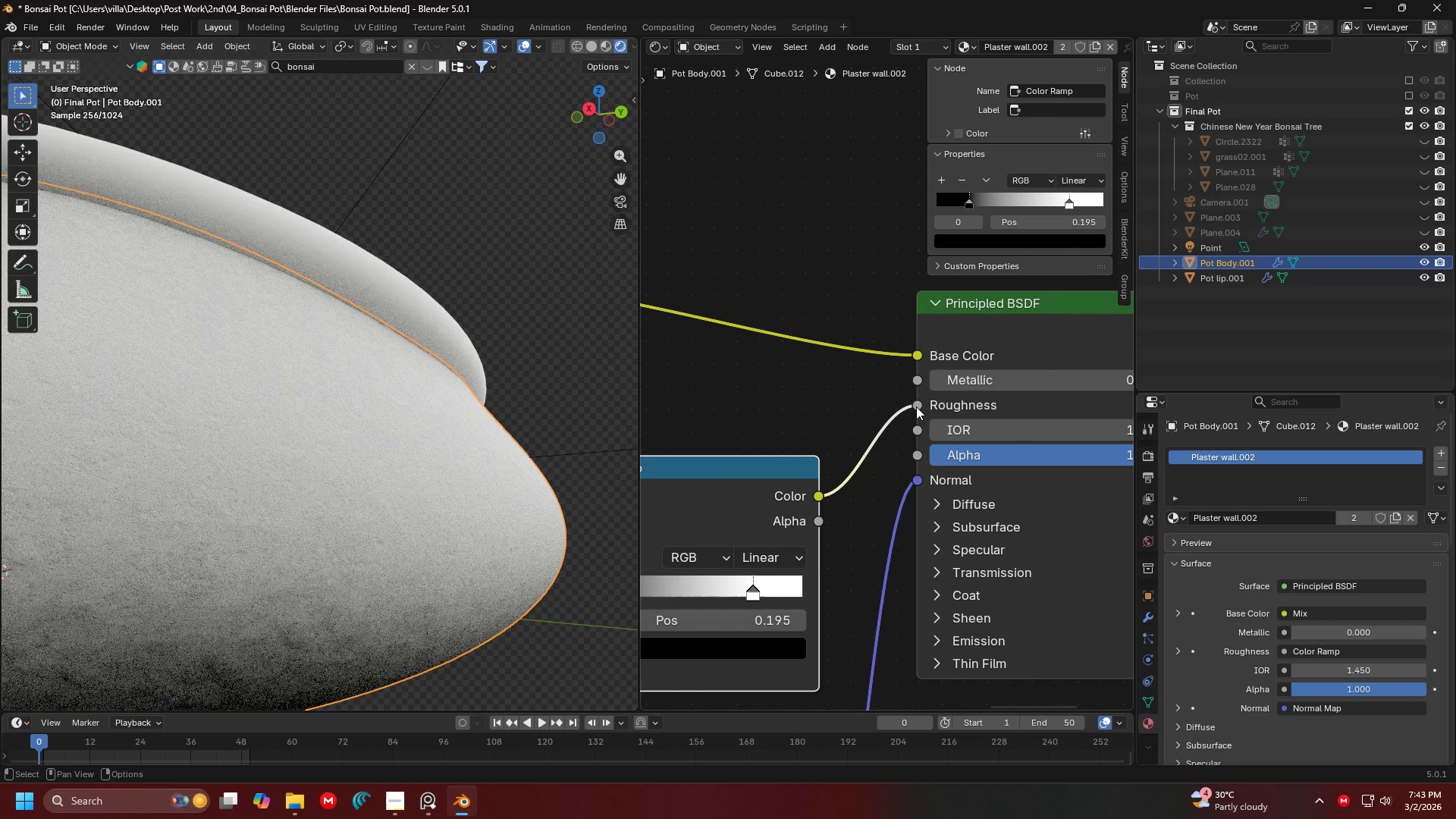 
left_click_drag(start_coordinate=[910, 406], to_coordinate=[868, 435])
 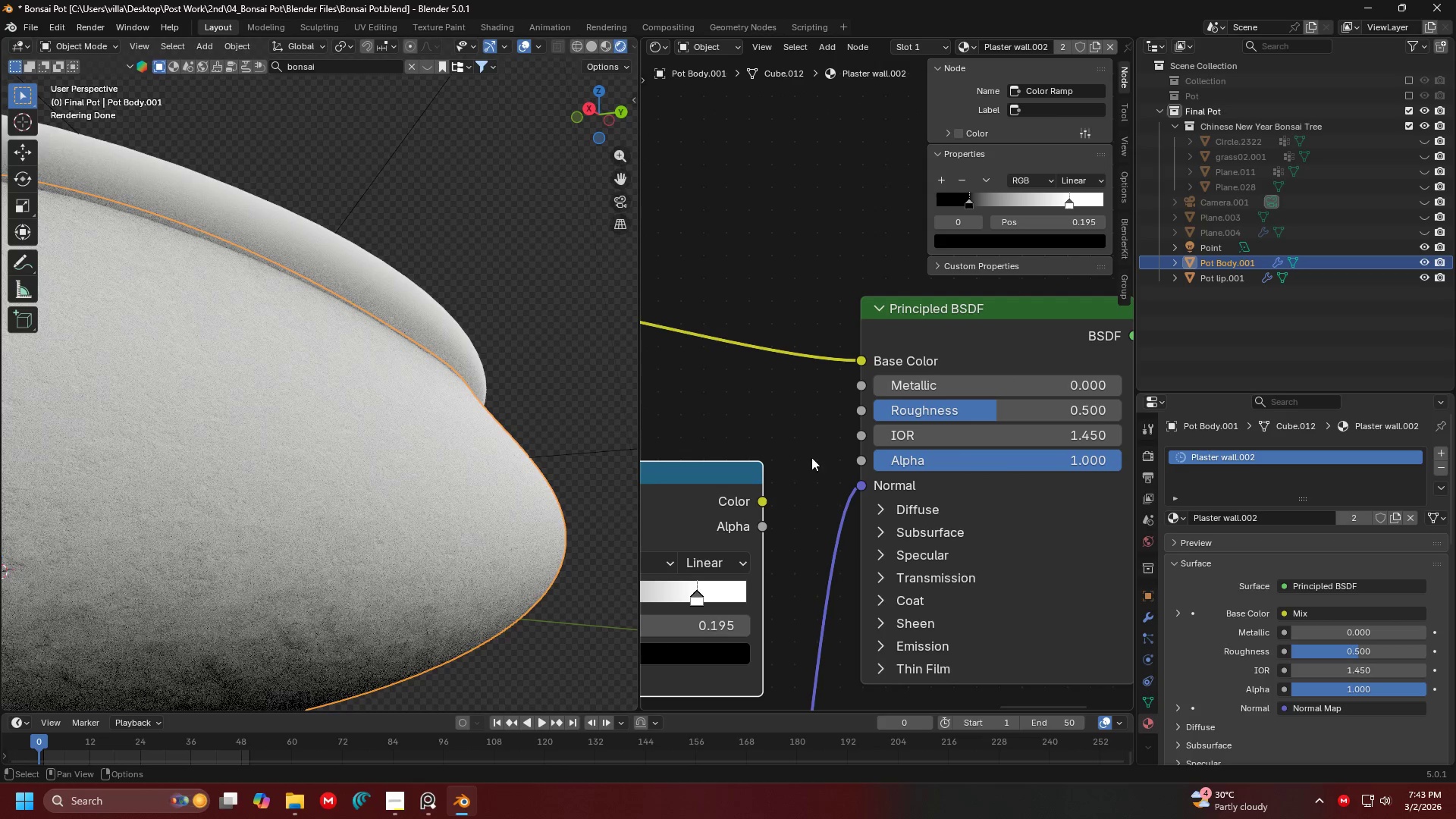 
key(Control+ControlLeft)
 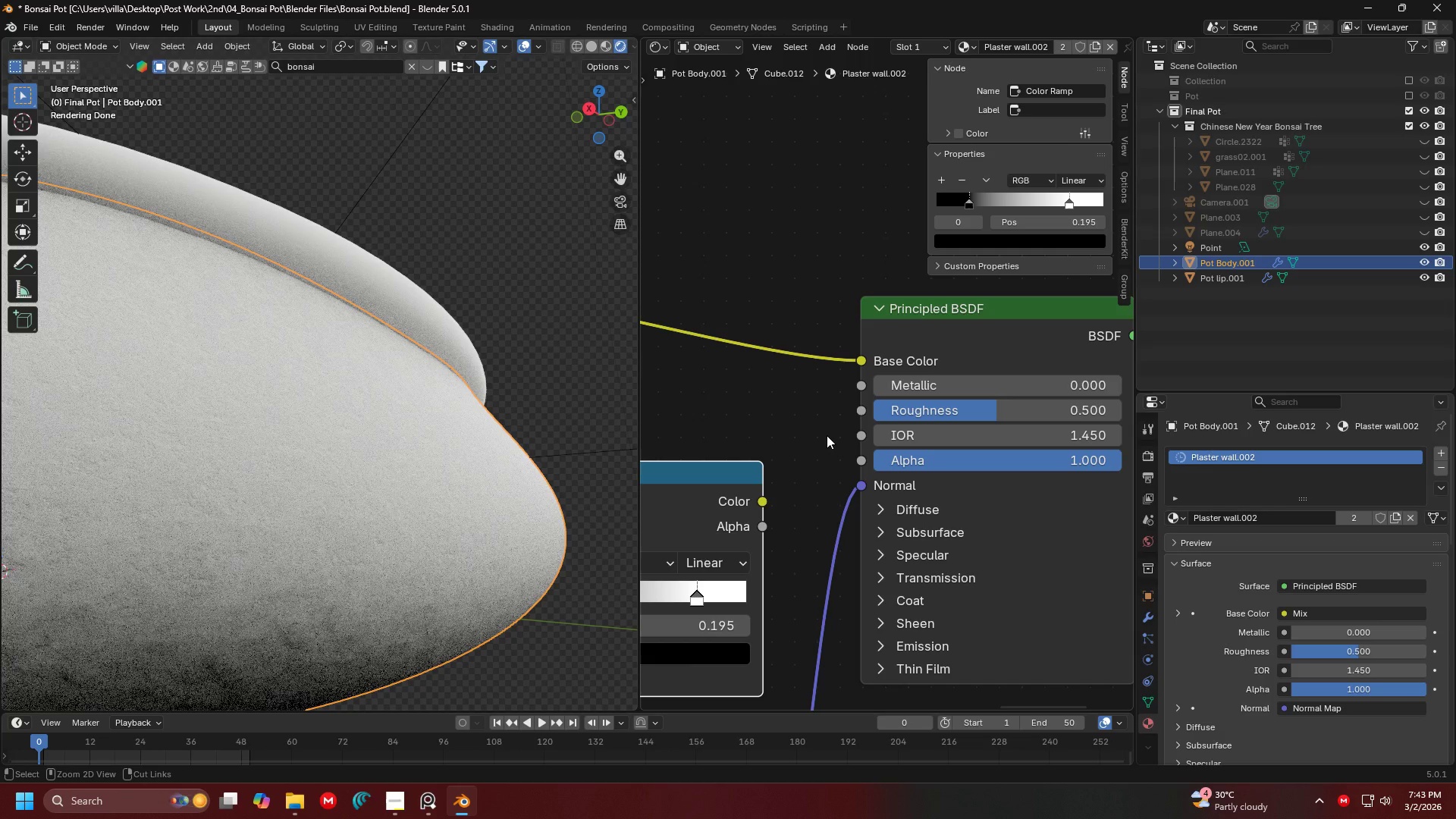 
key(Control+Z)
 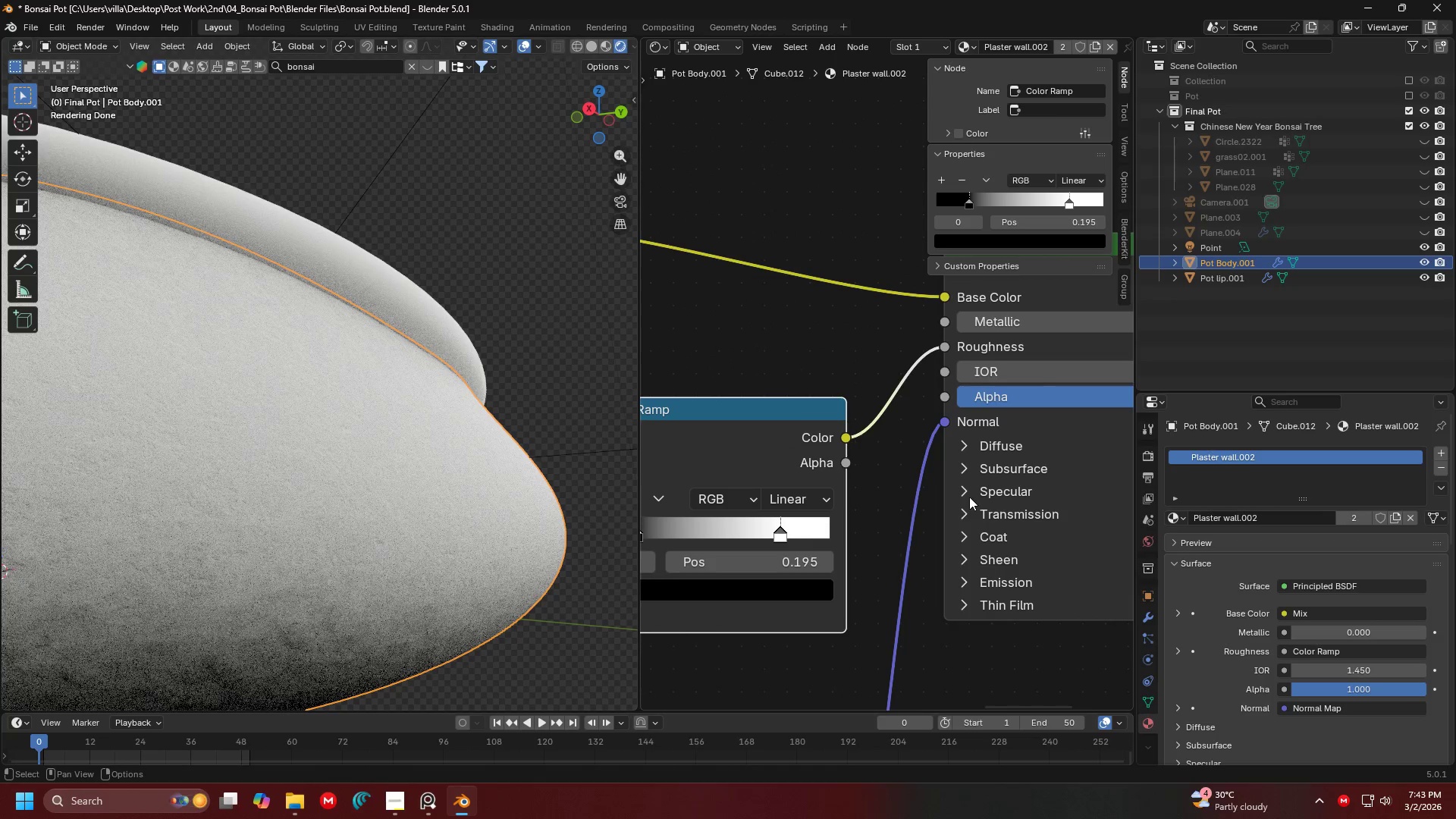 
left_click([974, 529])
 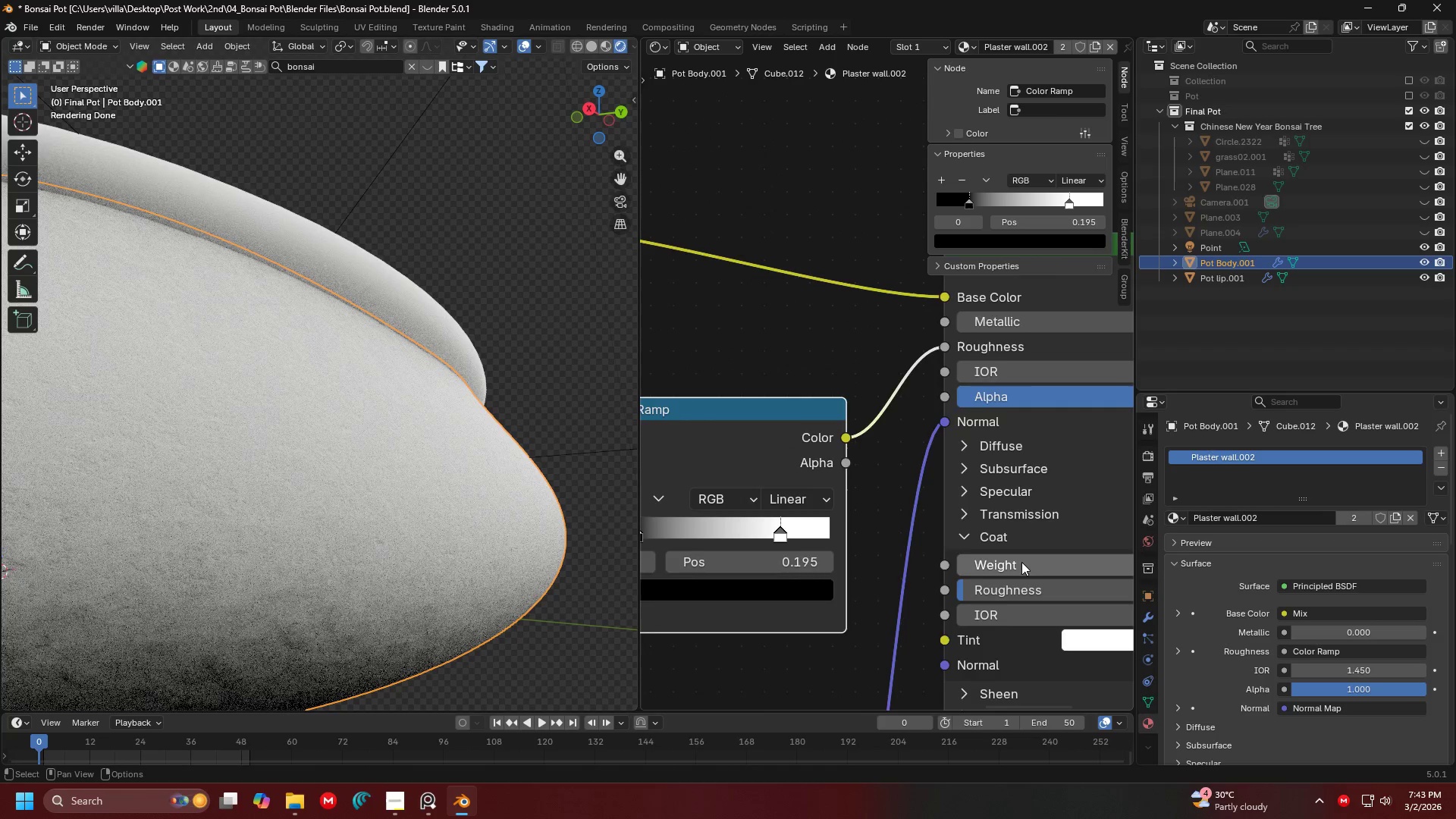 
left_click_drag(start_coordinate=[836, 530], to_coordinate=[984, 532])
 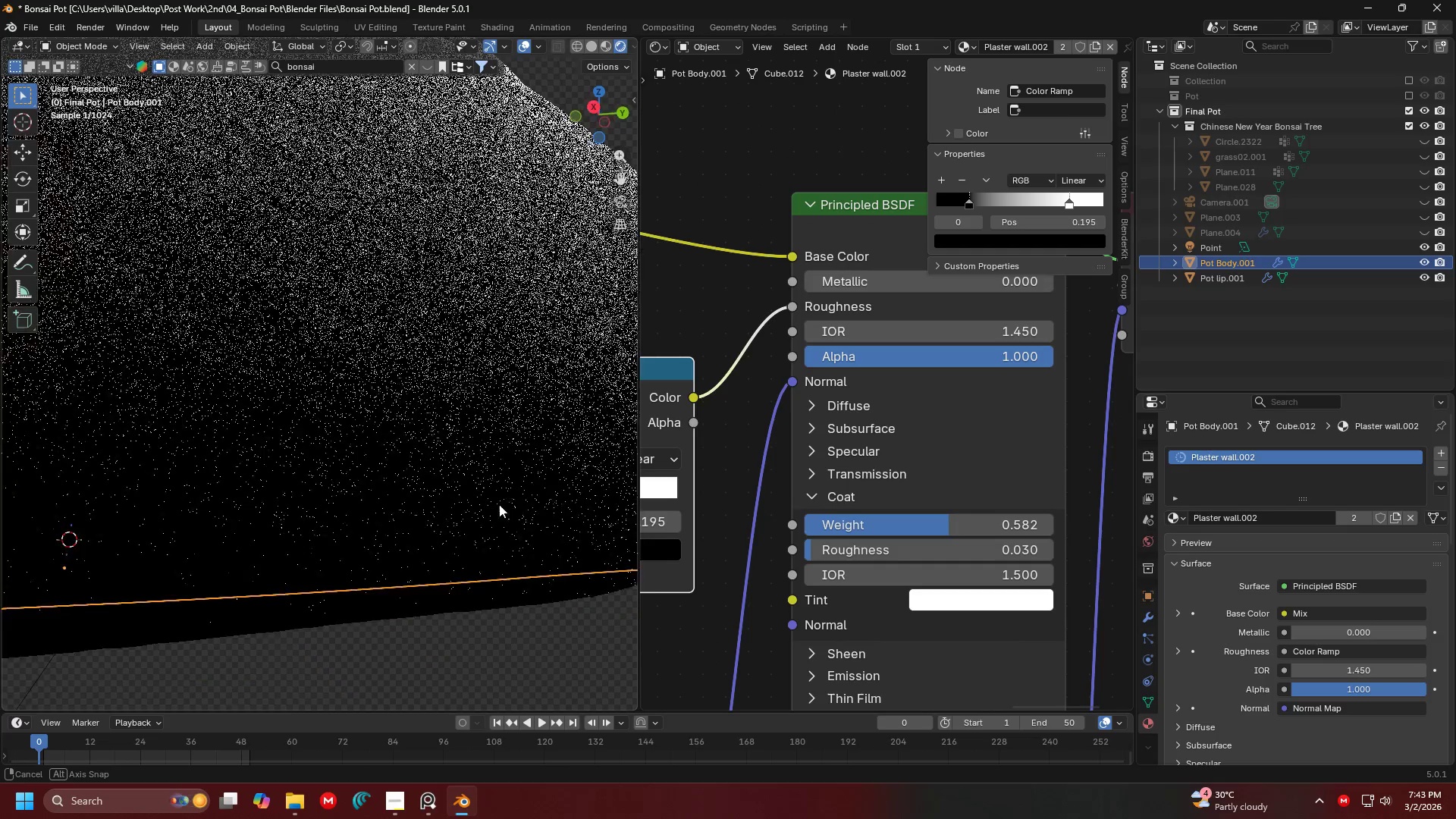 
scroll: coordinate [883, 521], scroll_direction: up, amount: 1.0
 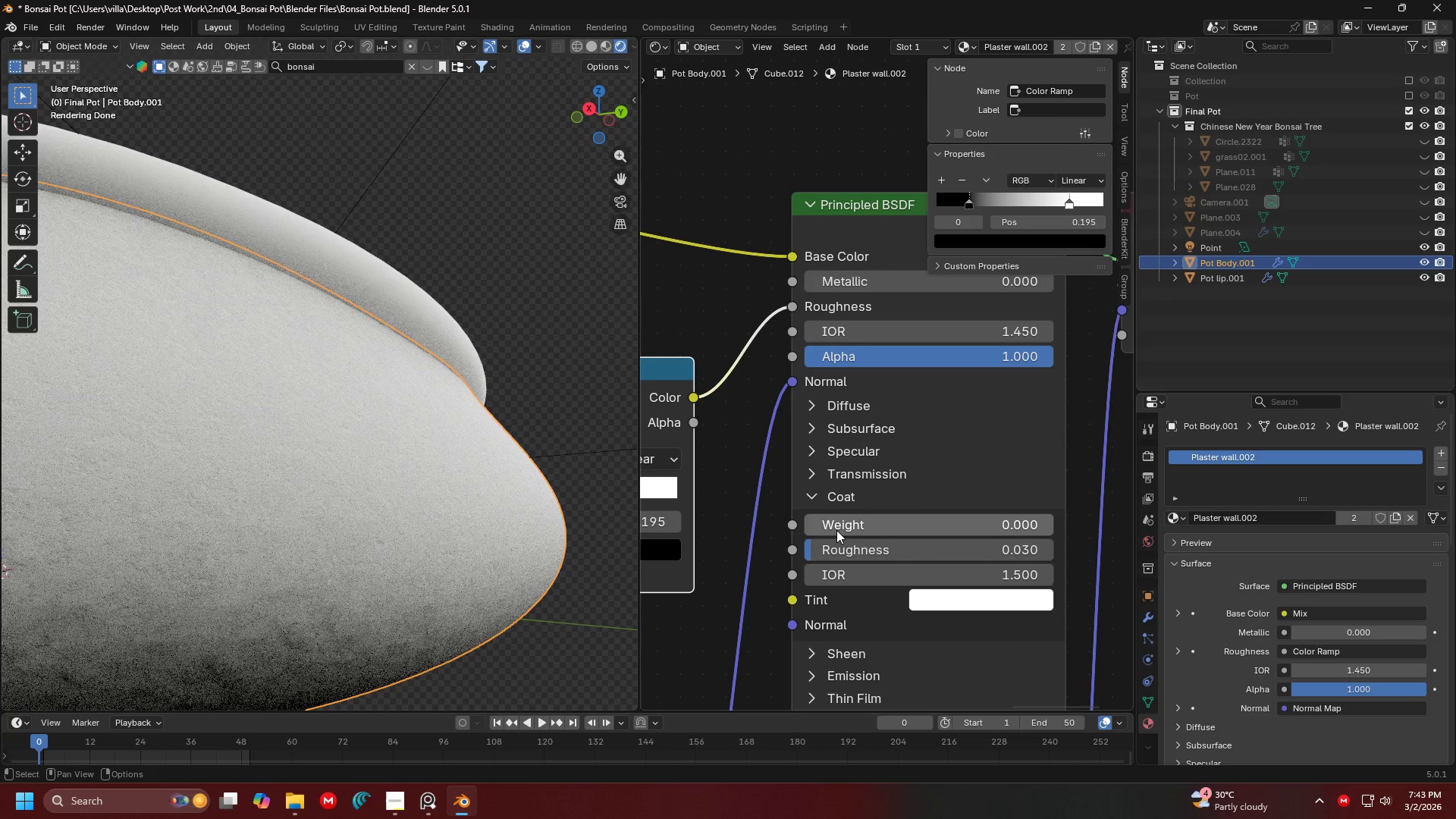 
scroll: coordinate [513, 504], scroll_direction: down, amount: 3.0
 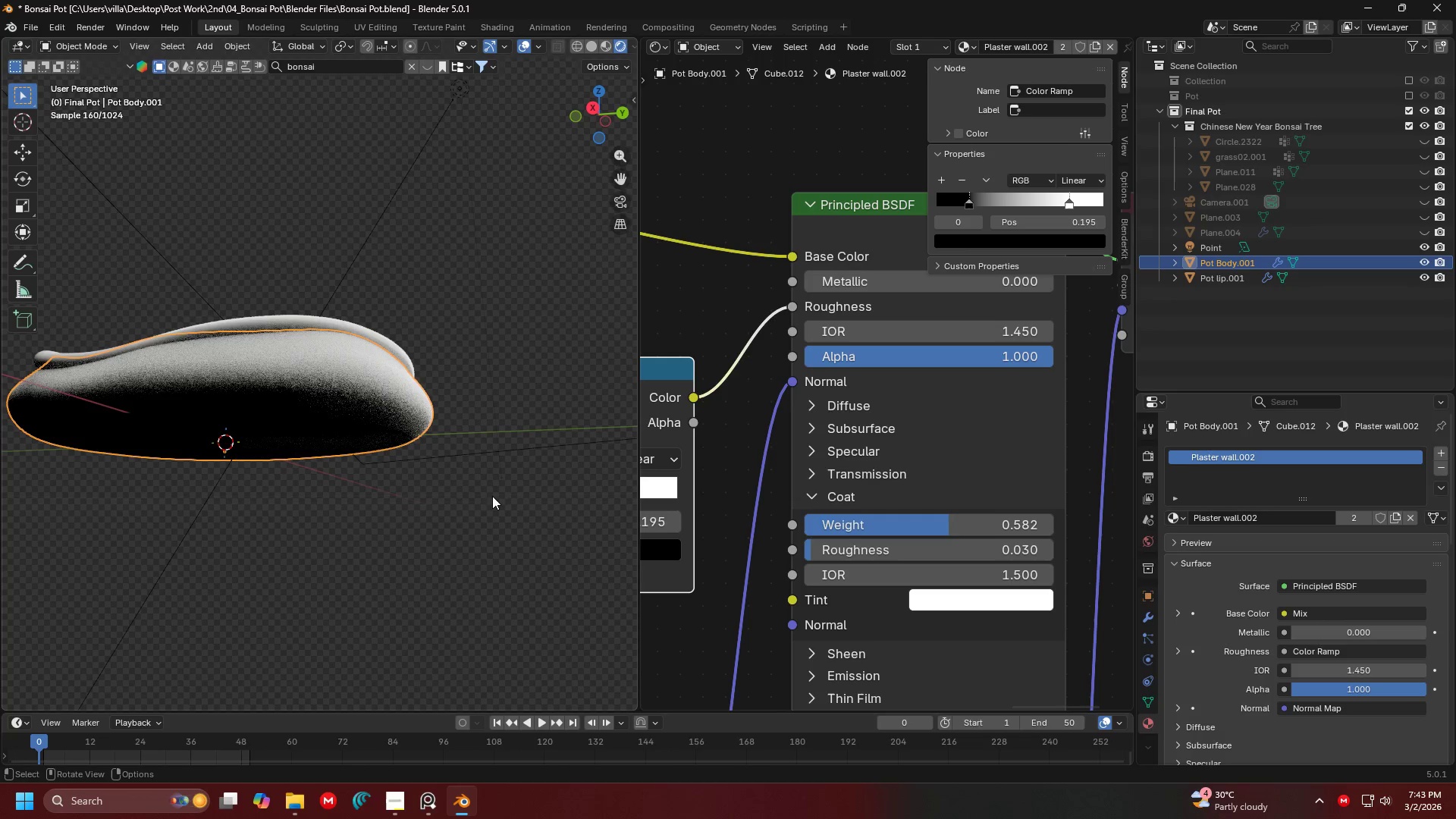 
key(Shift+ShiftLeft)
 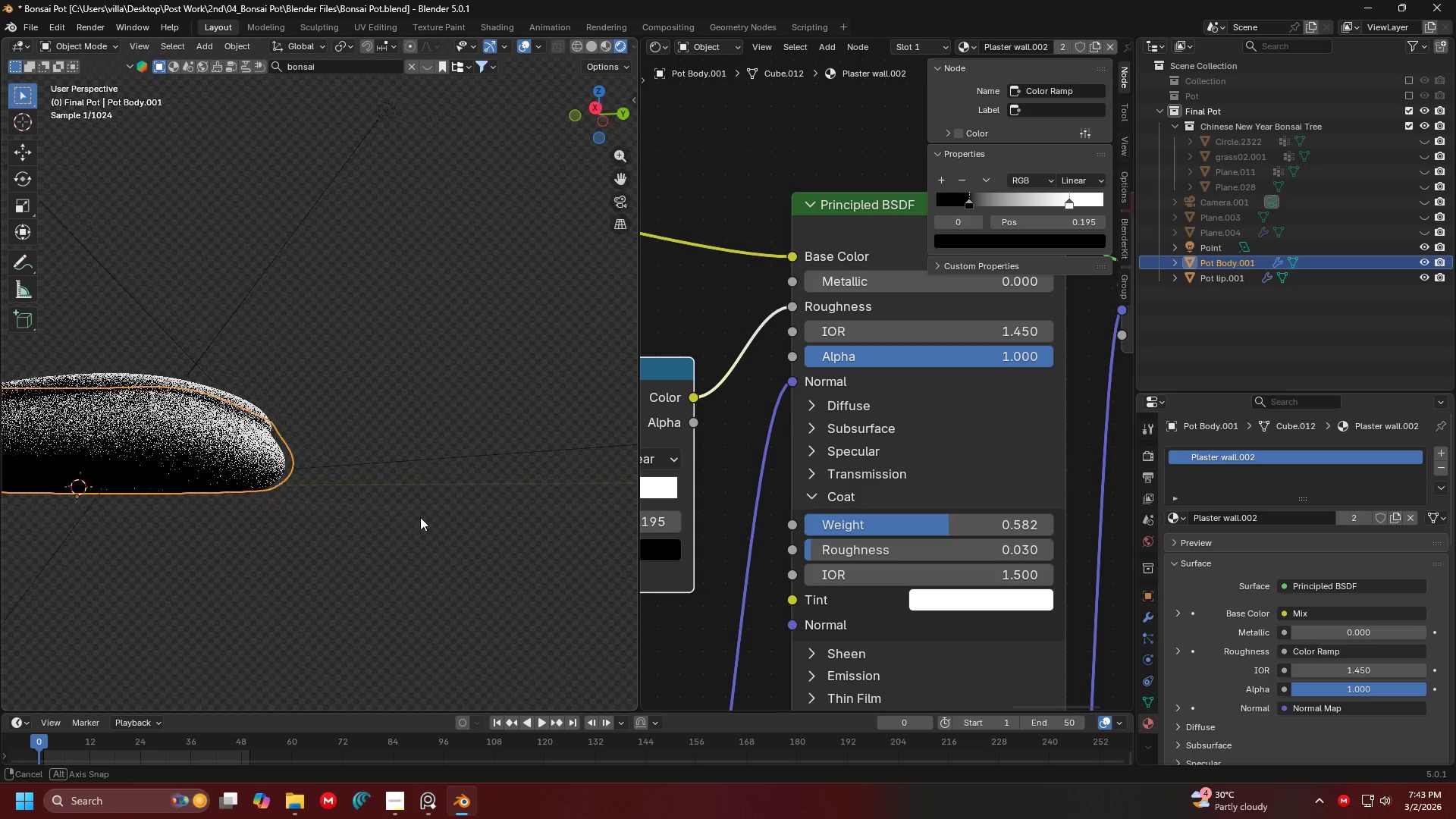 
hold_key(key=ShiftLeft, duration=1.3)
 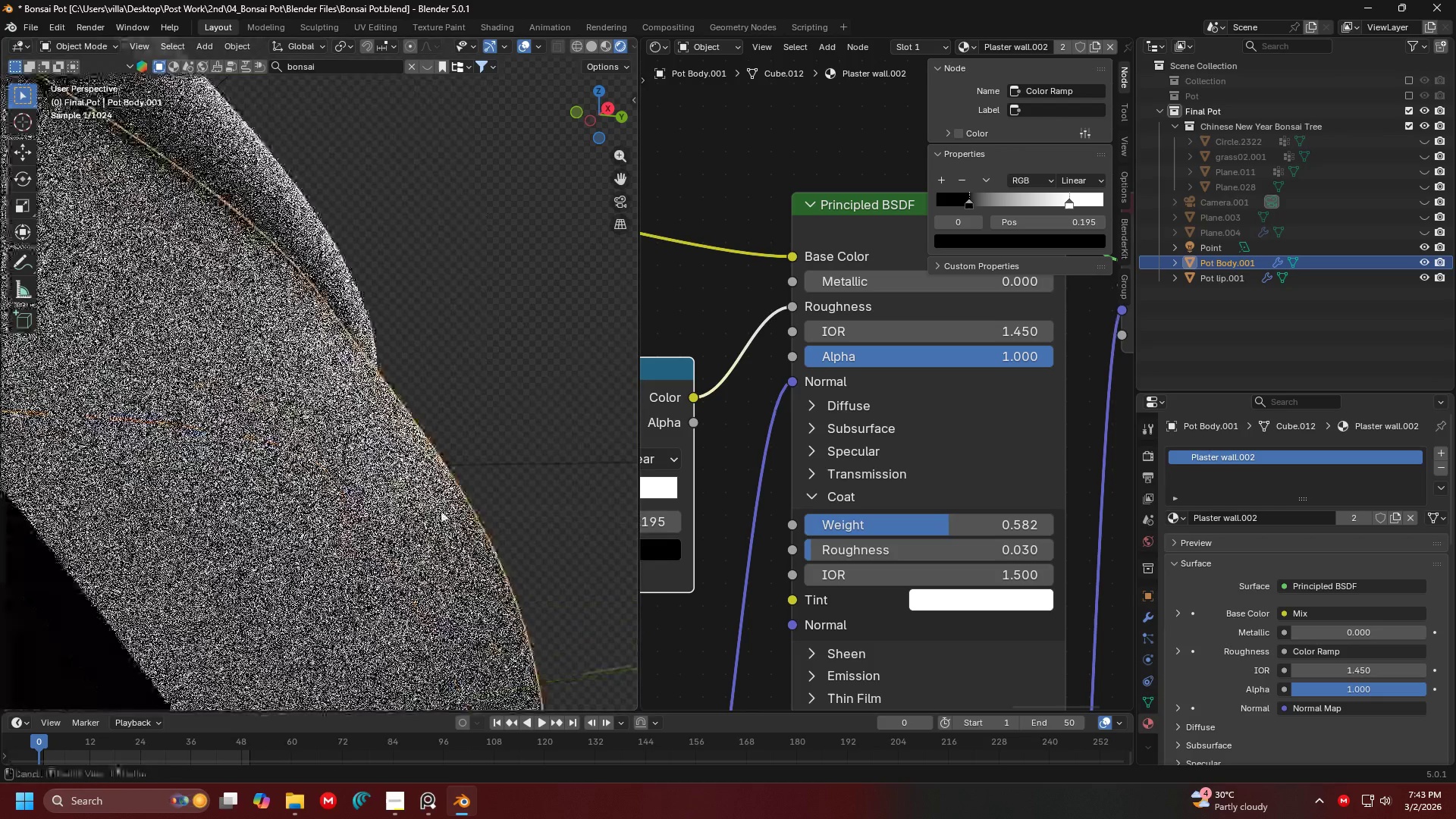 
scroll: coordinate [481, 519], scroll_direction: up, amount: 3.0
 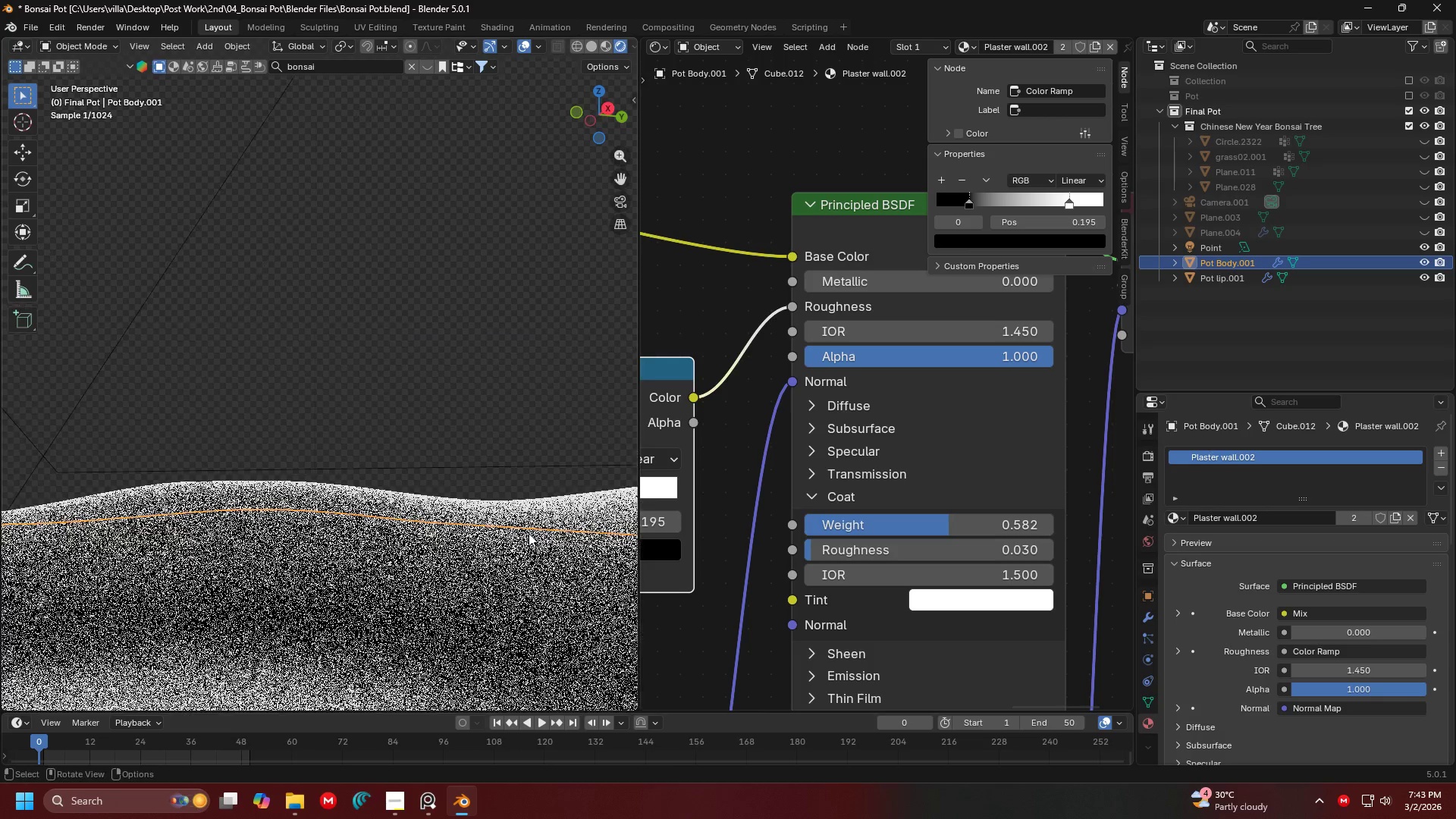 
hold_key(key=ControlLeft, duration=0.64)
 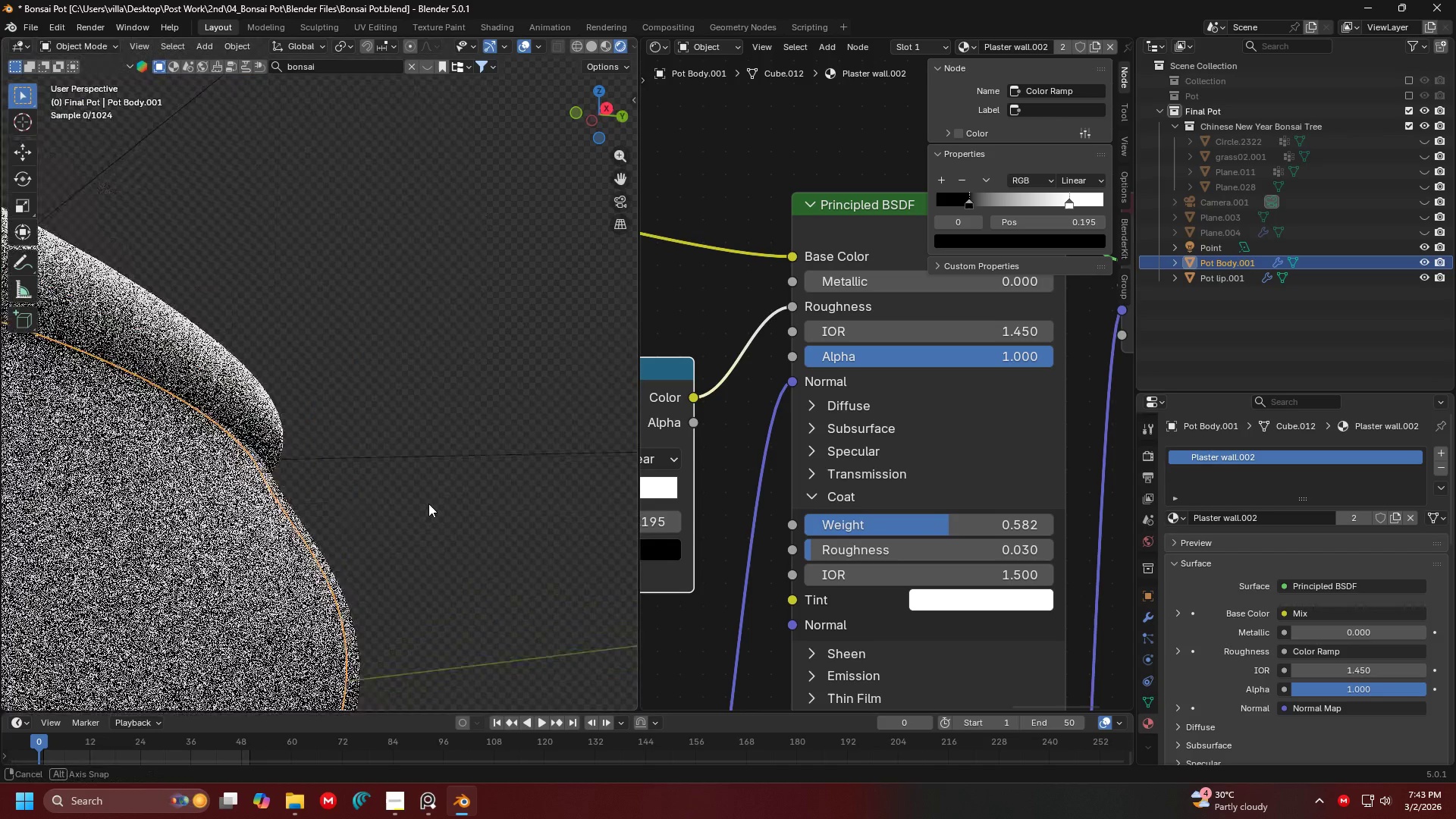 
hold_key(key=ShiftLeft, duration=0.31)
 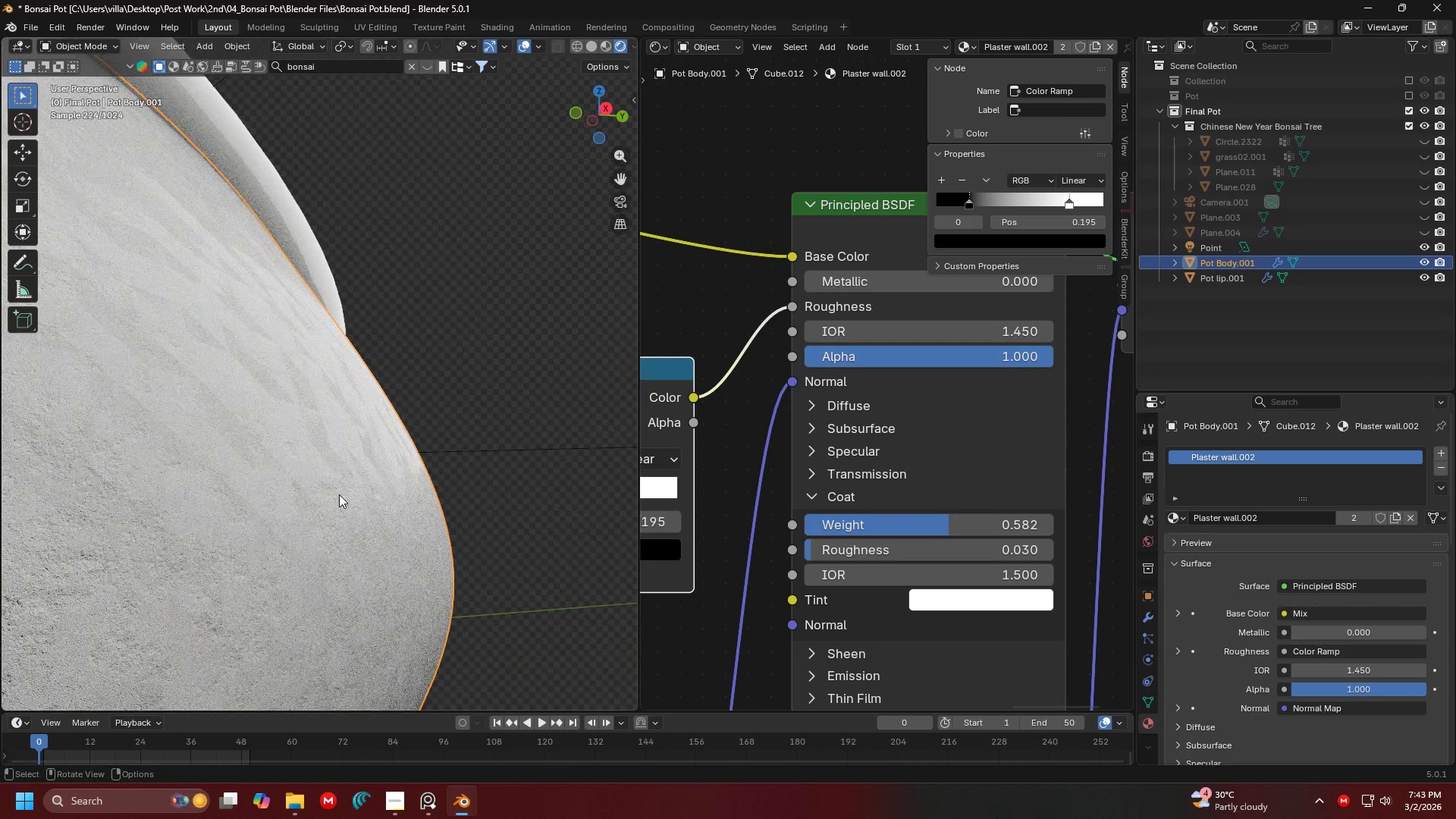 
right_click([371, 436])
 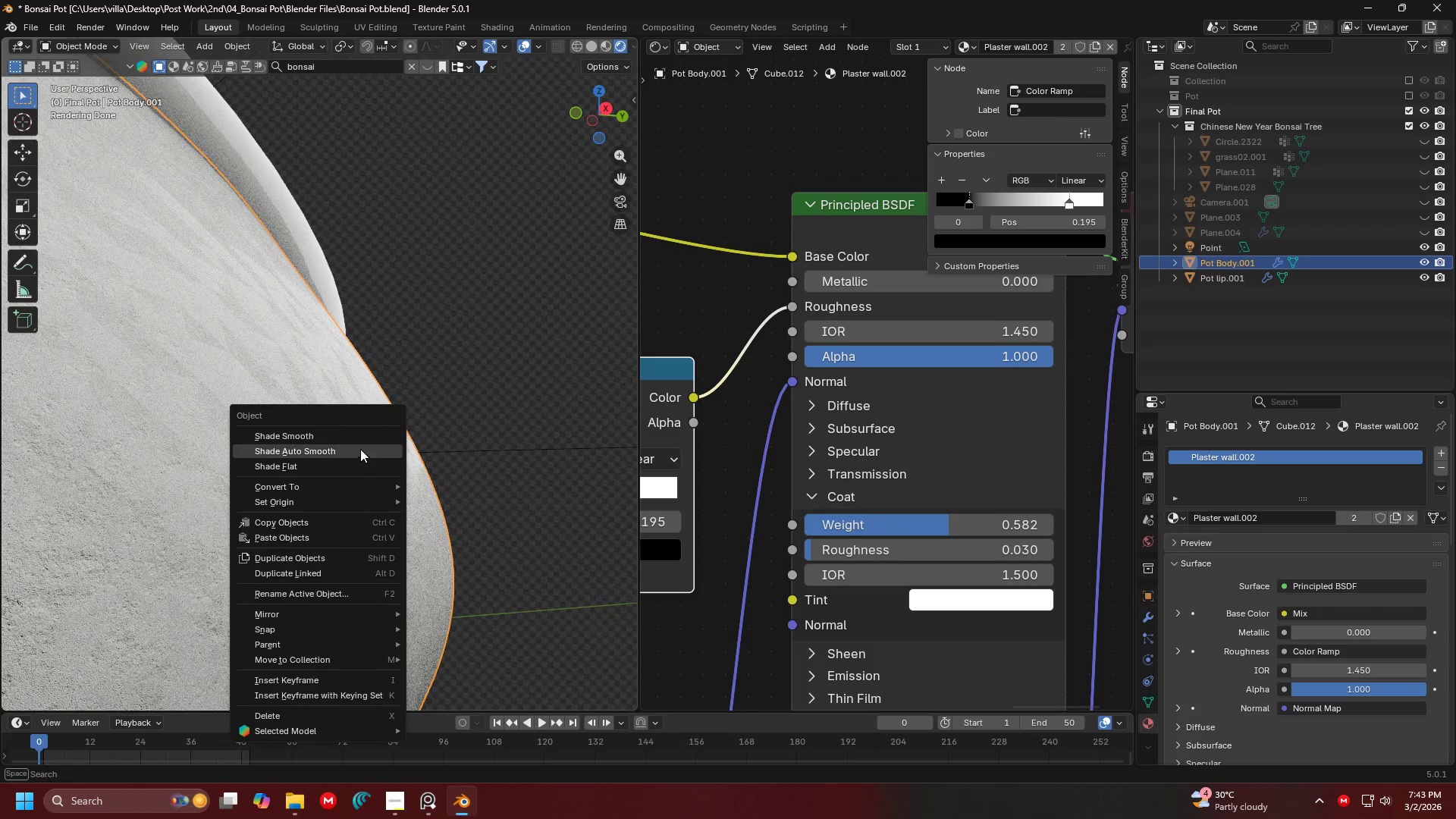 
left_click([358, 437])
 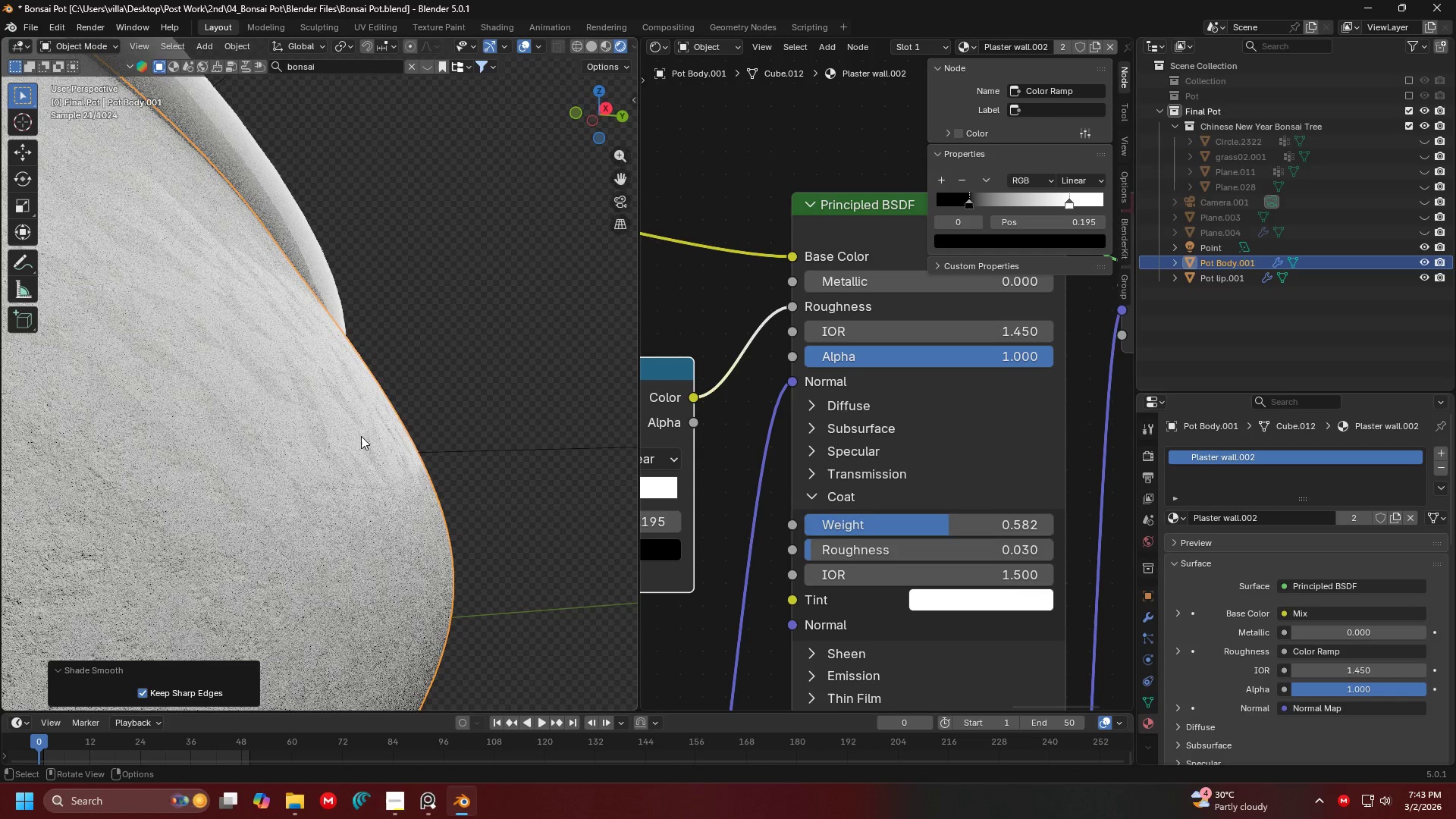 
right_click([378, 422])
 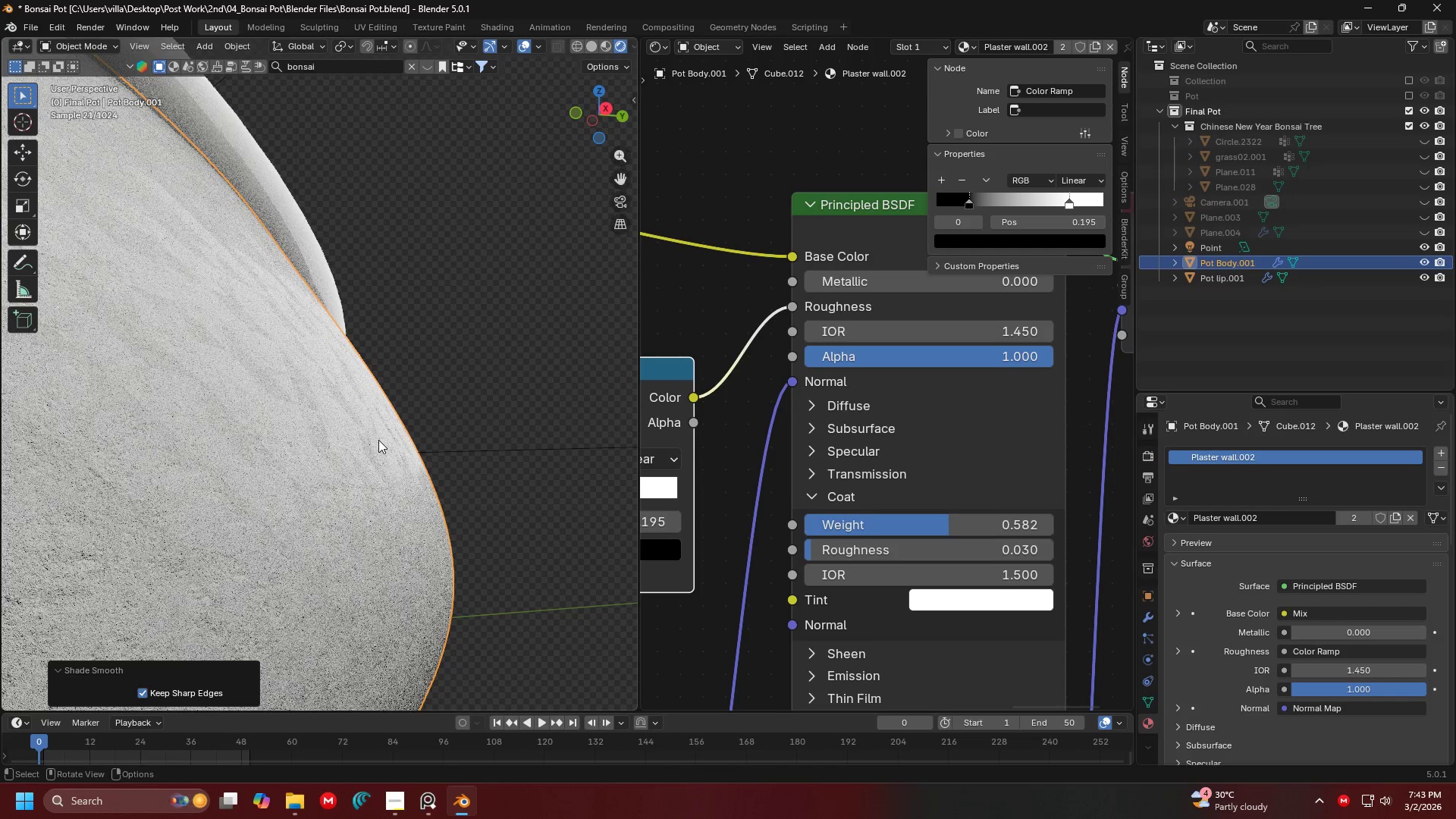 
right_click([378, 441])
 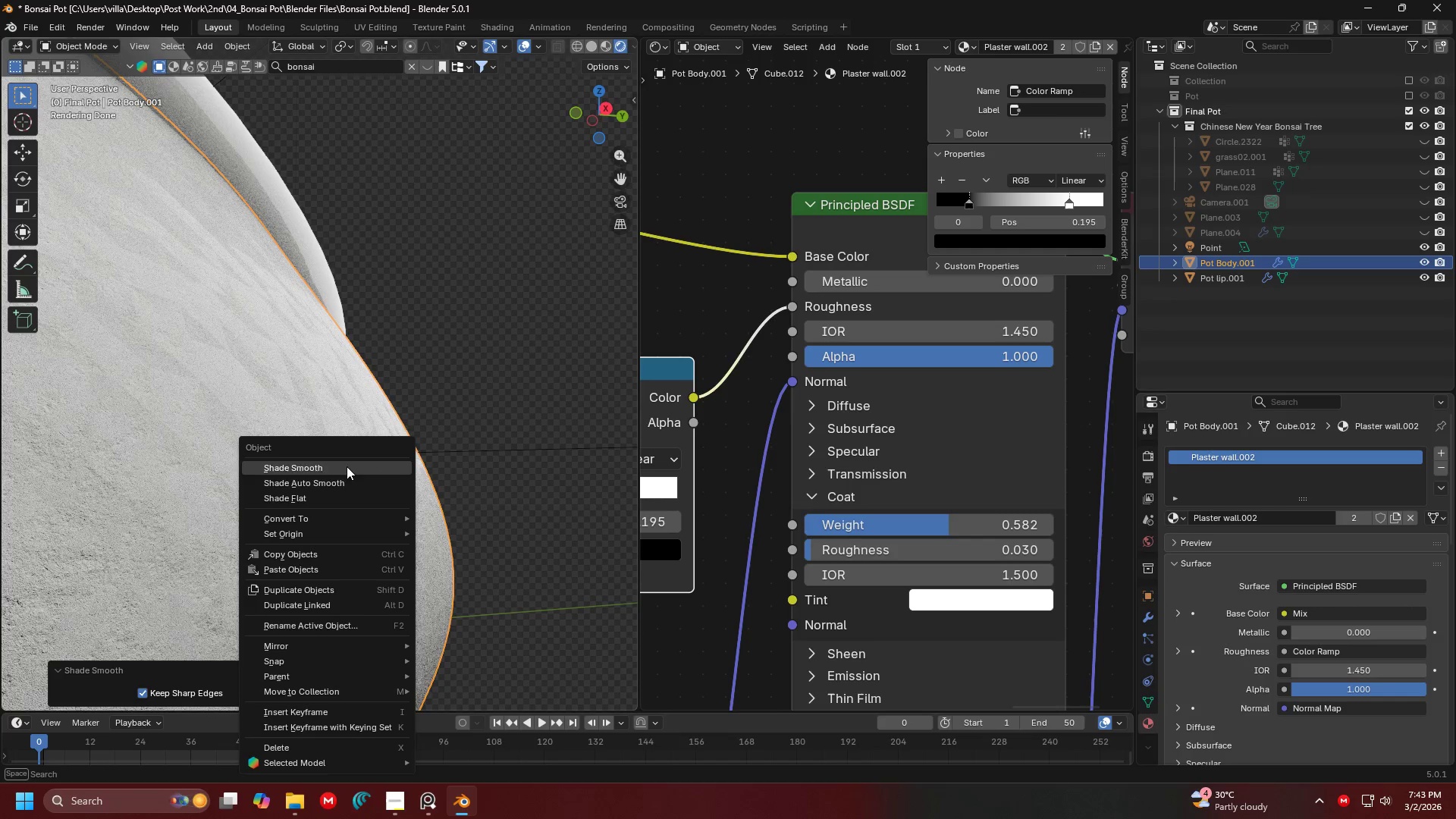 
left_click([344, 476])
 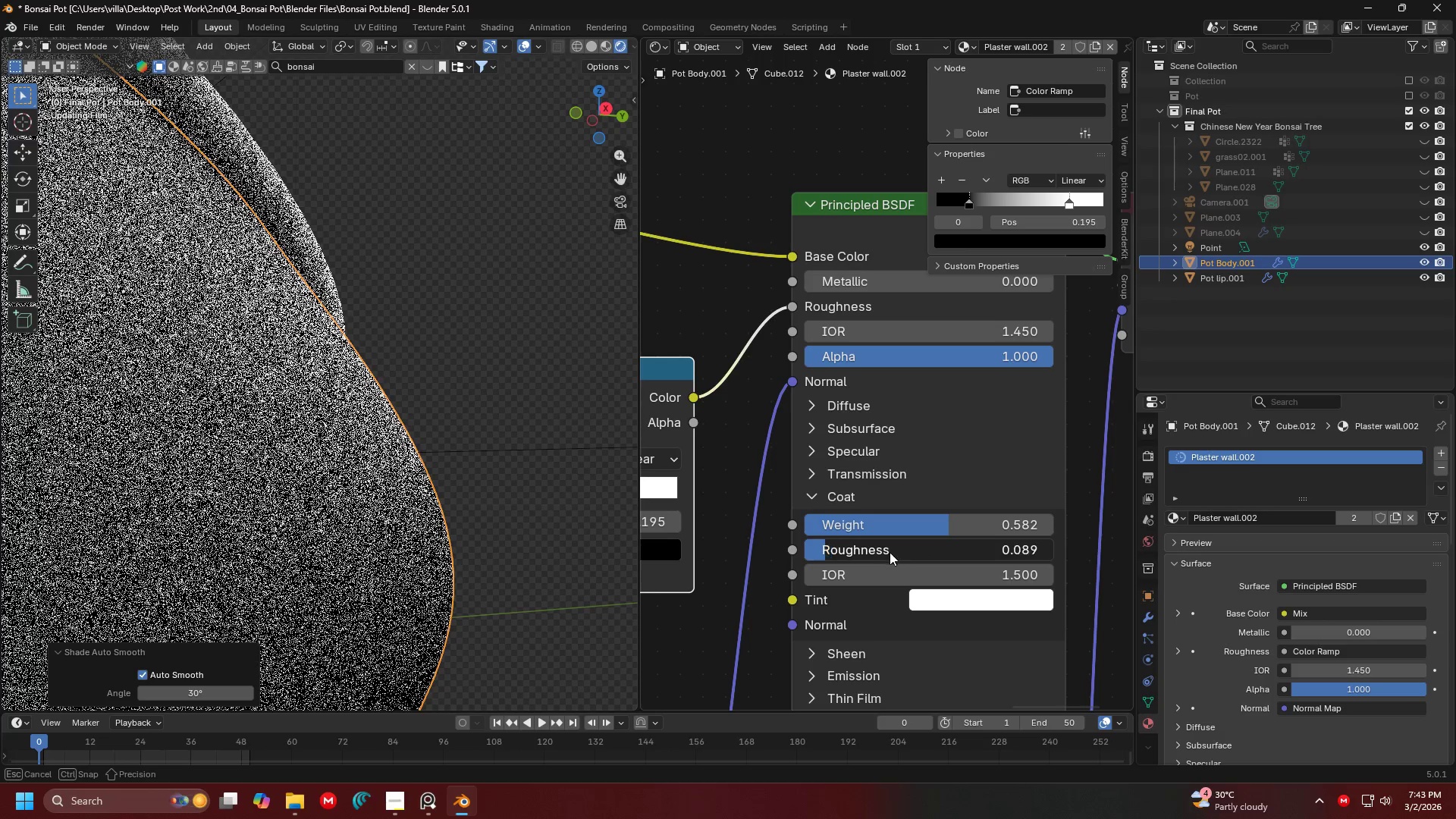 
left_click_drag(start_coordinate=[843, 518], to_coordinate=[929, 519])
 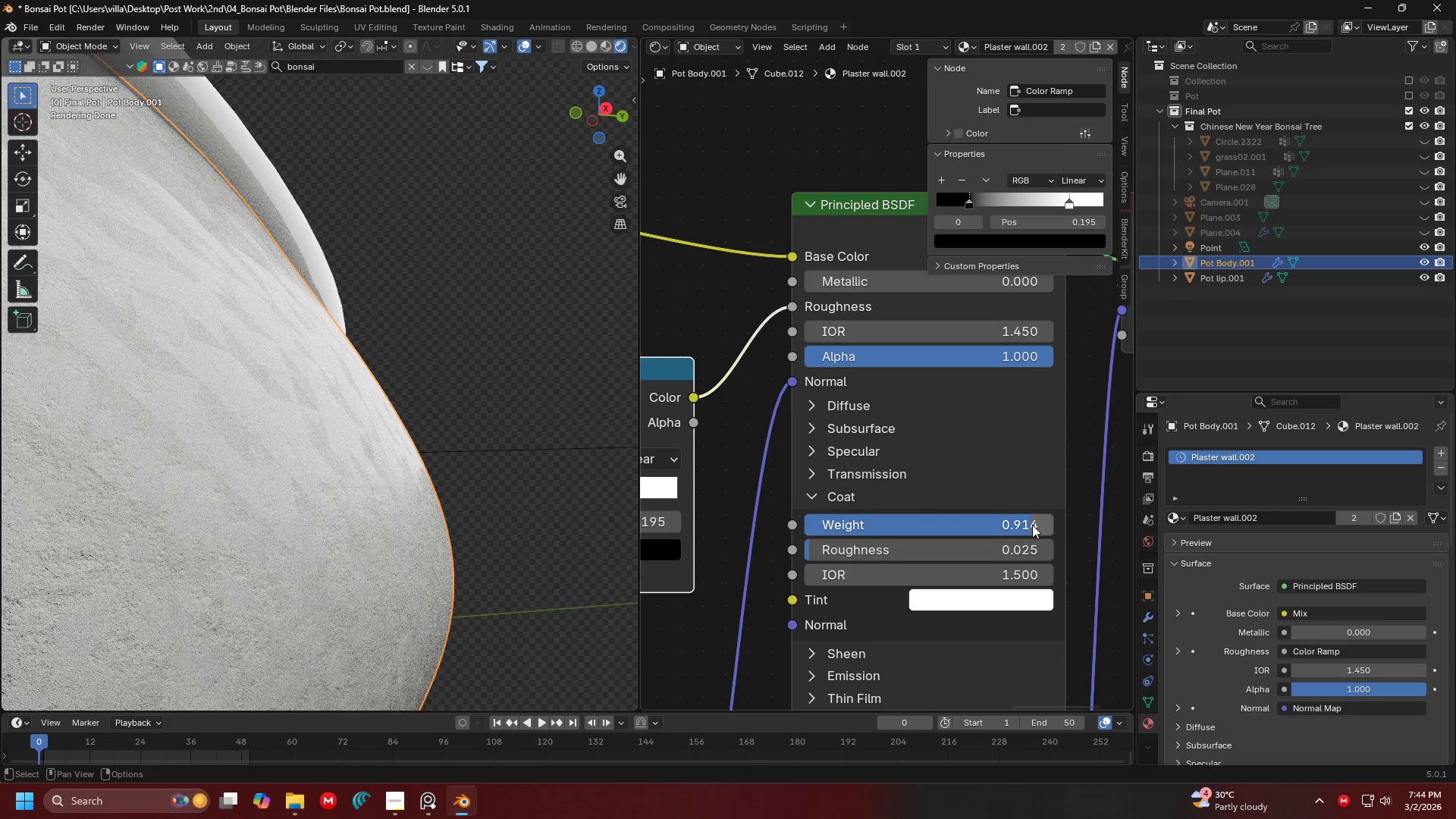 
scroll: coordinate [507, 441], scroll_direction: down, amount: 3.0
 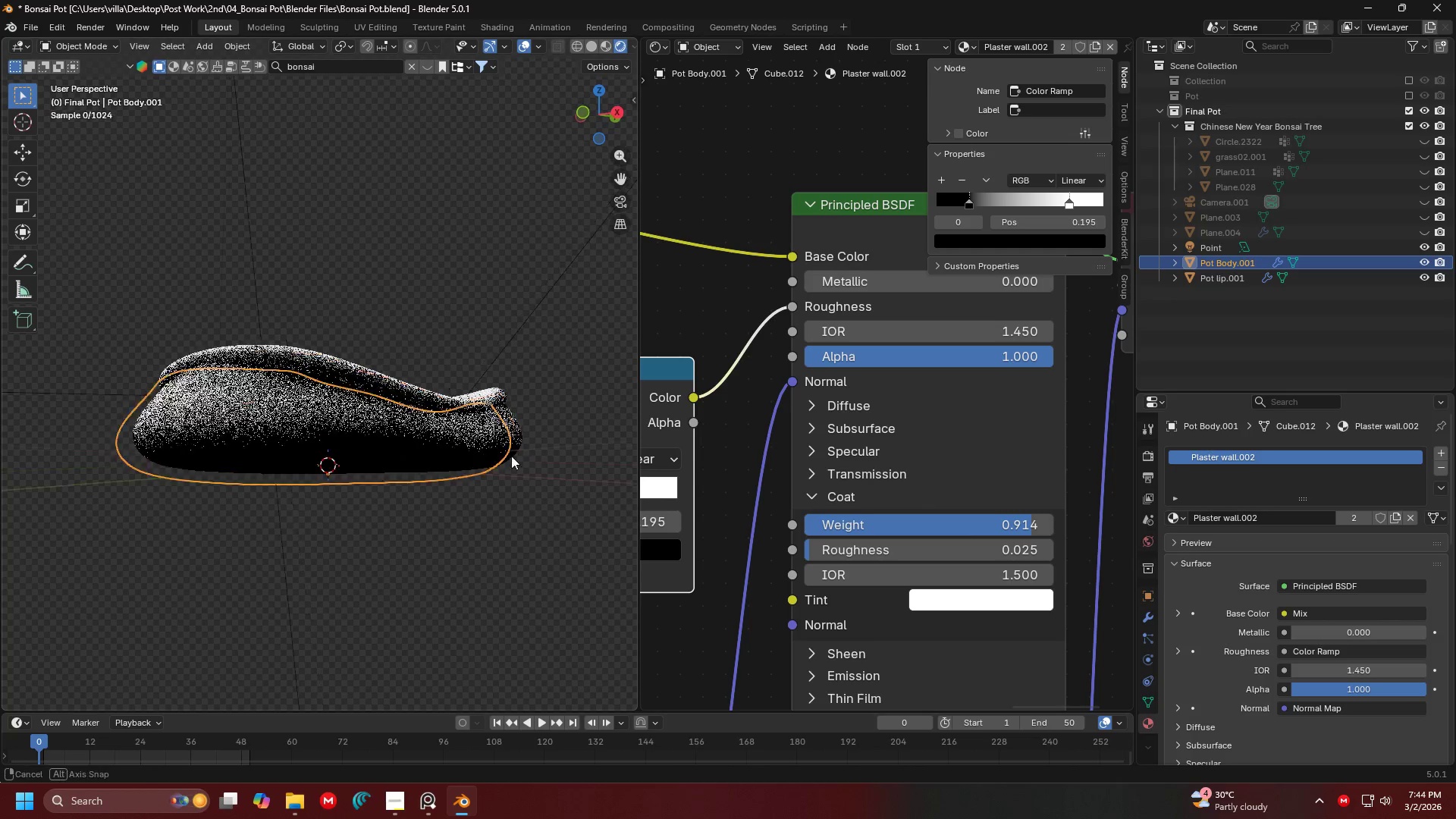 
scroll: coordinate [494, 465], scroll_direction: up, amount: 2.0
 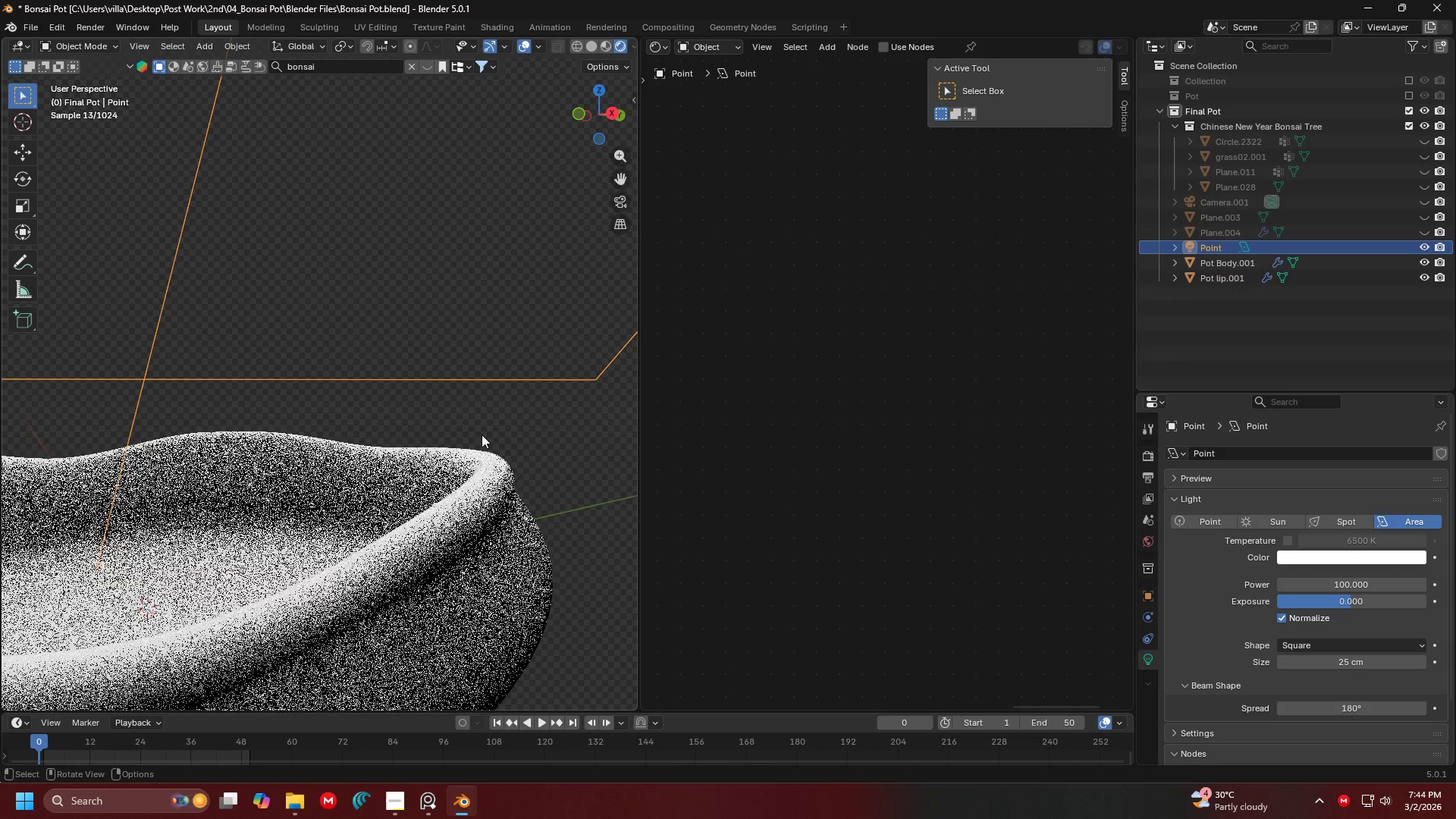 
left_click([490, 493])
 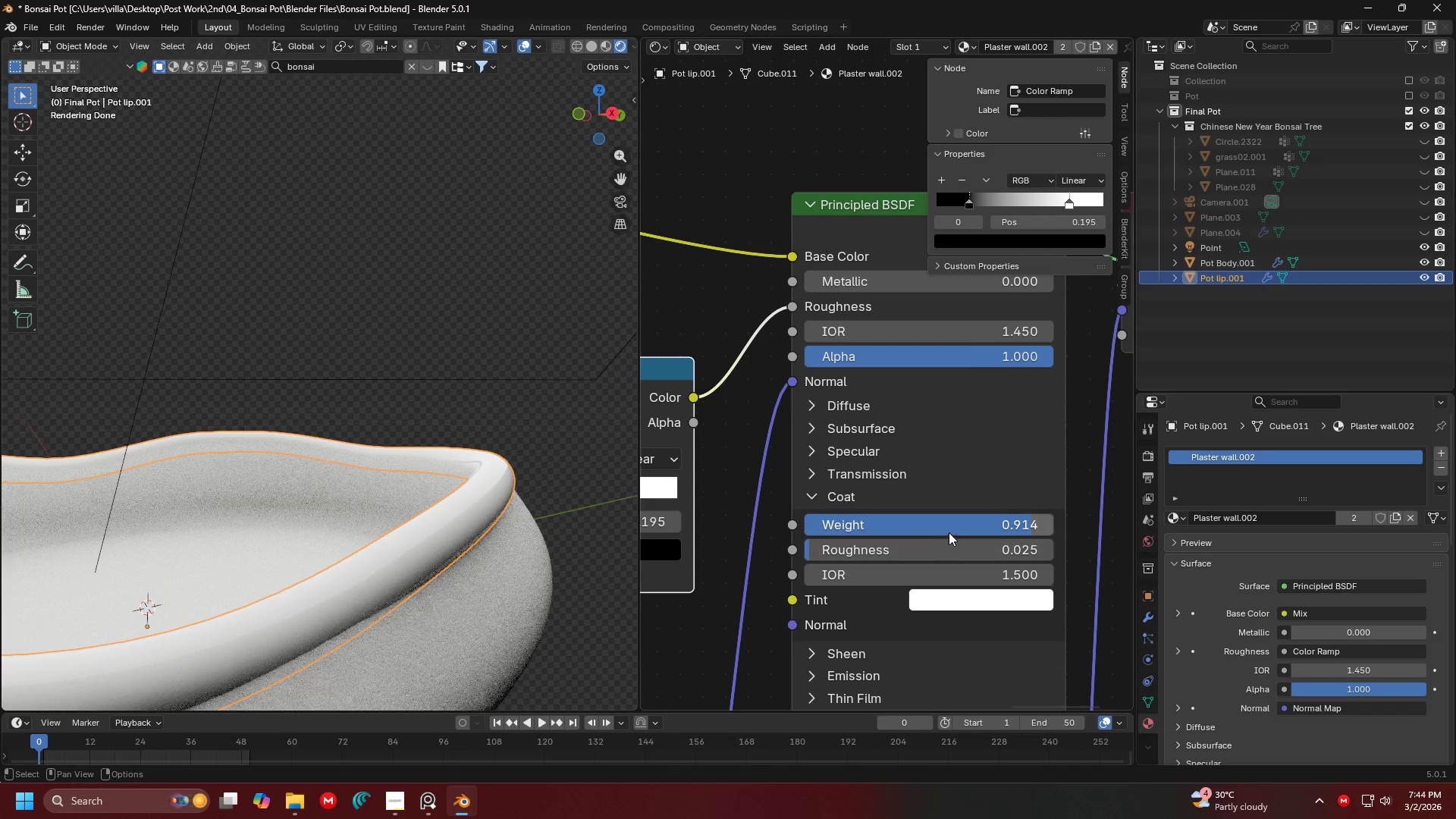 
left_click_drag(start_coordinate=[972, 526], to_coordinate=[769, 531])
 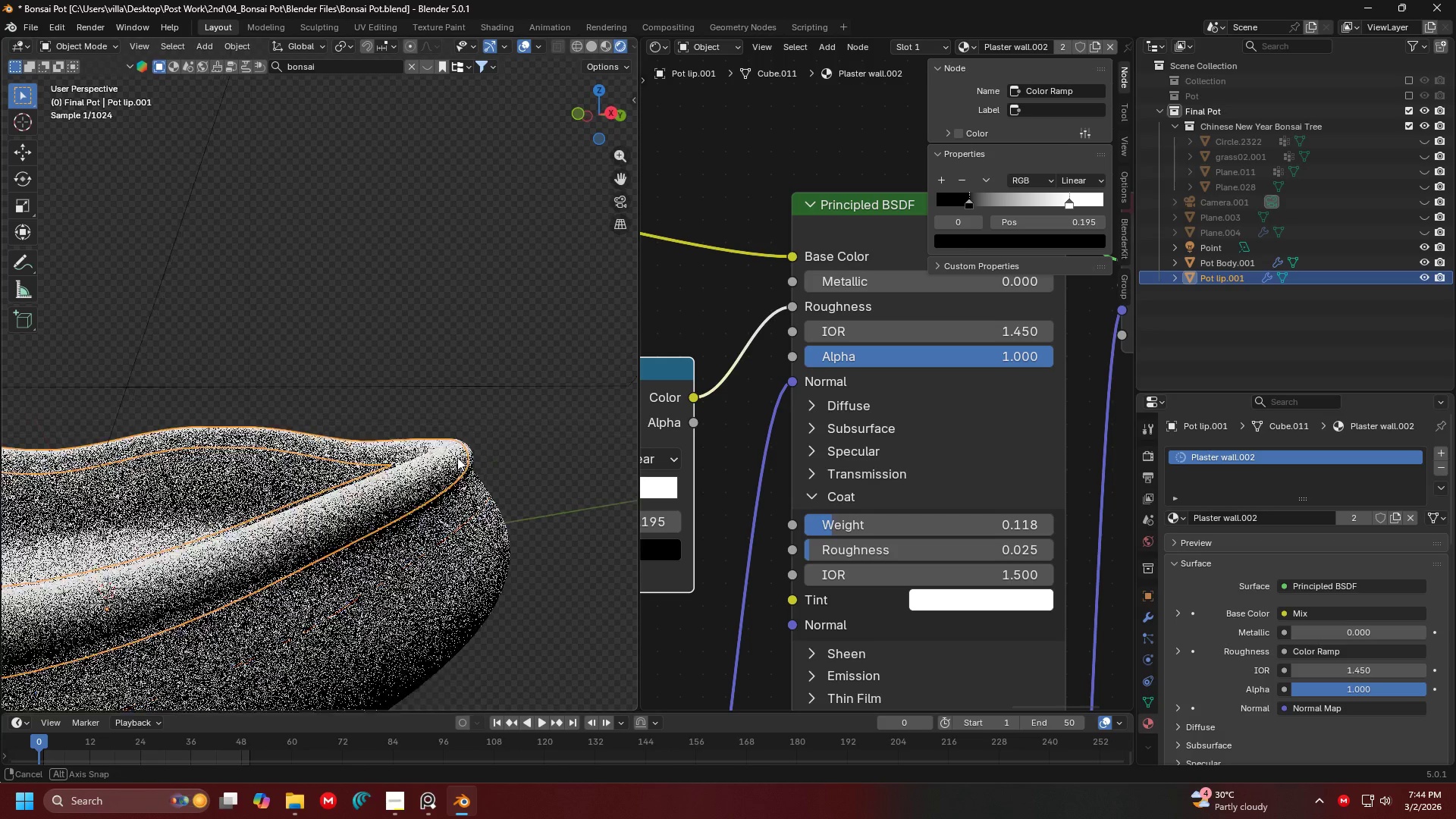 
scroll: coordinate [457, 457], scroll_direction: up, amount: 1.0
 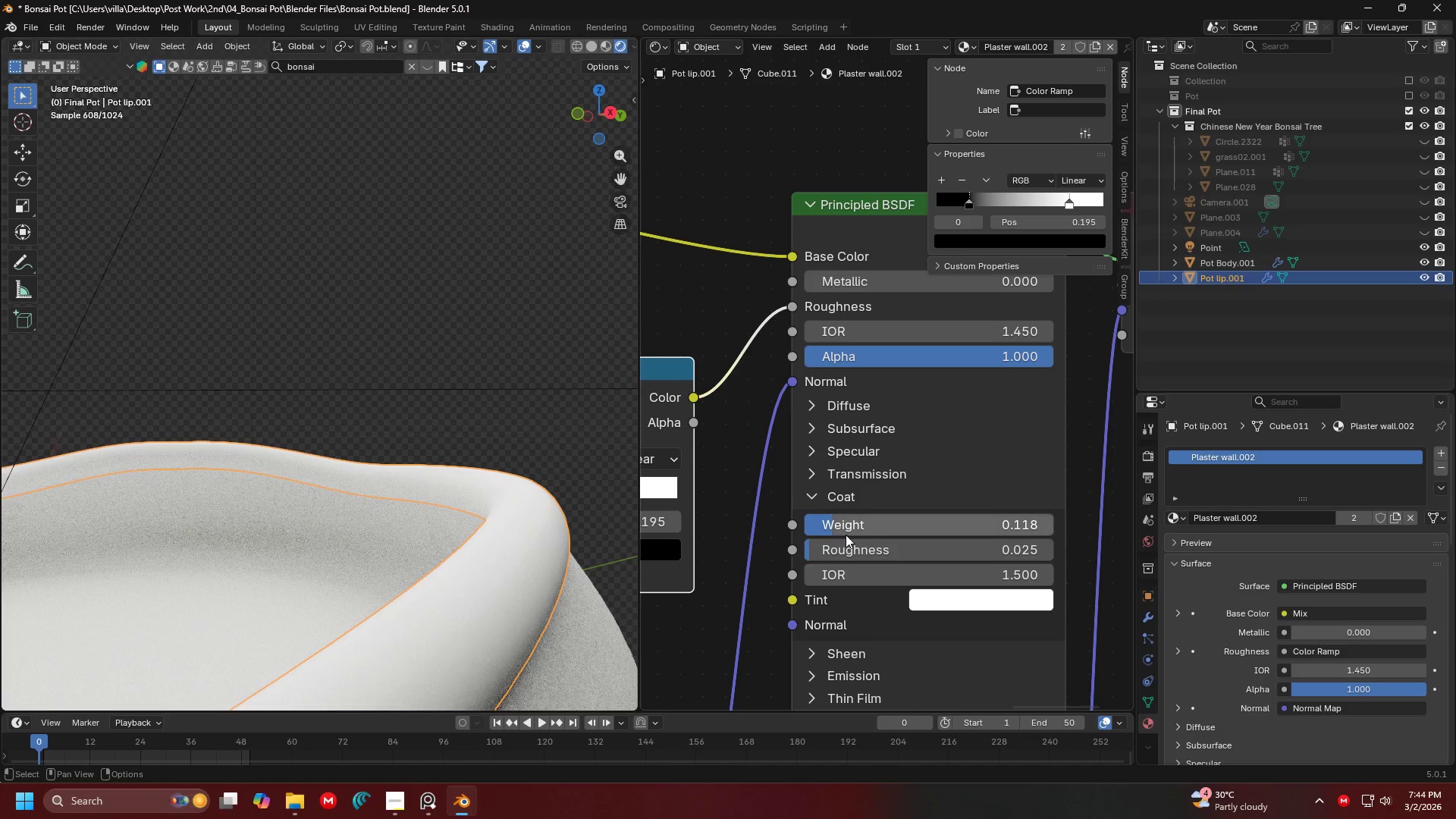 
left_click_drag(start_coordinate=[893, 526], to_coordinate=[874, 528])
 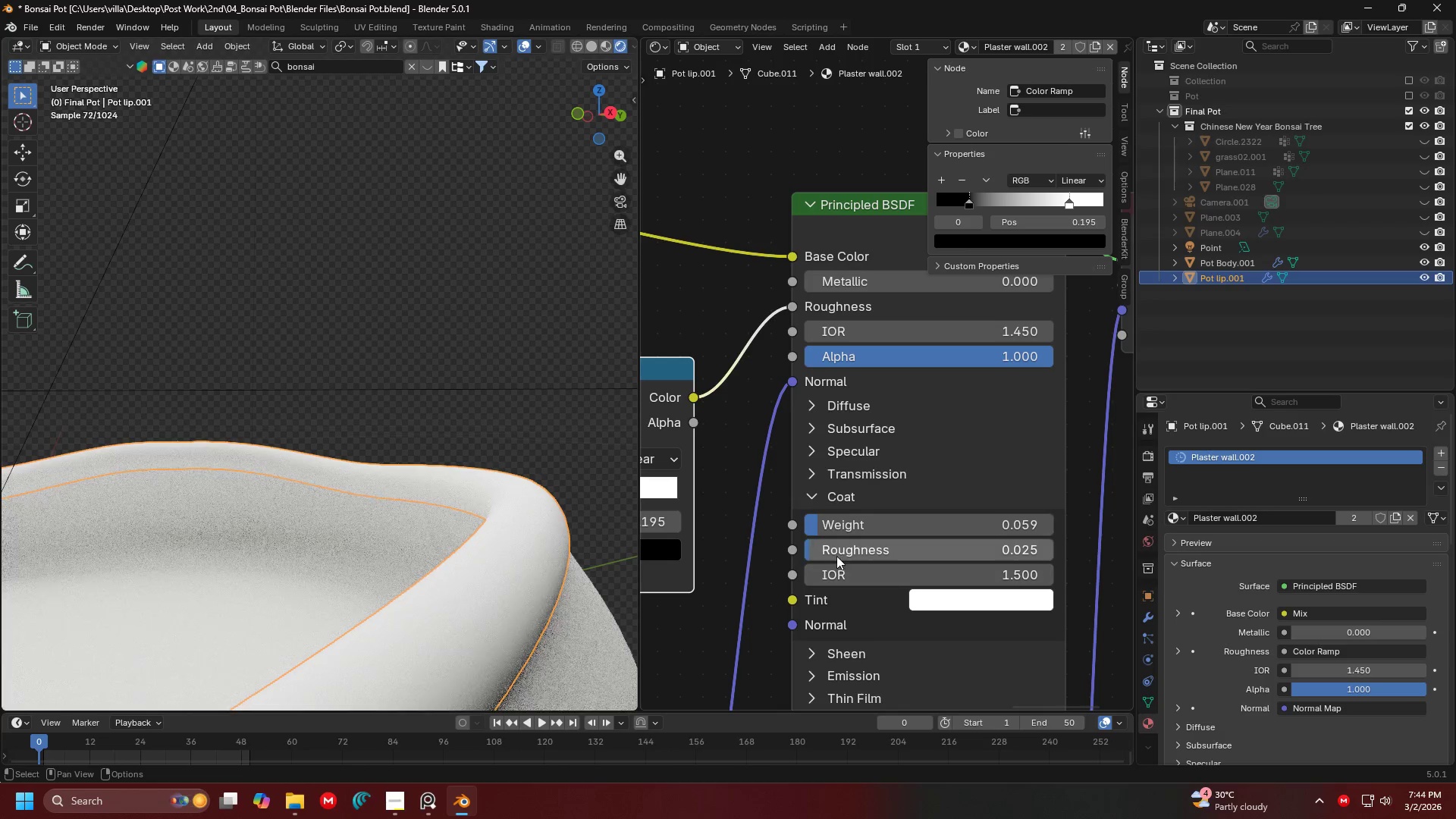 
left_click_drag(start_coordinate=[843, 551], to_coordinate=[923, 550])
 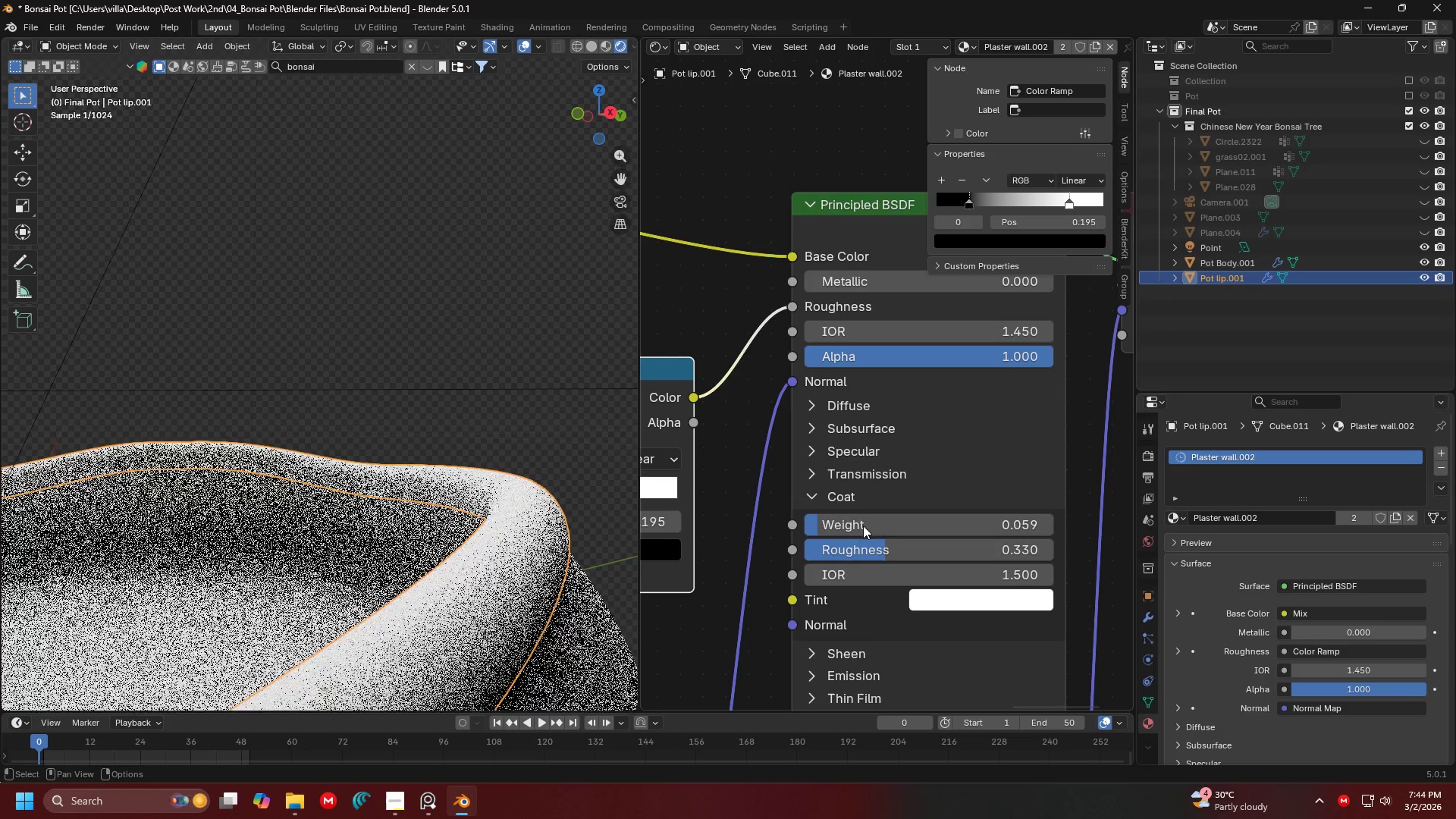 
left_click_drag(start_coordinate=[863, 526], to_coordinate=[877, 526])
 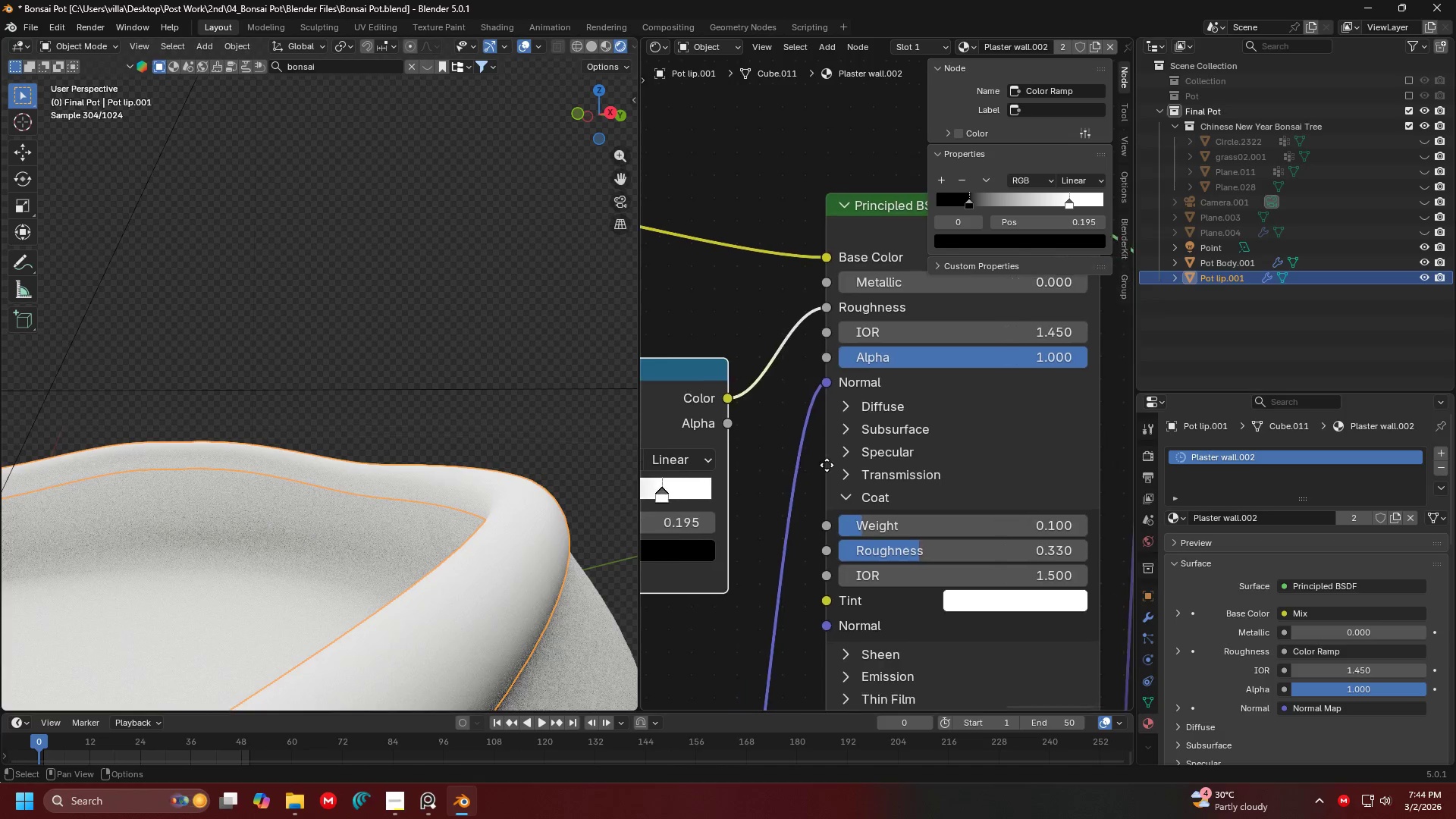 
scroll: coordinate [968, 427], scroll_direction: down, amount: 7.0
 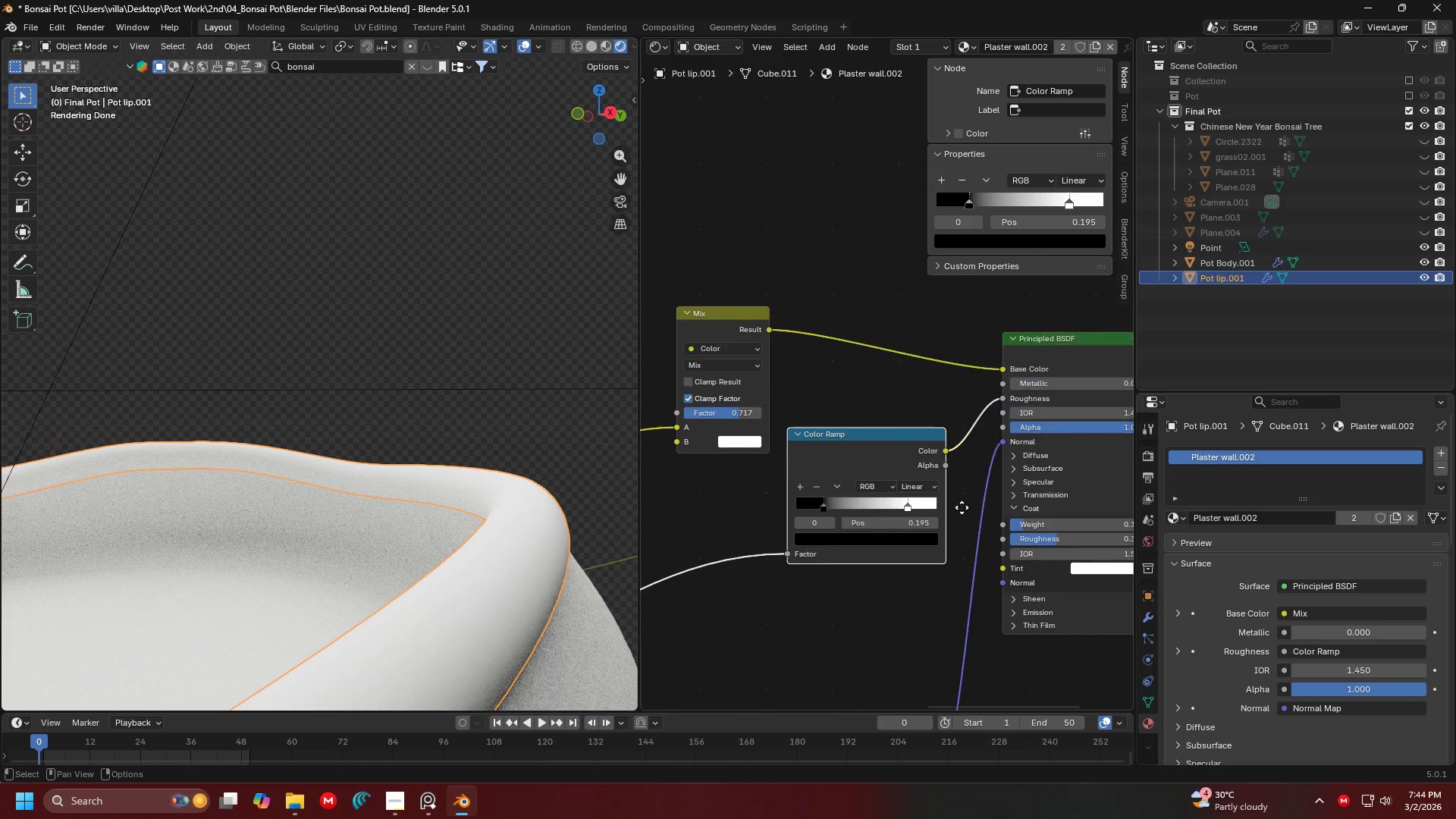 
left_click_drag(start_coordinate=[929, 447], to_coordinate=[881, 449])
 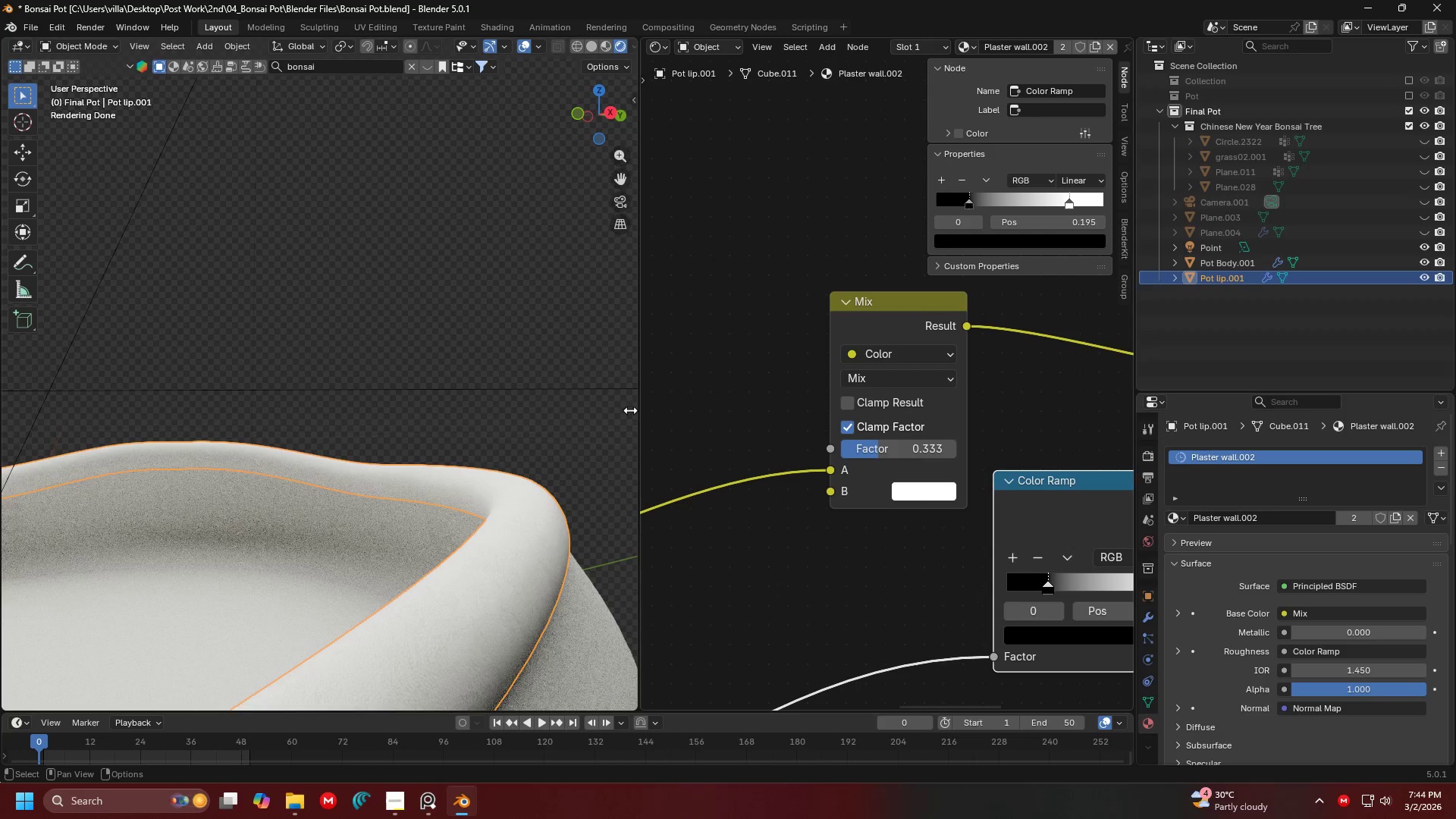 
scroll: coordinate [955, 488], scroll_direction: up, amount: 6.0
 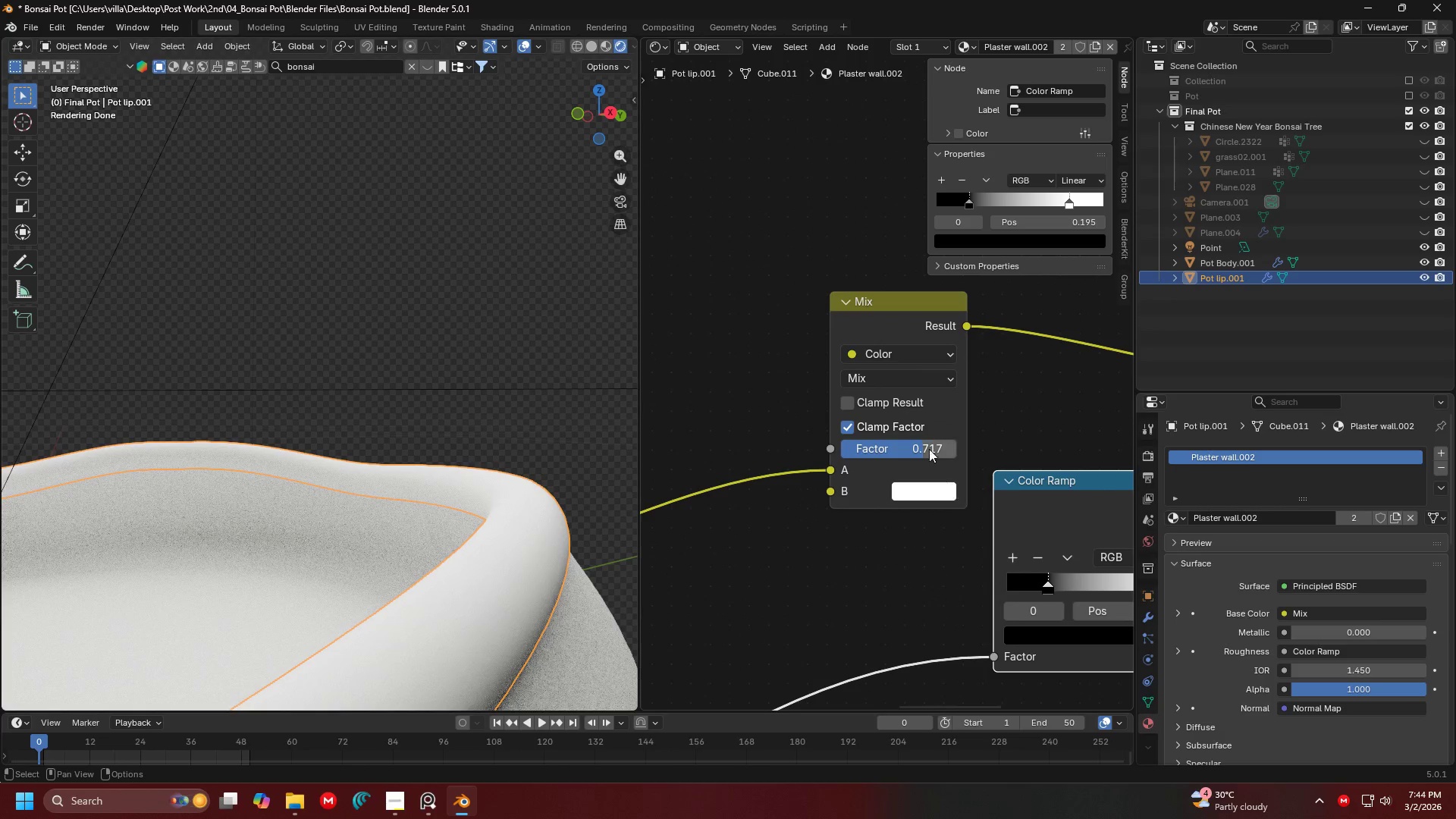 
left_click([531, 386])
 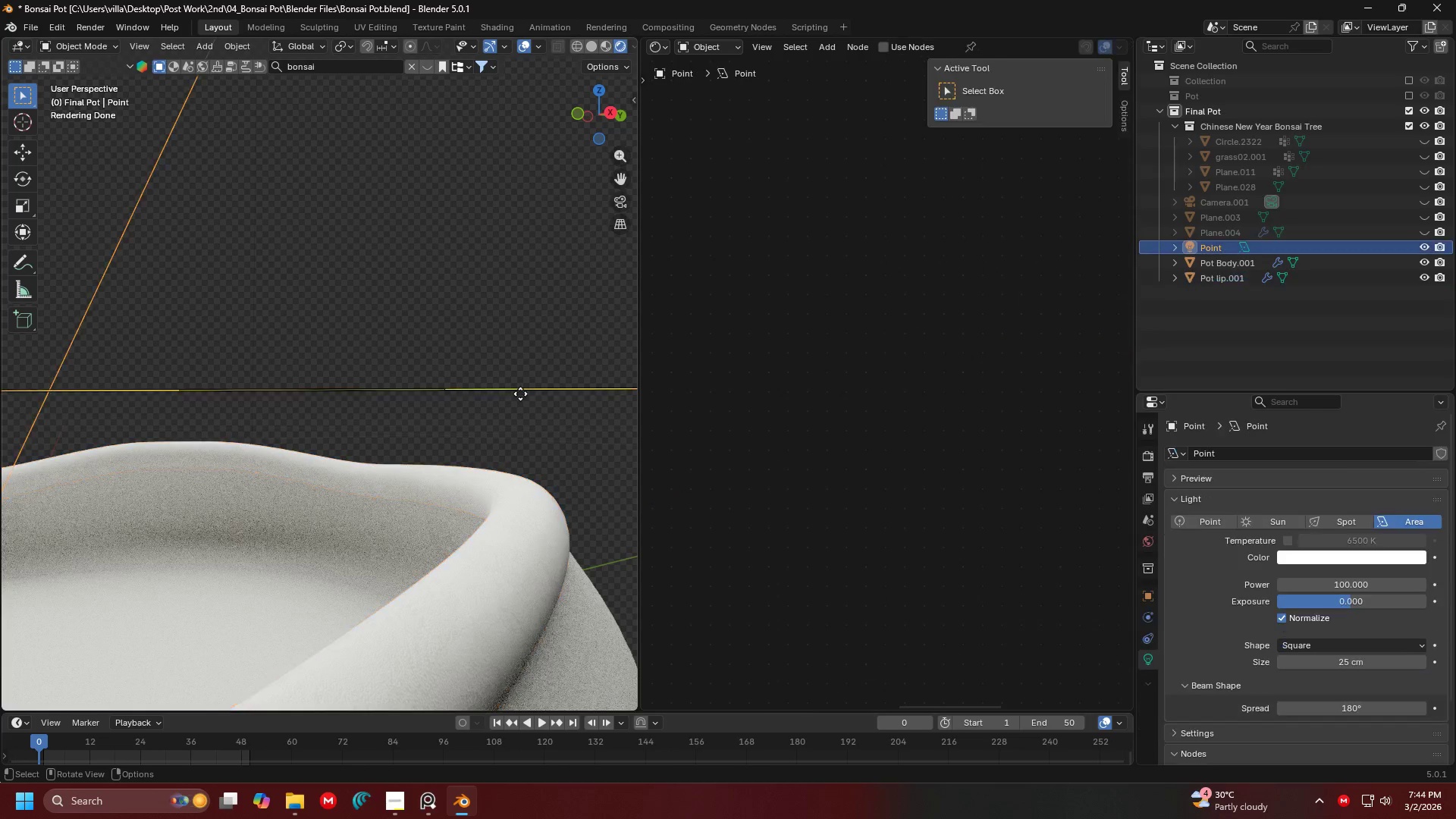 
scroll: coordinate [489, 400], scroll_direction: down, amount: 5.0
 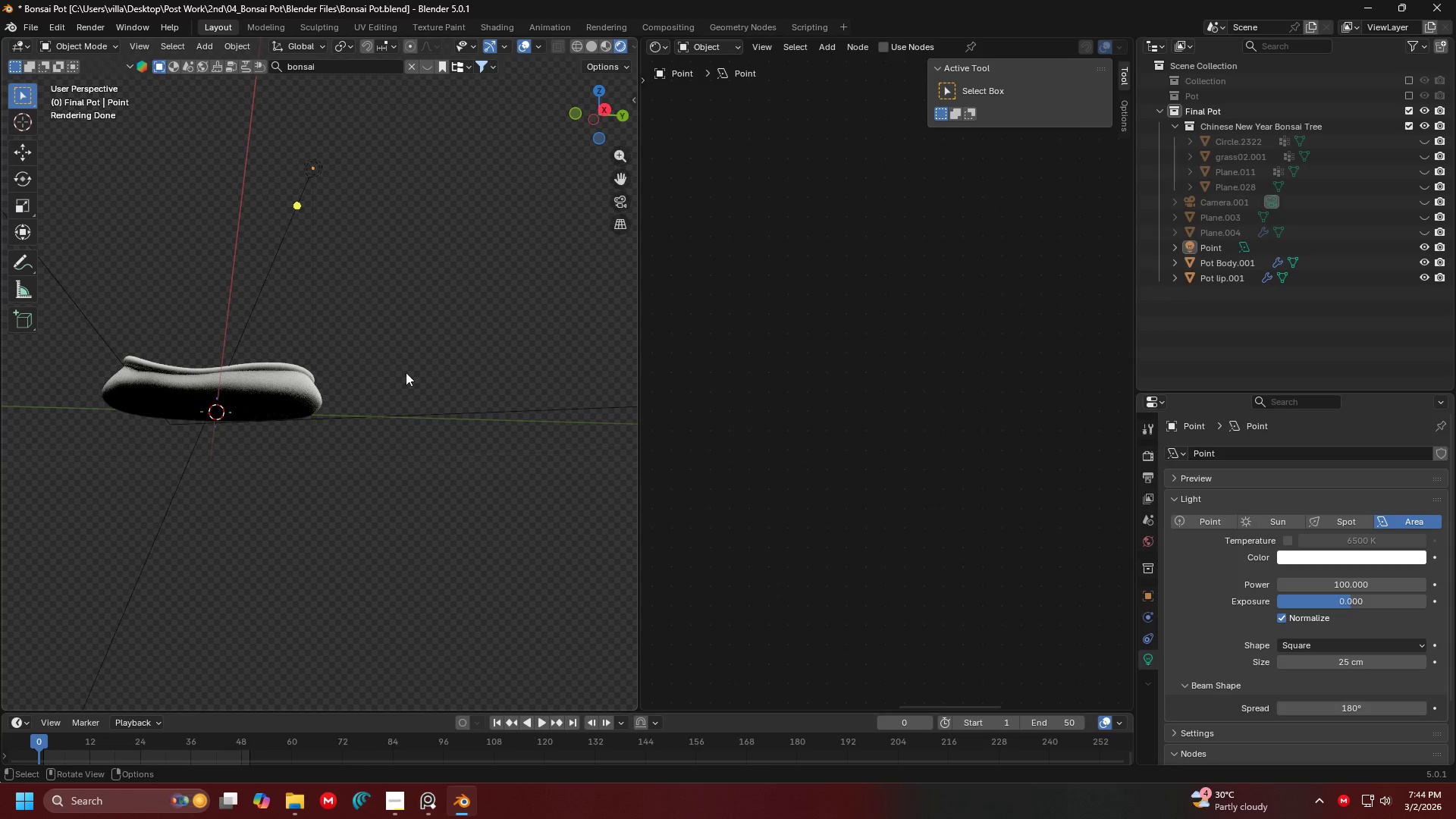 
left_click([498, 460])
 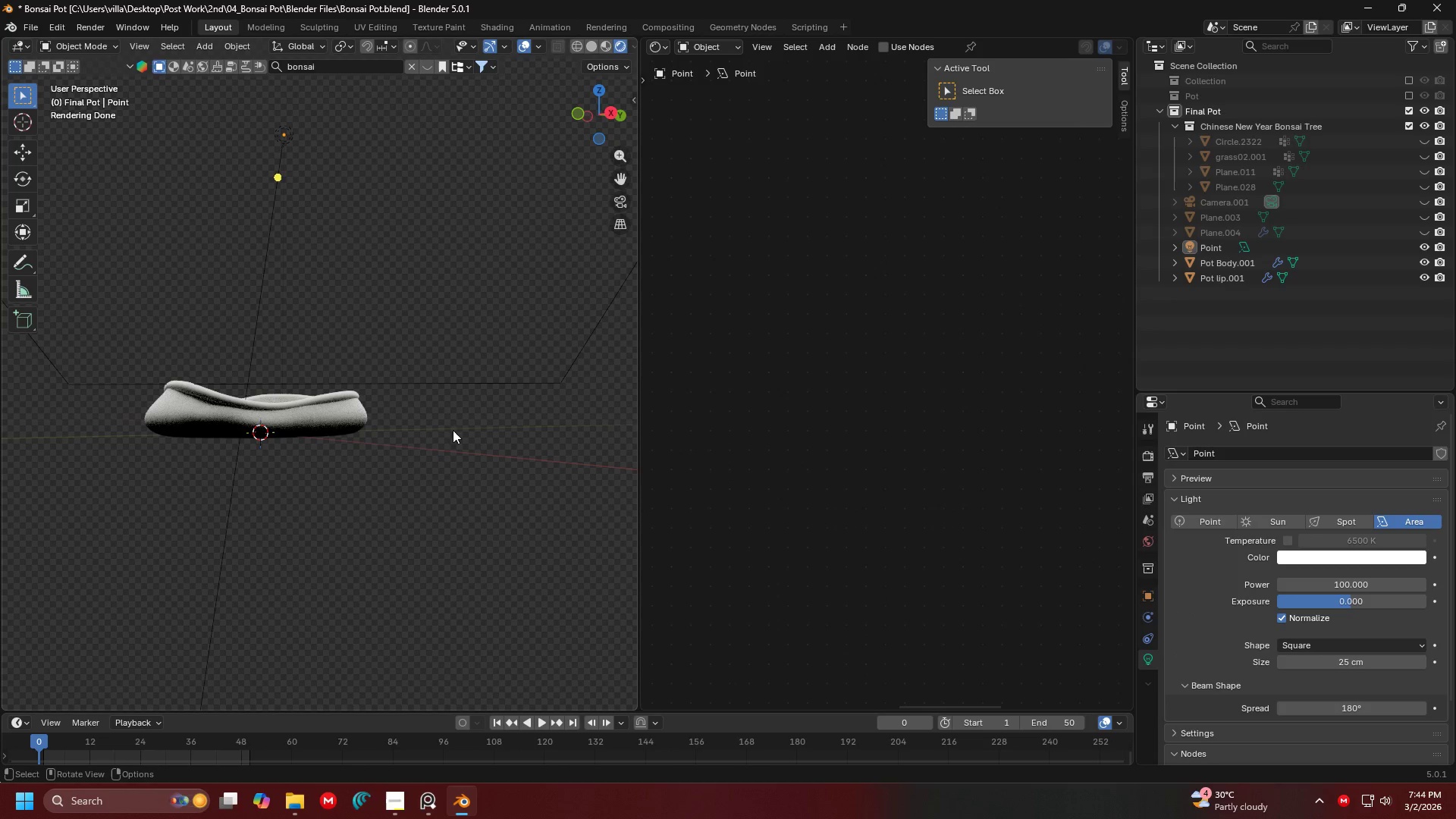 
left_click([456, 431])
 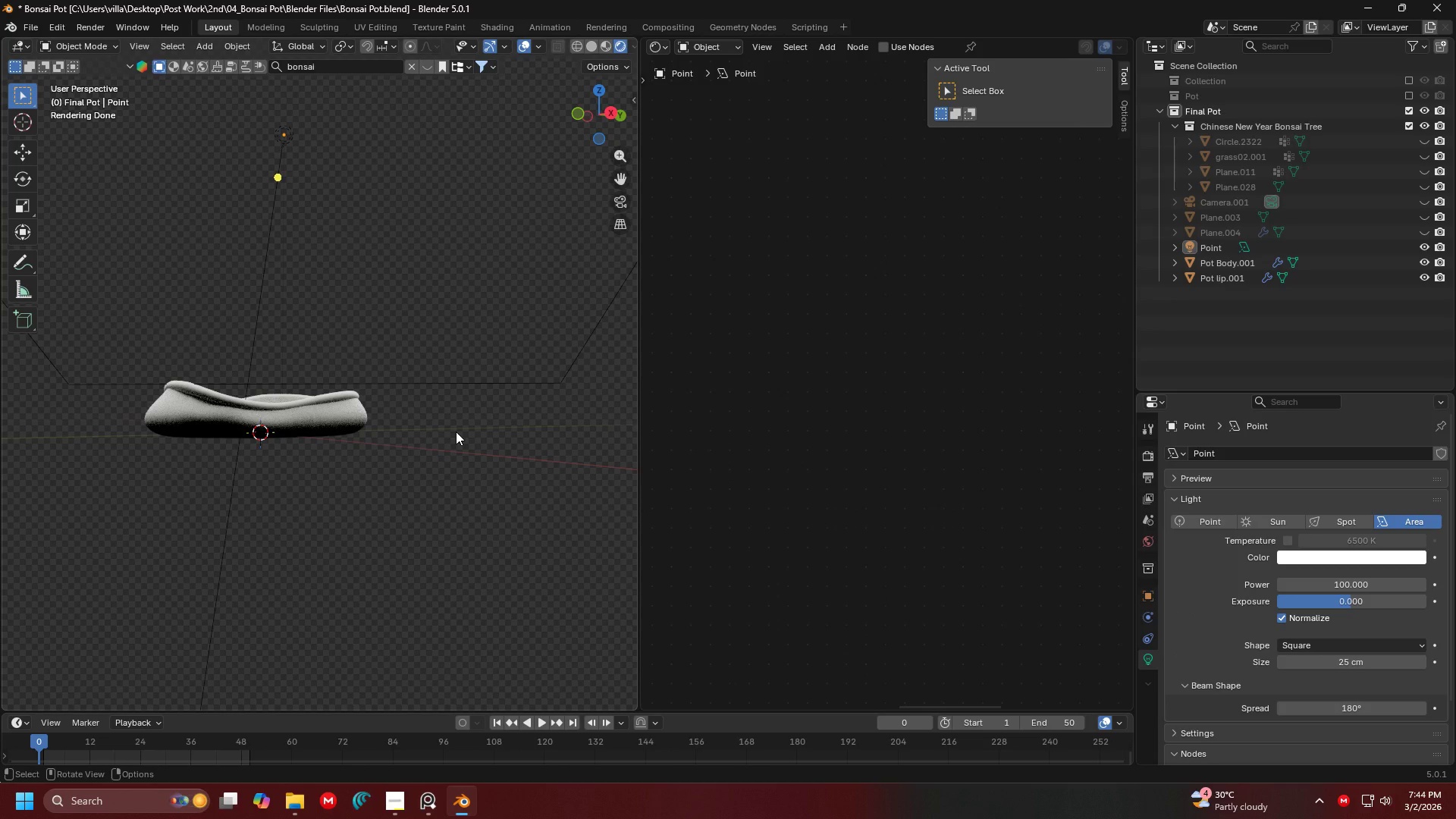 
key(Alt+H)
 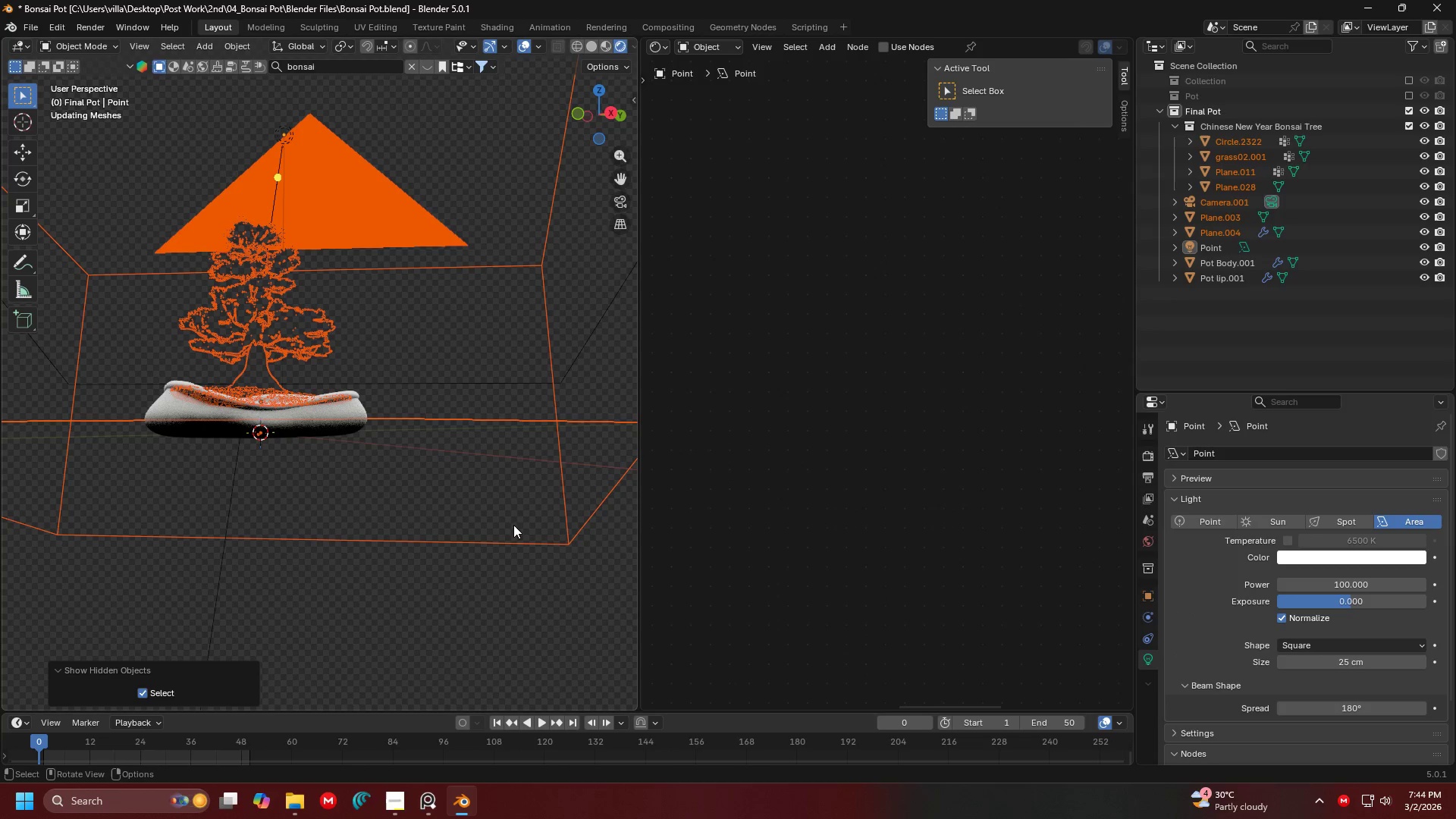 
double_click([485, 578])
 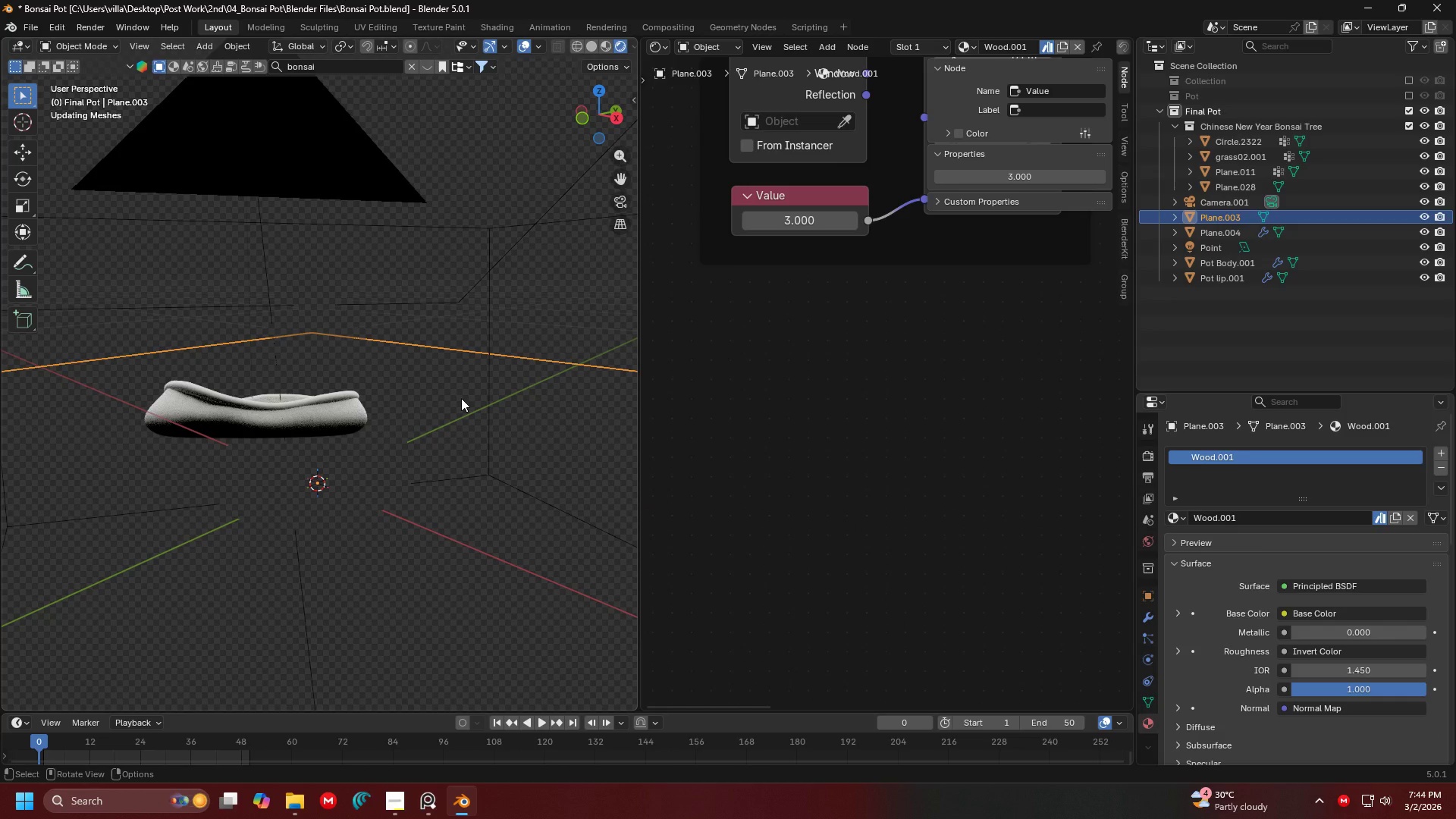 
key(0)
 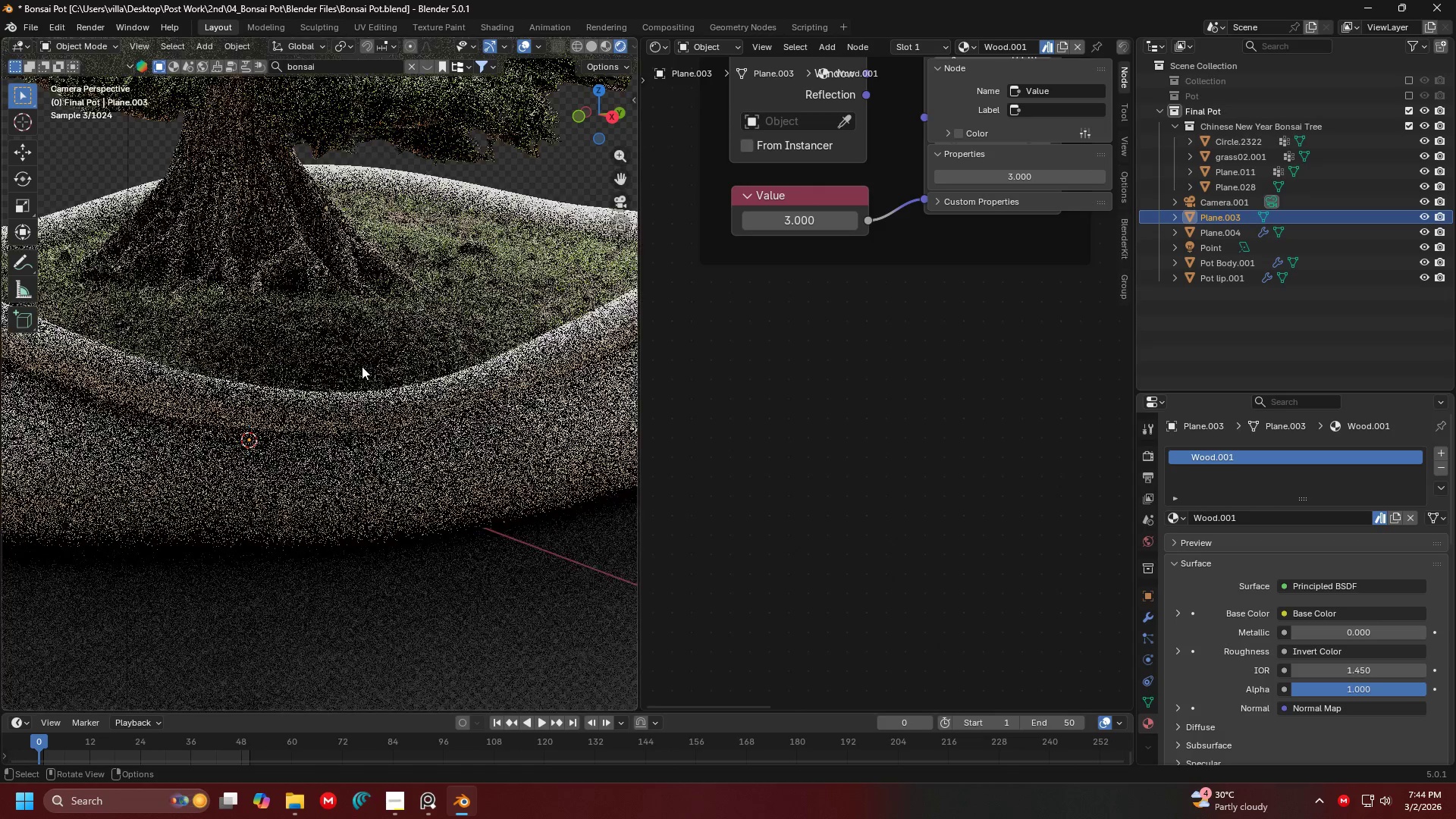 
wait(9.12)
 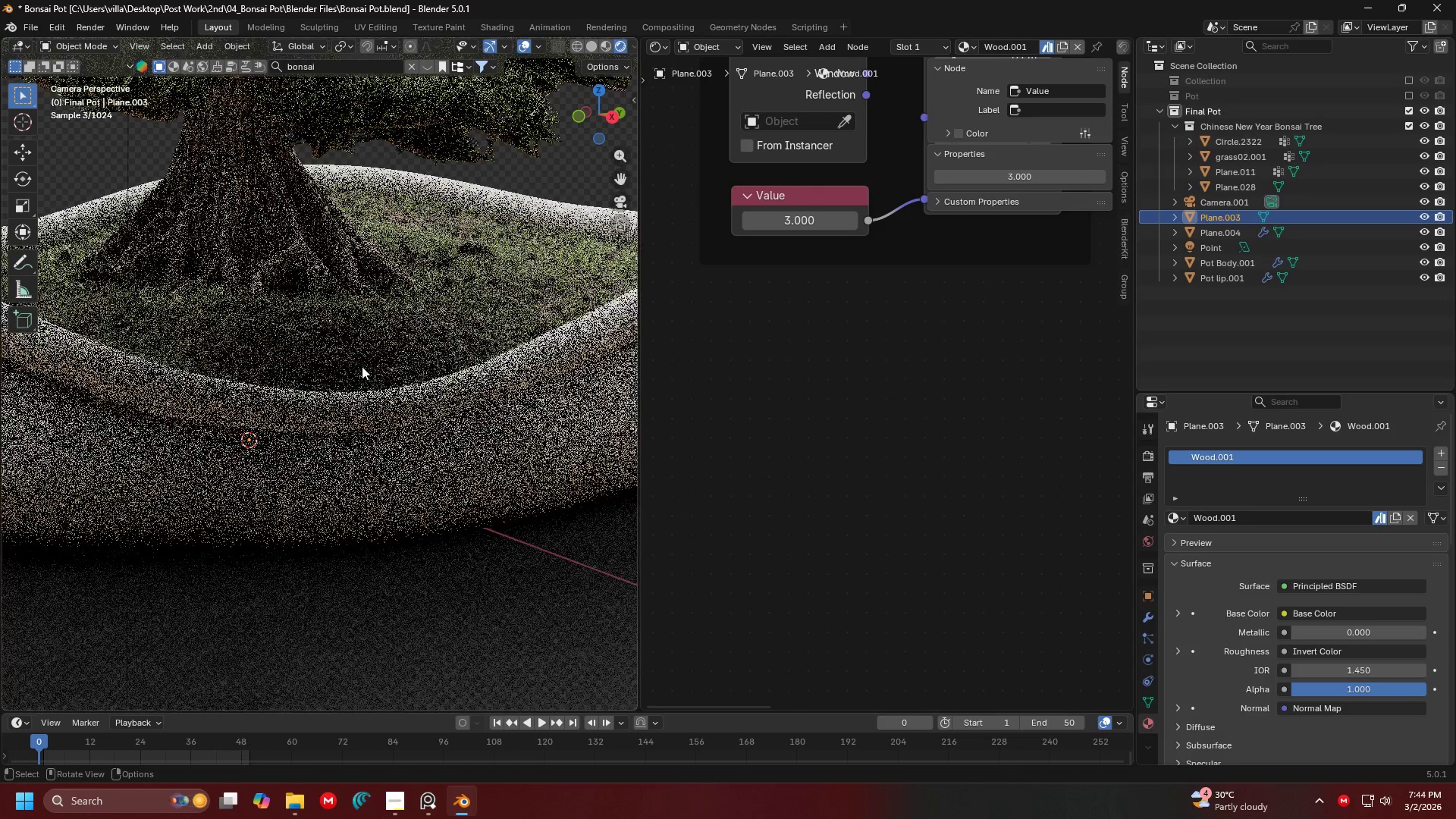 
scroll: coordinate [360, 367], scroll_direction: down, amount: 3.0
 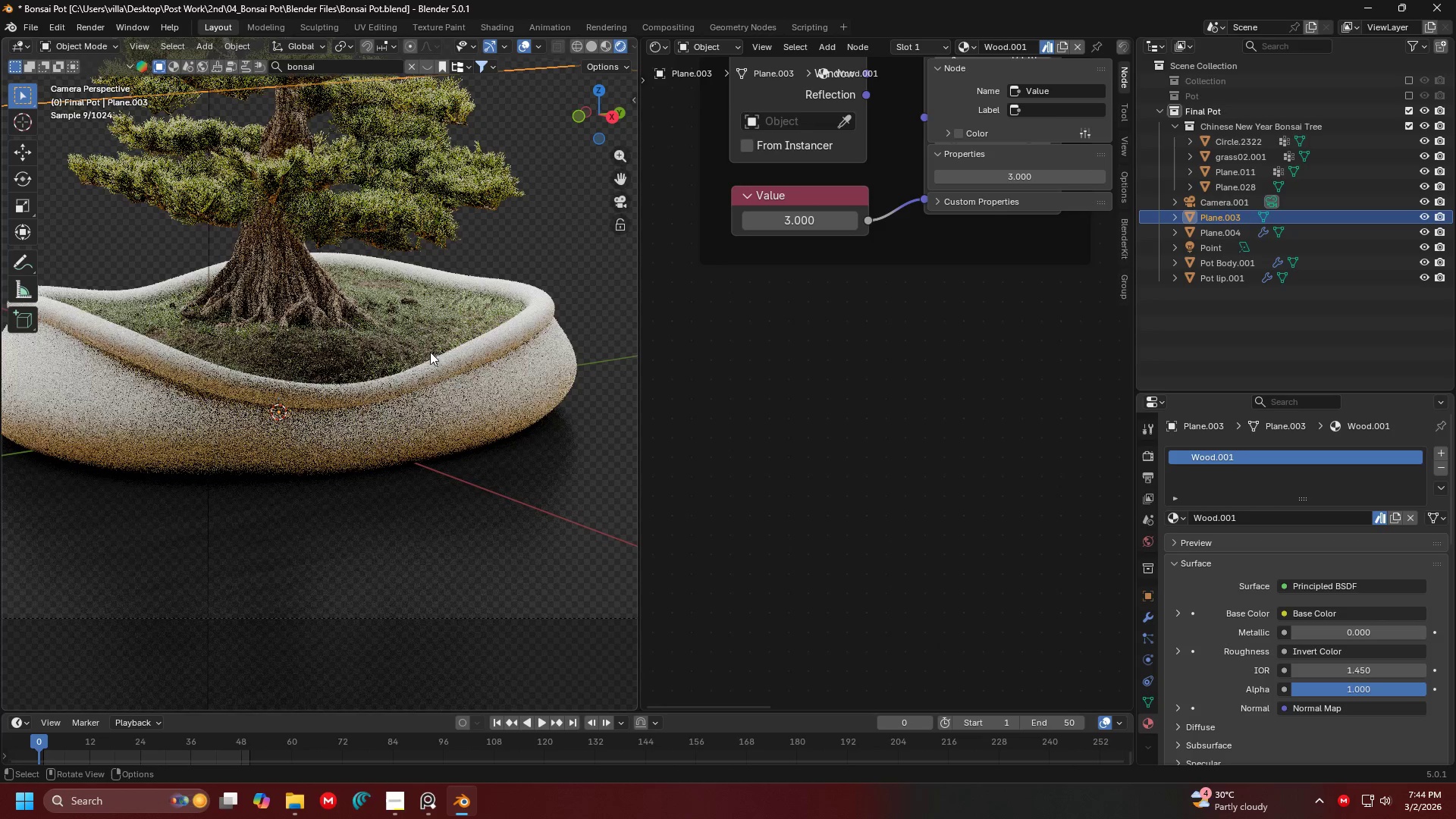 
hold_key(key=ShiftLeft, duration=0.59)
 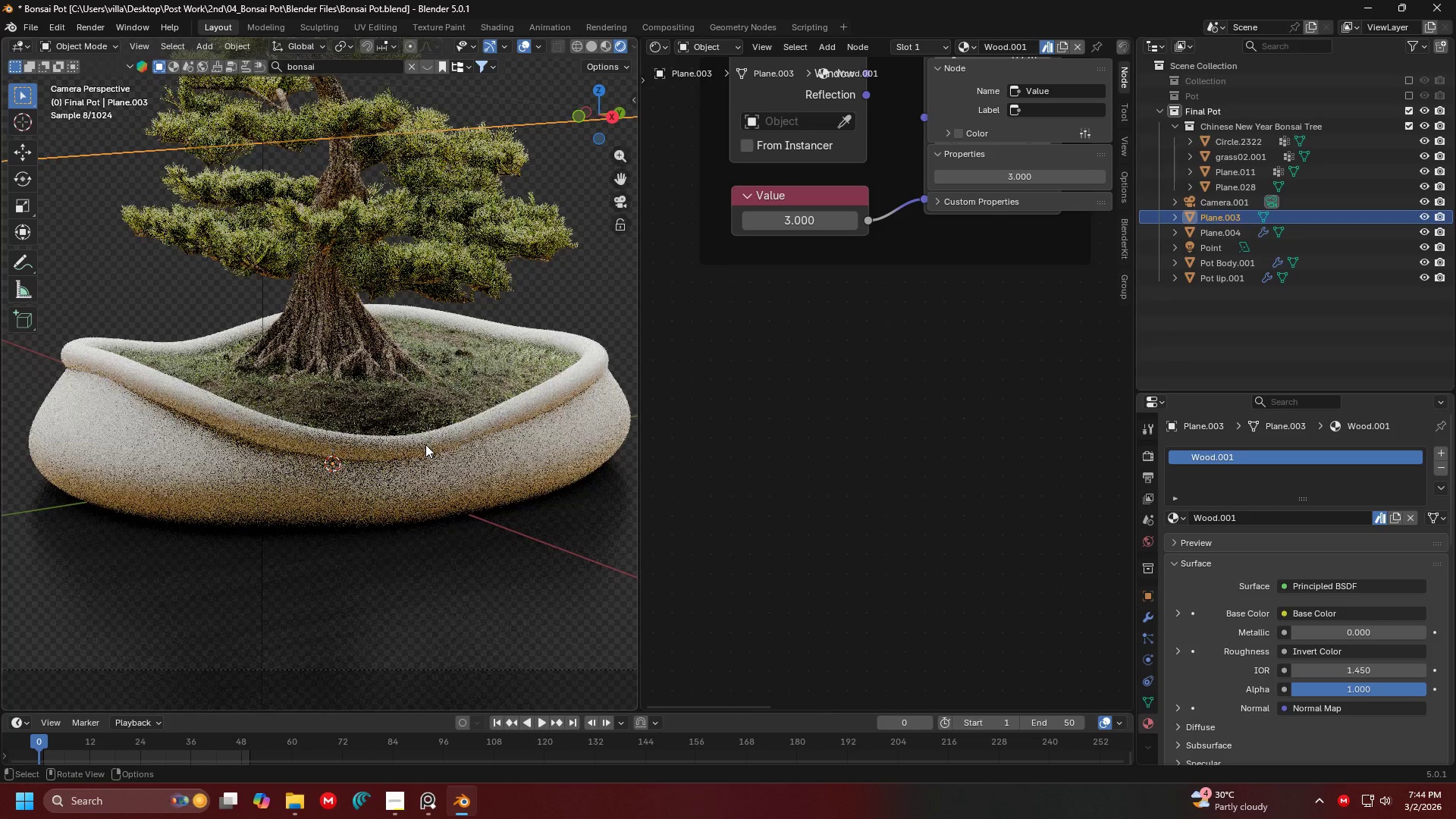 
hold_key(key=ShiftLeft, duration=0.59)
 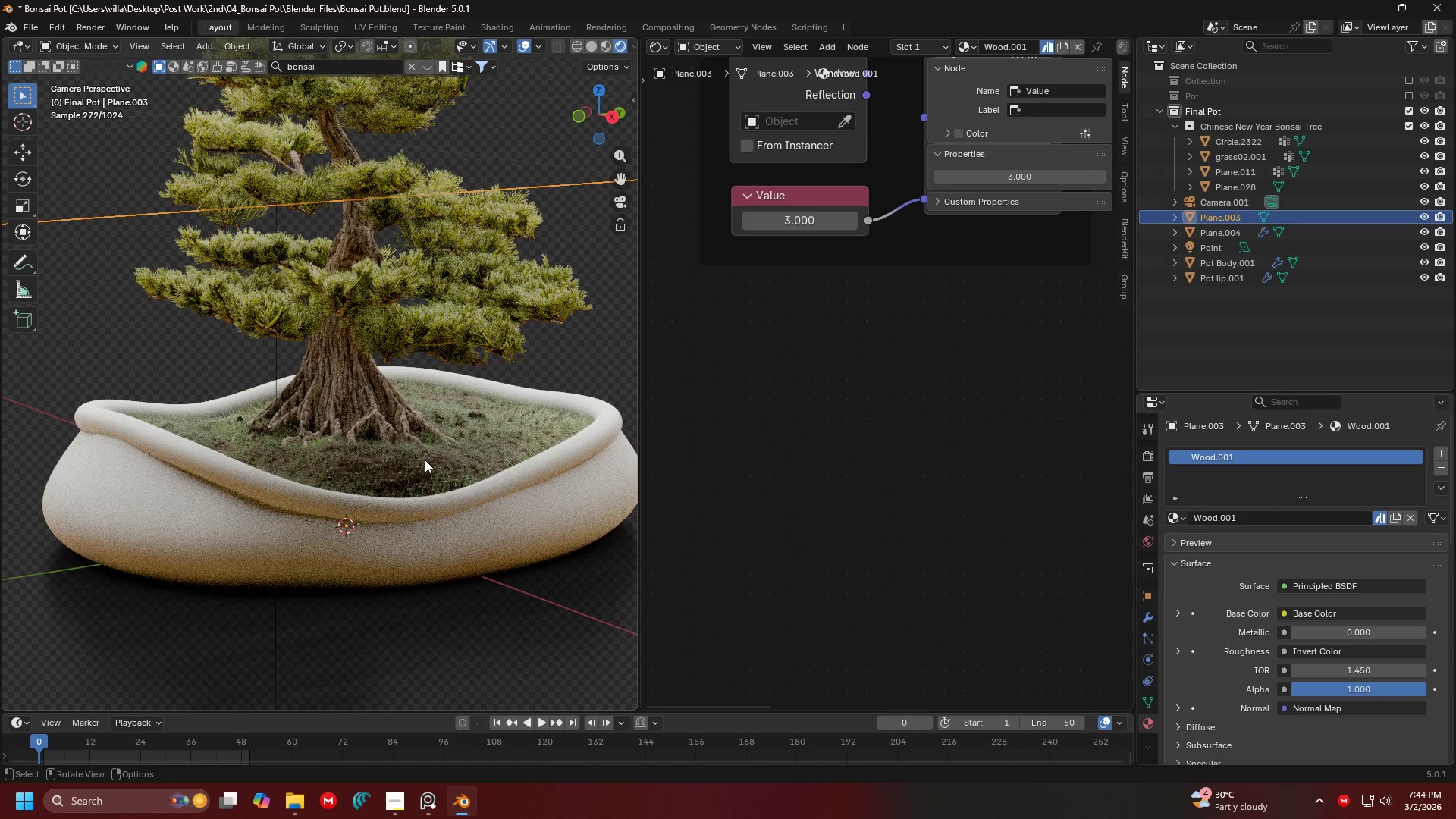 
scroll: coordinate [425, 460], scroll_direction: down, amount: 2.0
 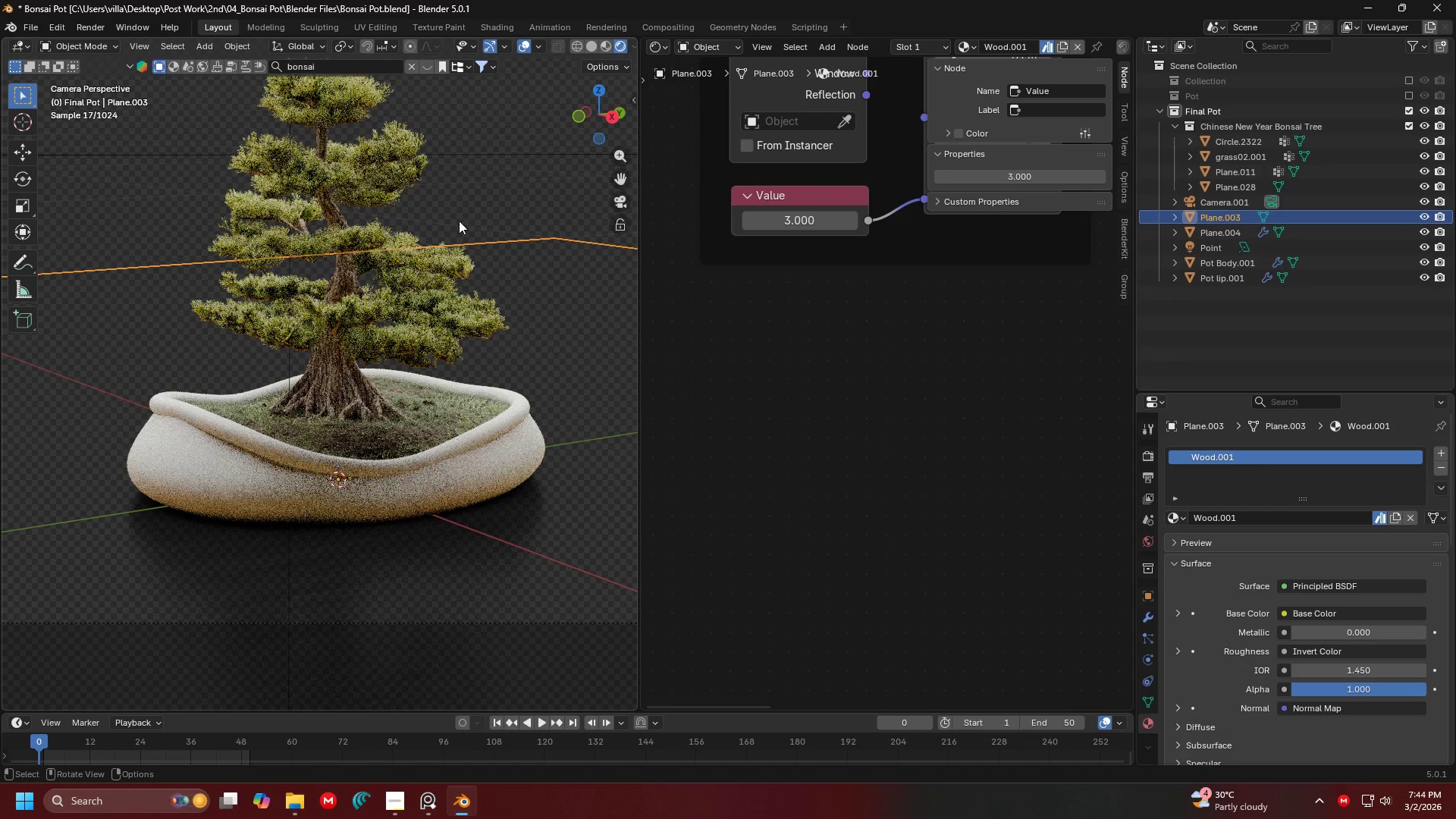 
left_click([475, 200])
 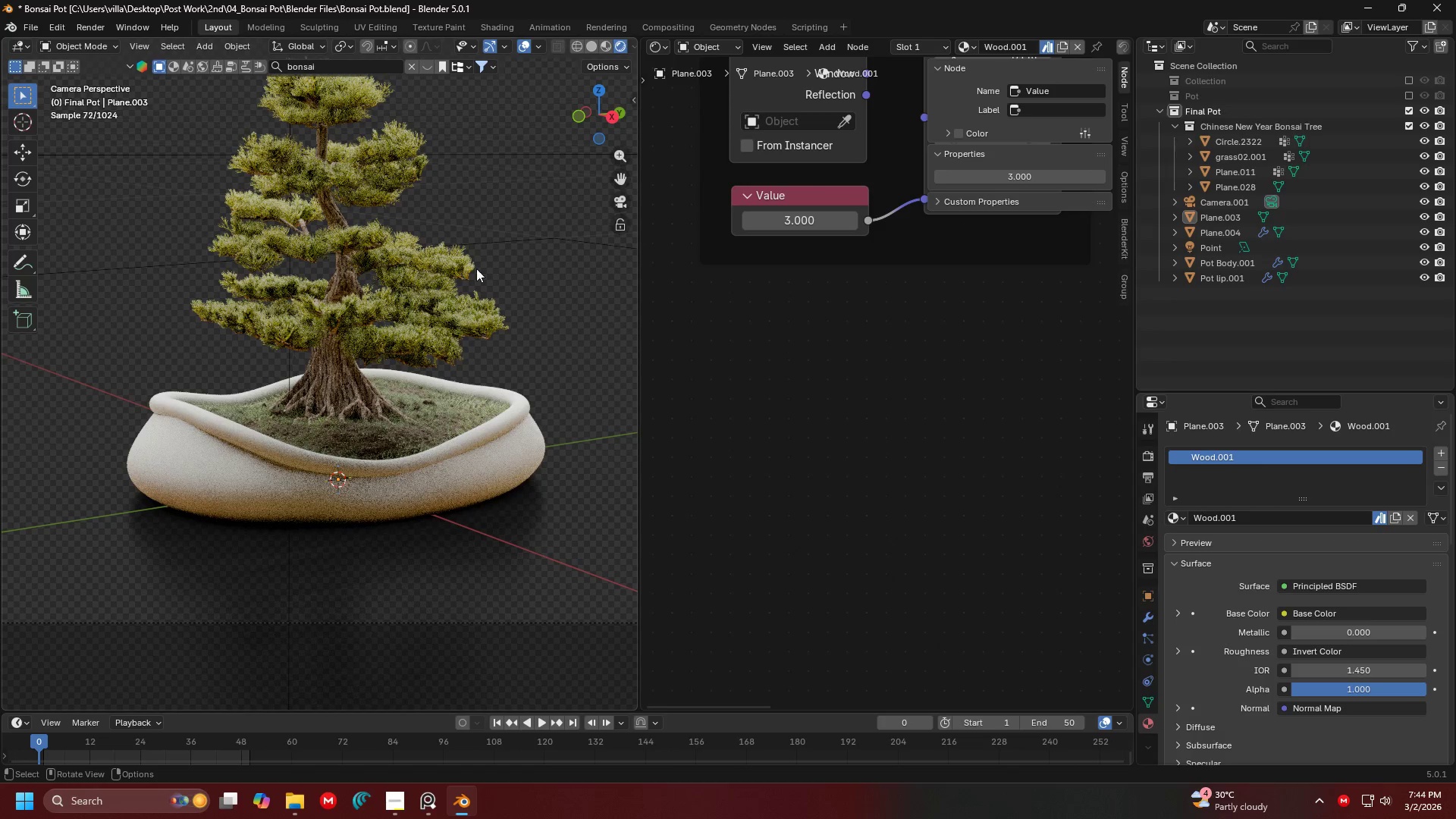 
hold_key(key=ShiftLeft, duration=0.34)
 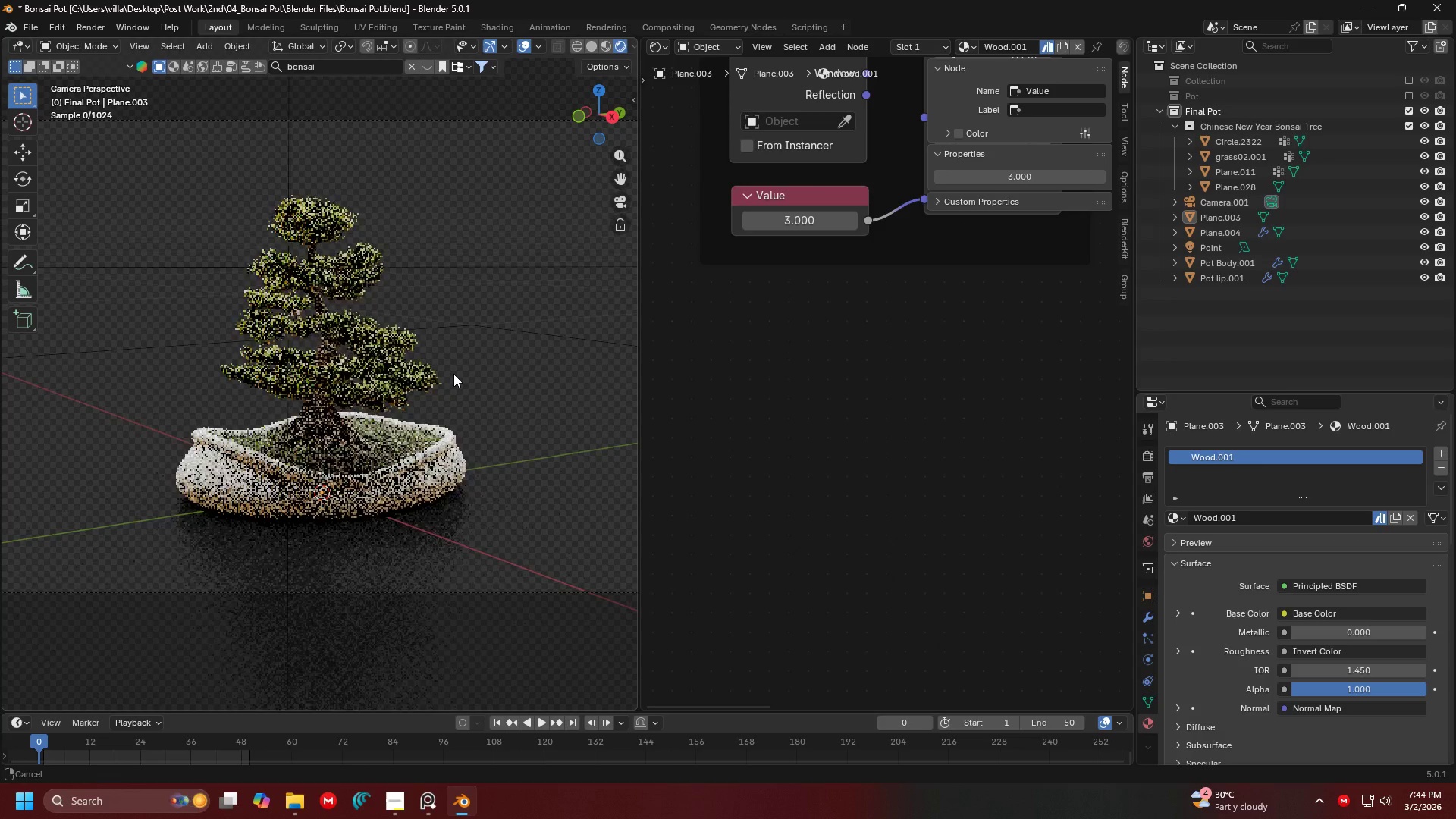 
scroll: coordinate [477, 293], scroll_direction: down, amount: 2.0
 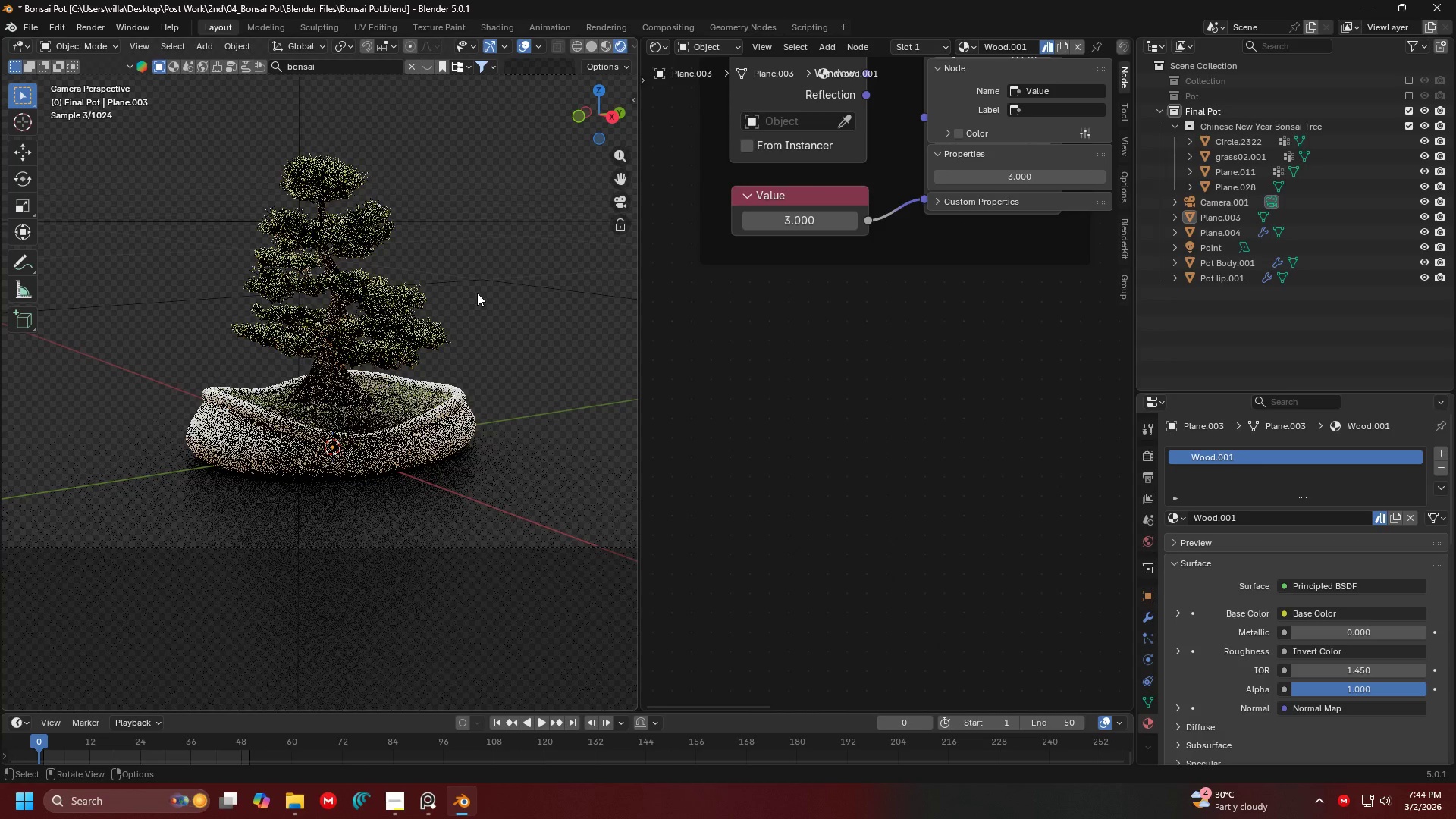 
scroll: coordinate [453, 375], scroll_direction: up, amount: 3.0
 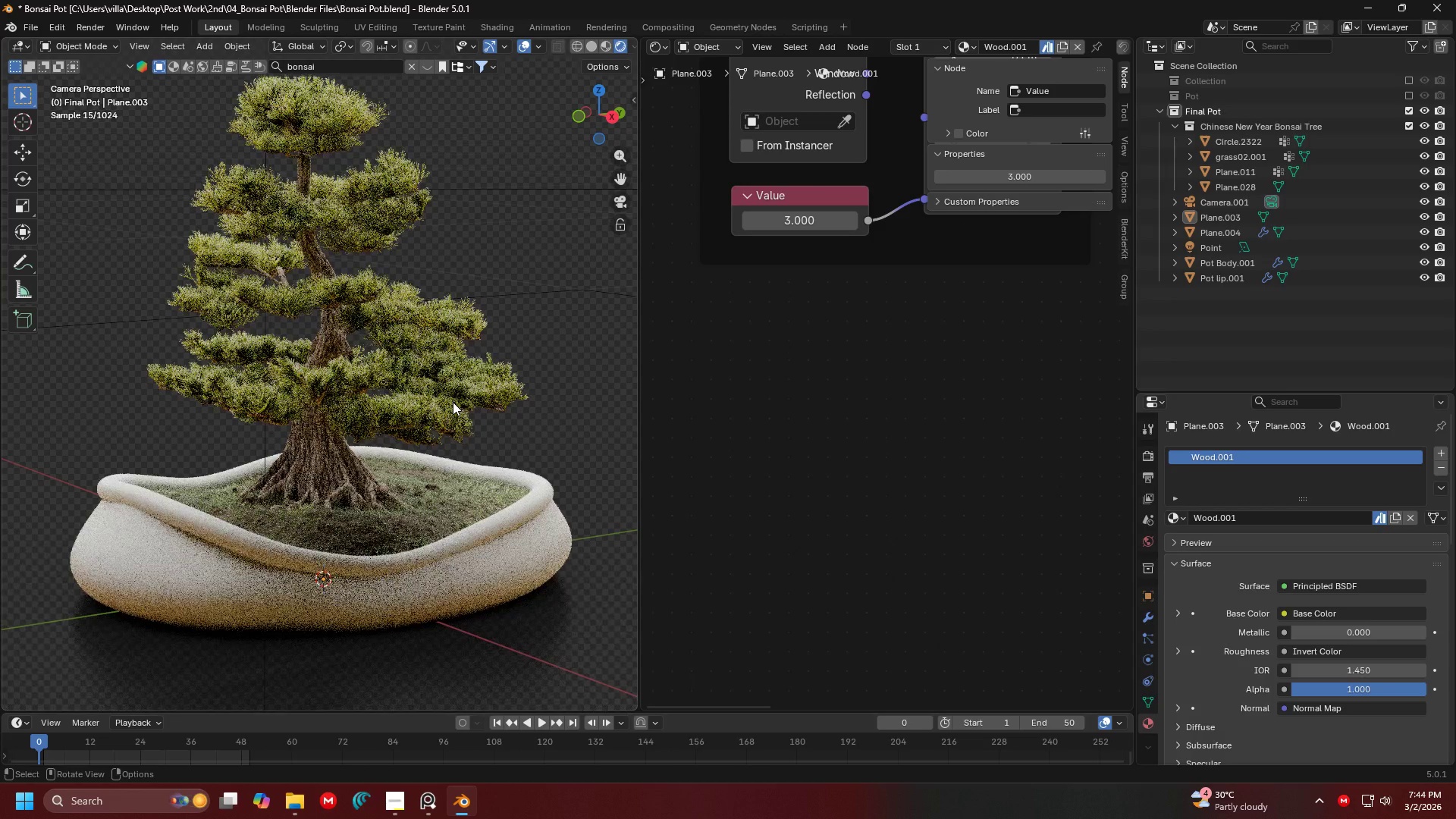 
scroll: coordinate [453, 402], scroll_direction: down, amount: 4.0
 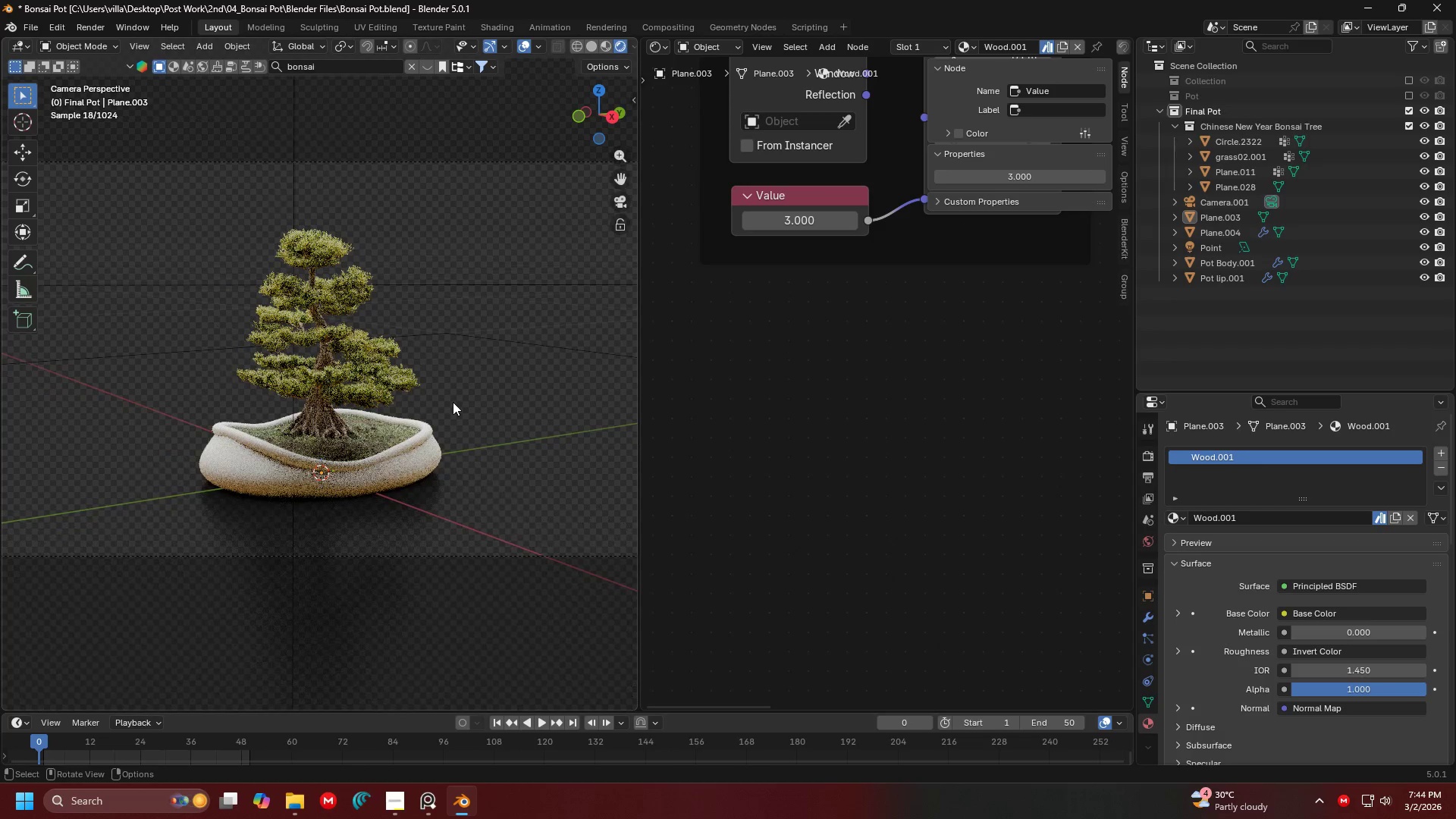 
key(Z)
 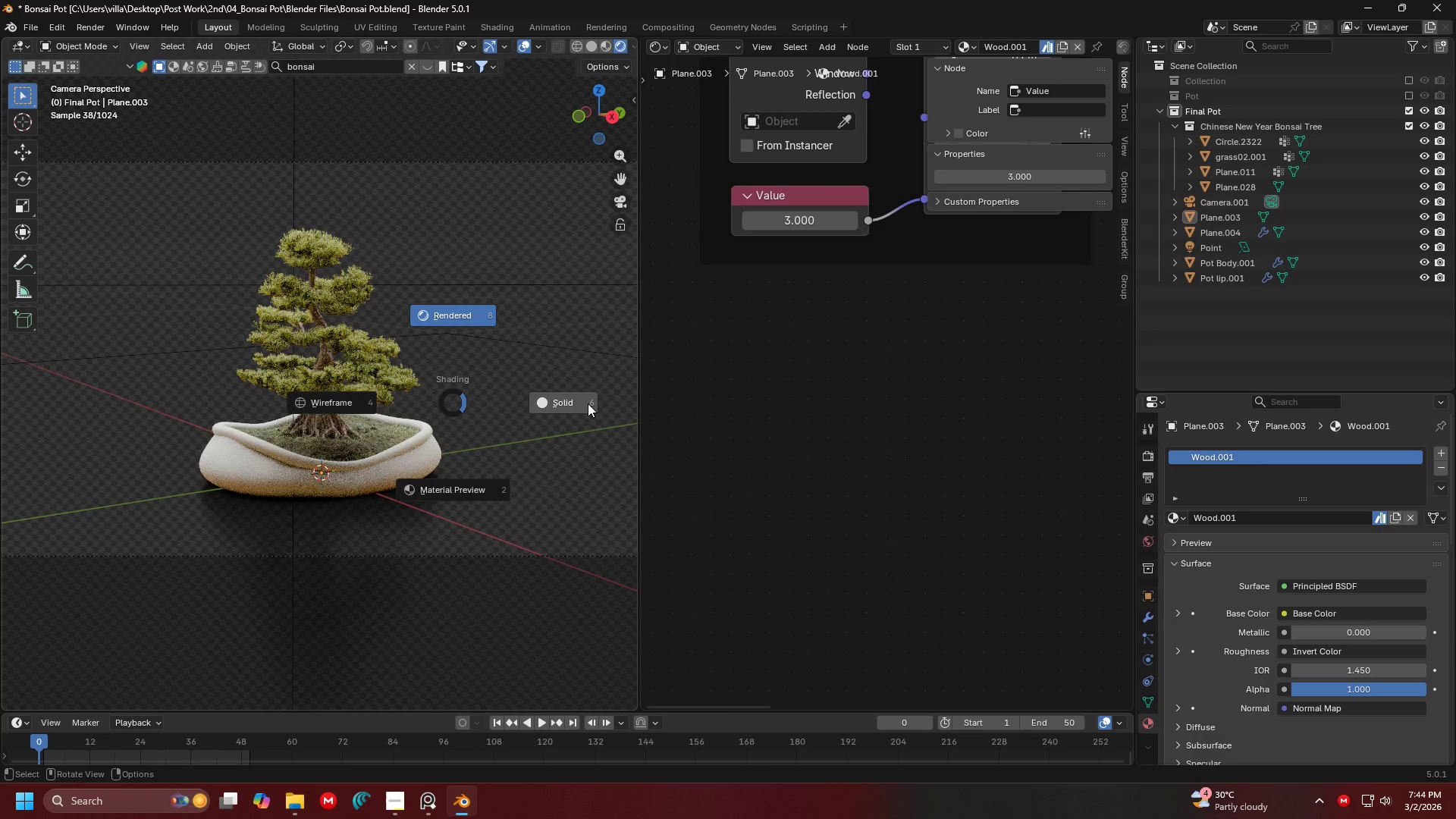 
left_click([588, 403])
 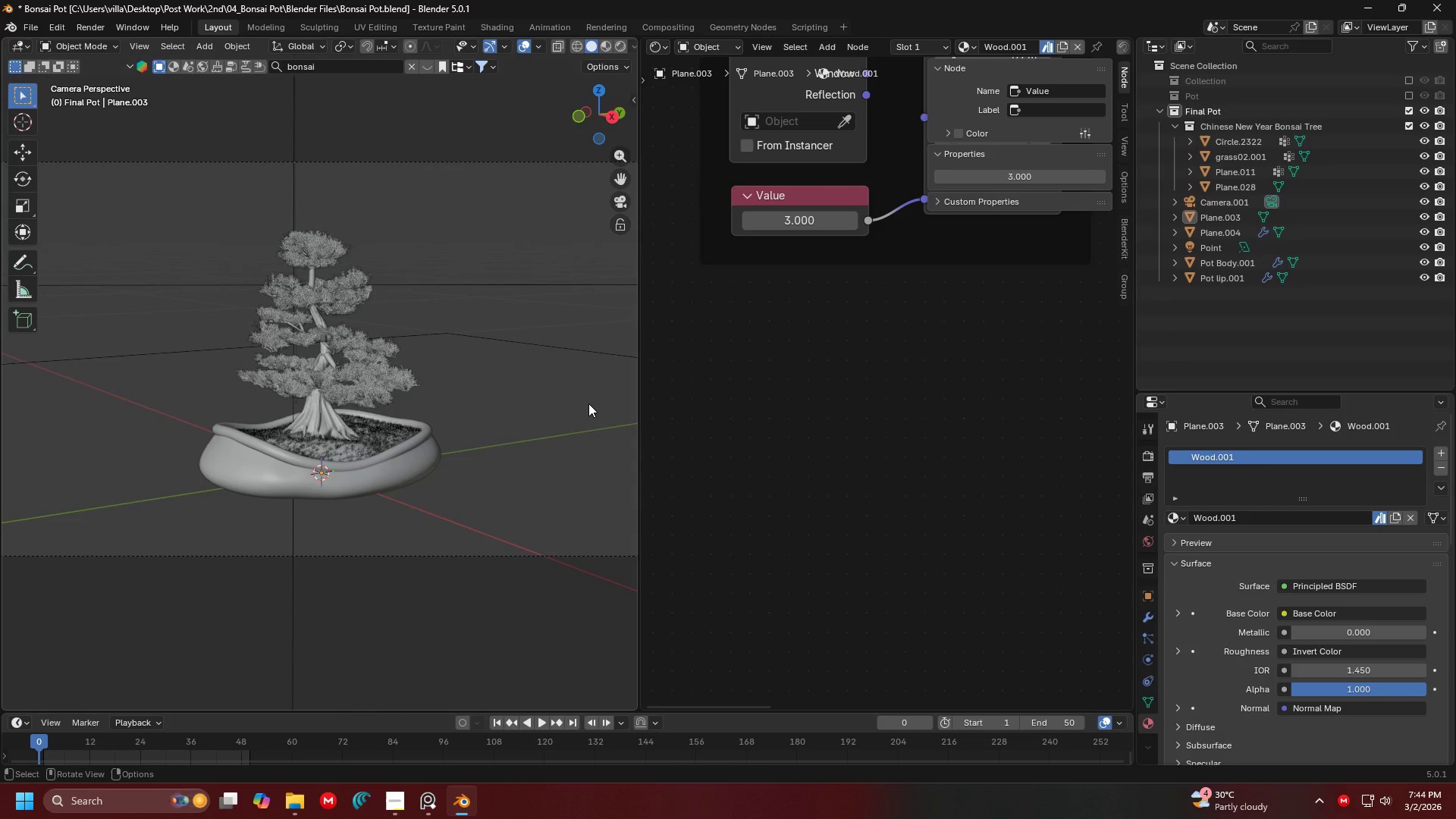 
key(Control+ControlLeft)
 